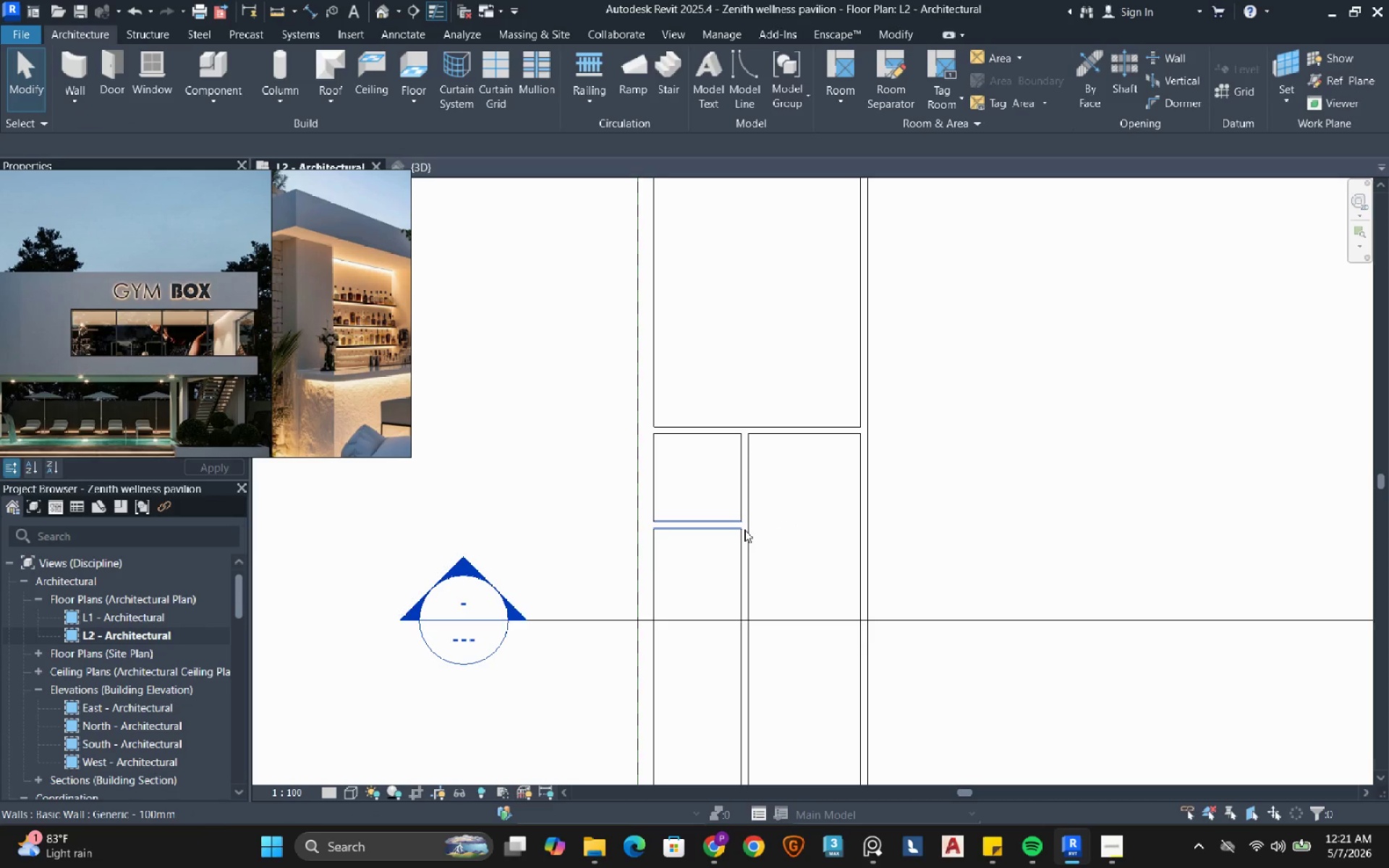 
key(D)
 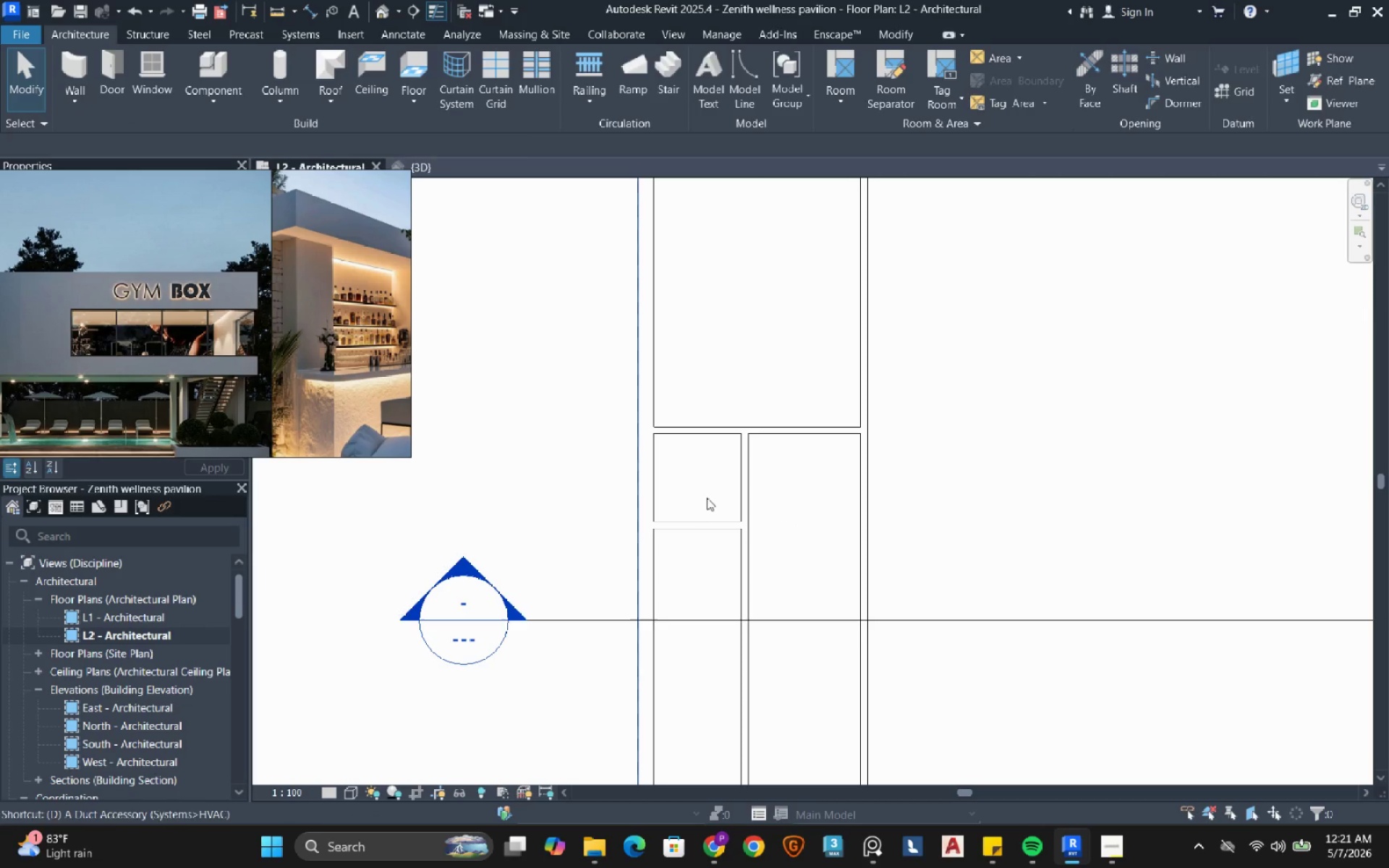 
key(I)
 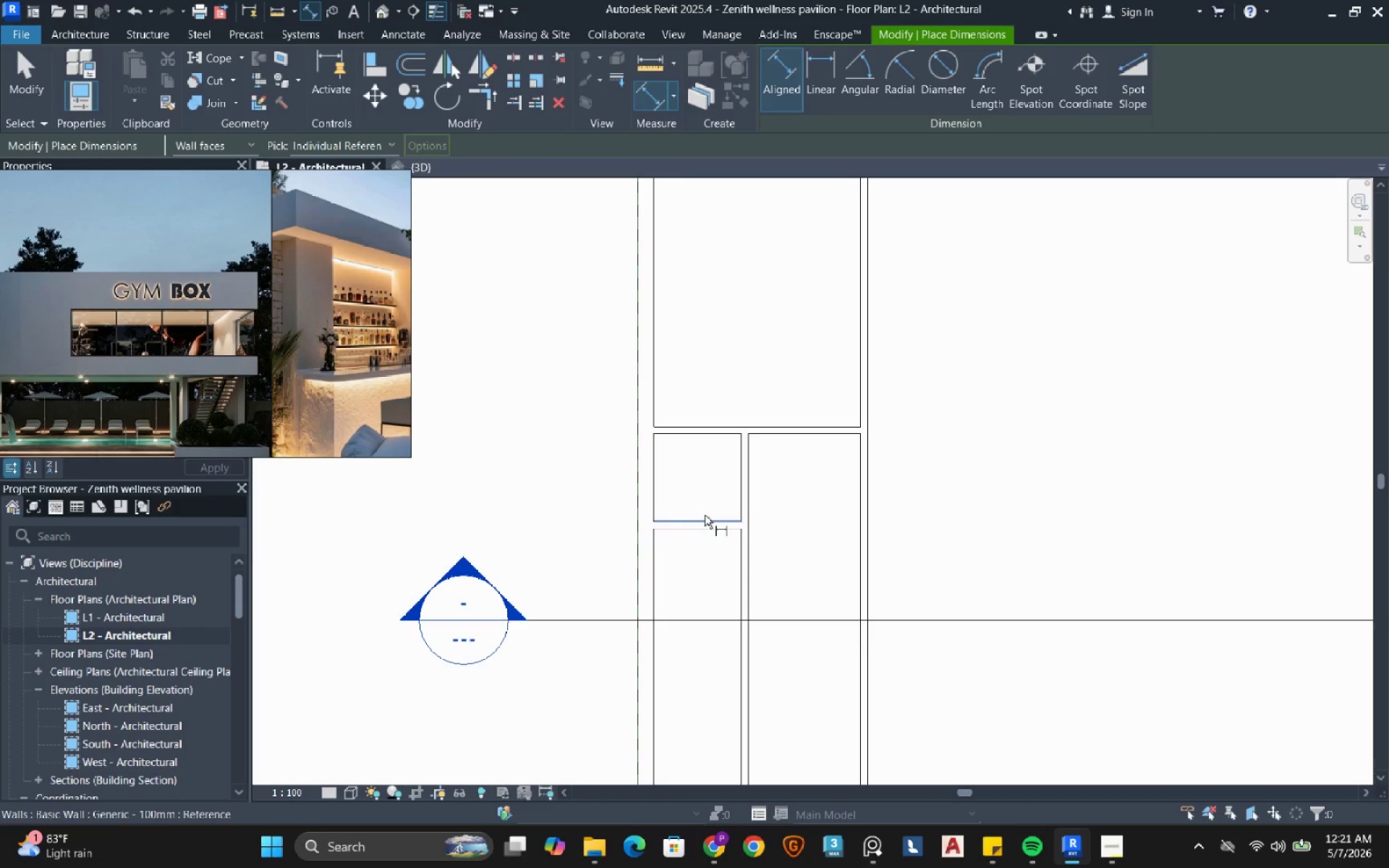 
left_click([705, 515])
 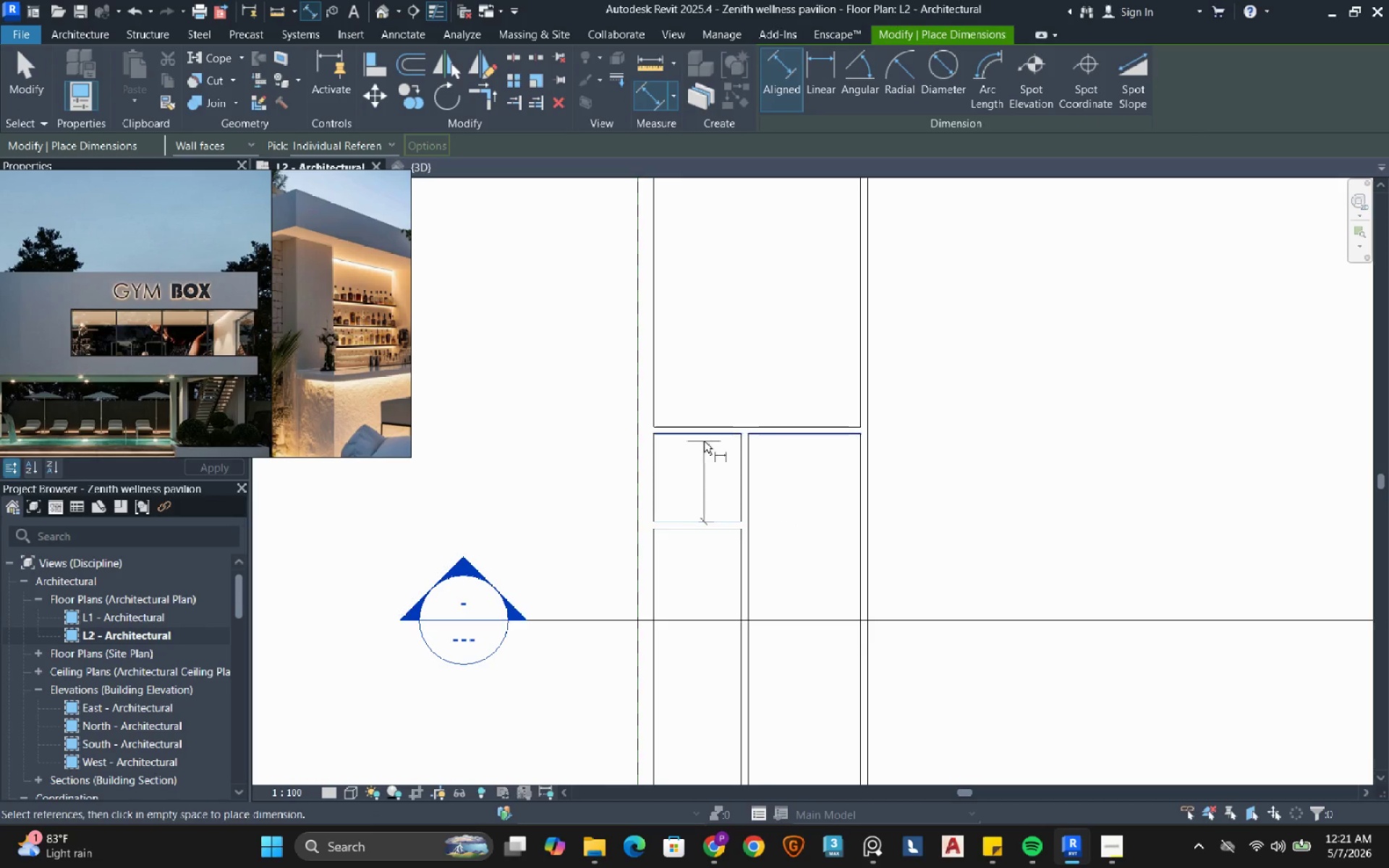 
left_click([704, 441])
 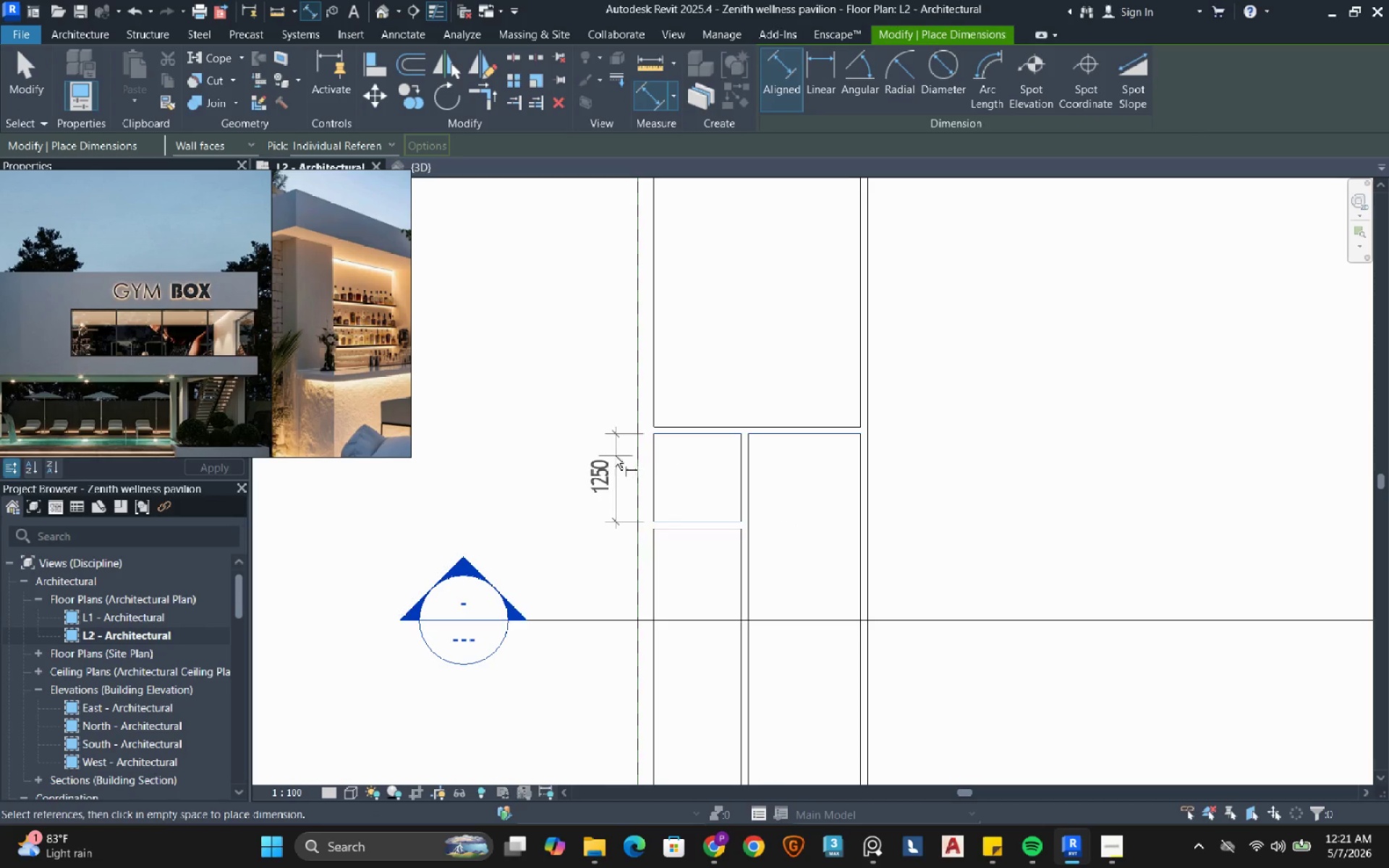 
left_click([612, 456])
 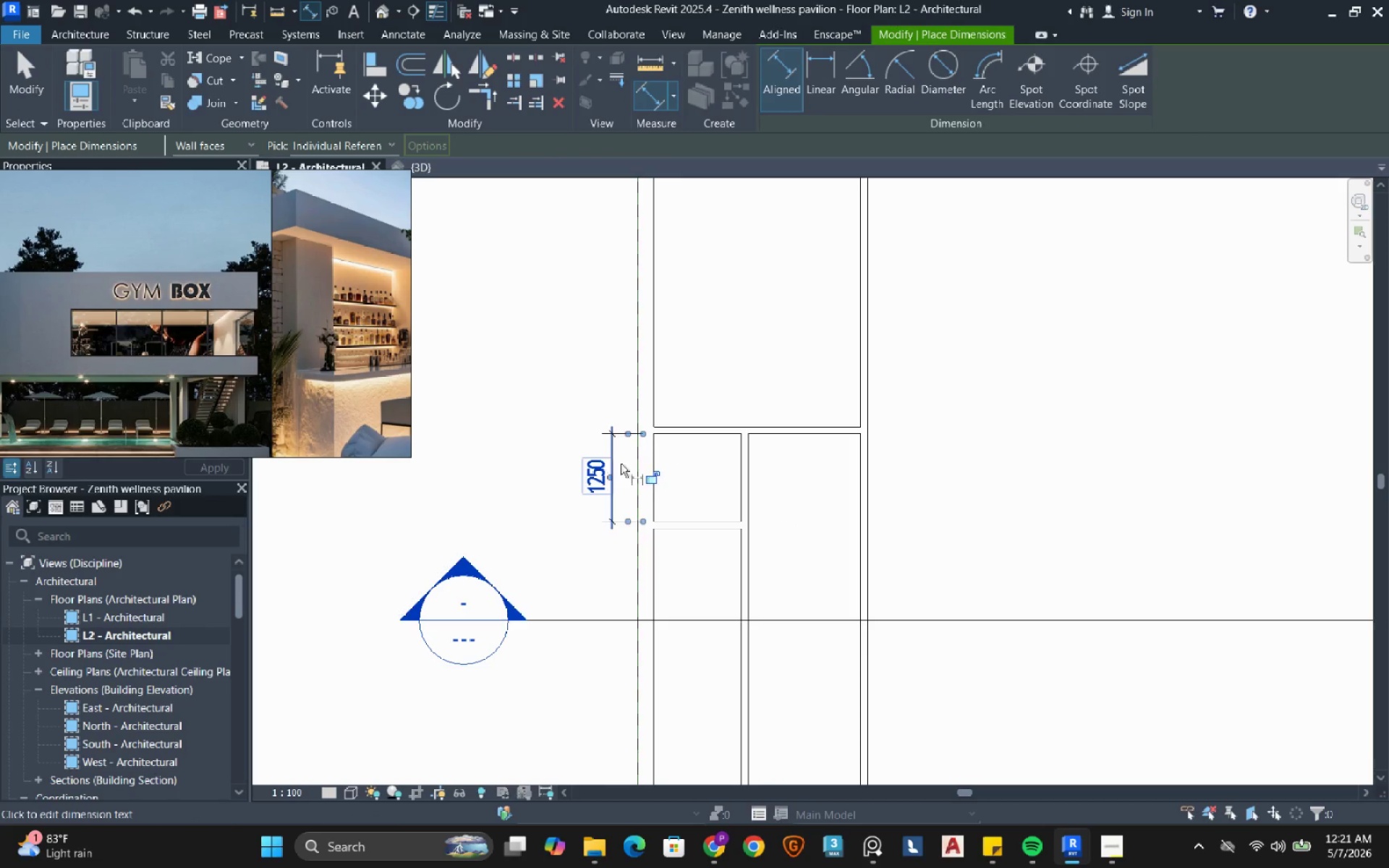 
key(Escape)
 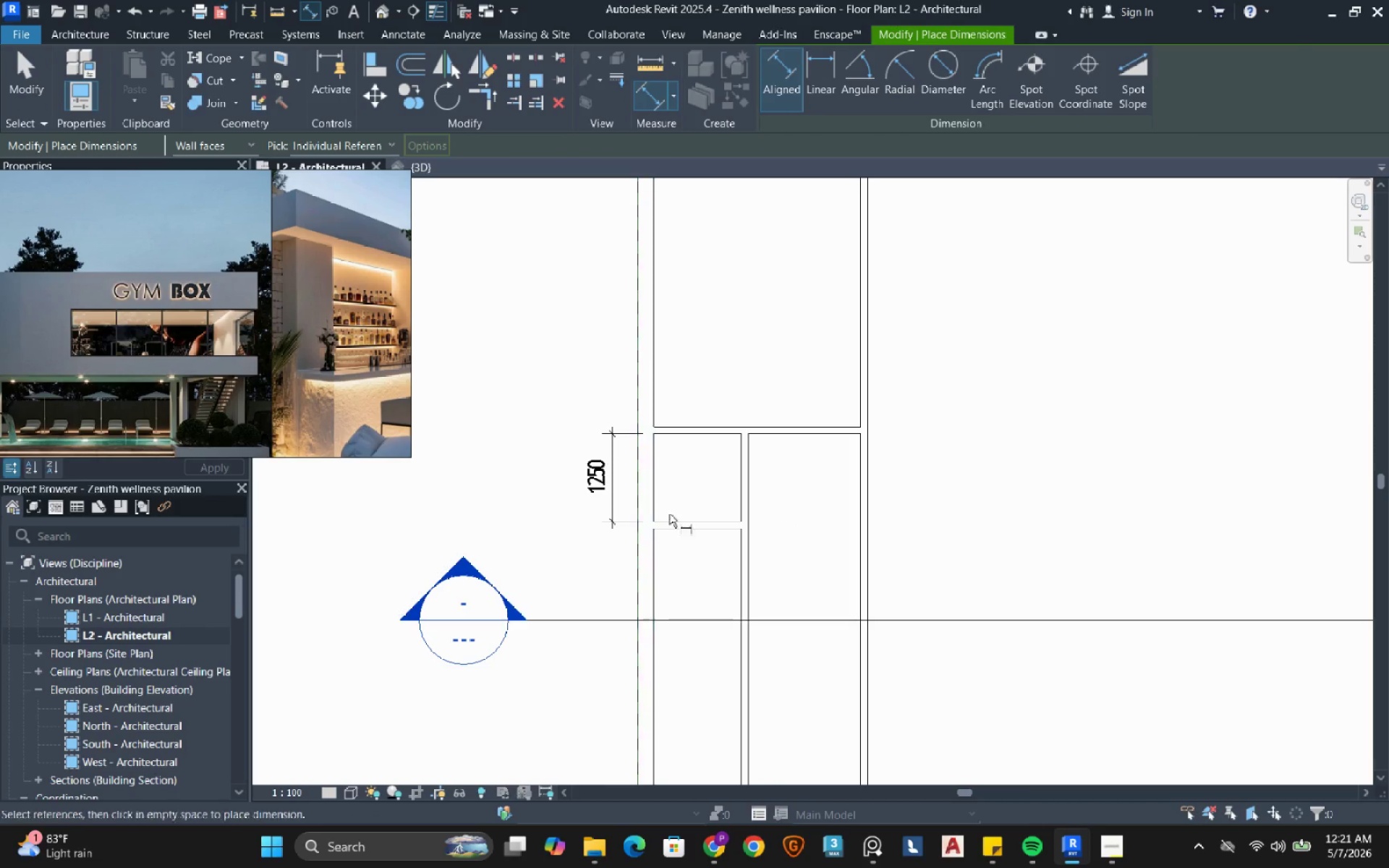 
key(Escape)
 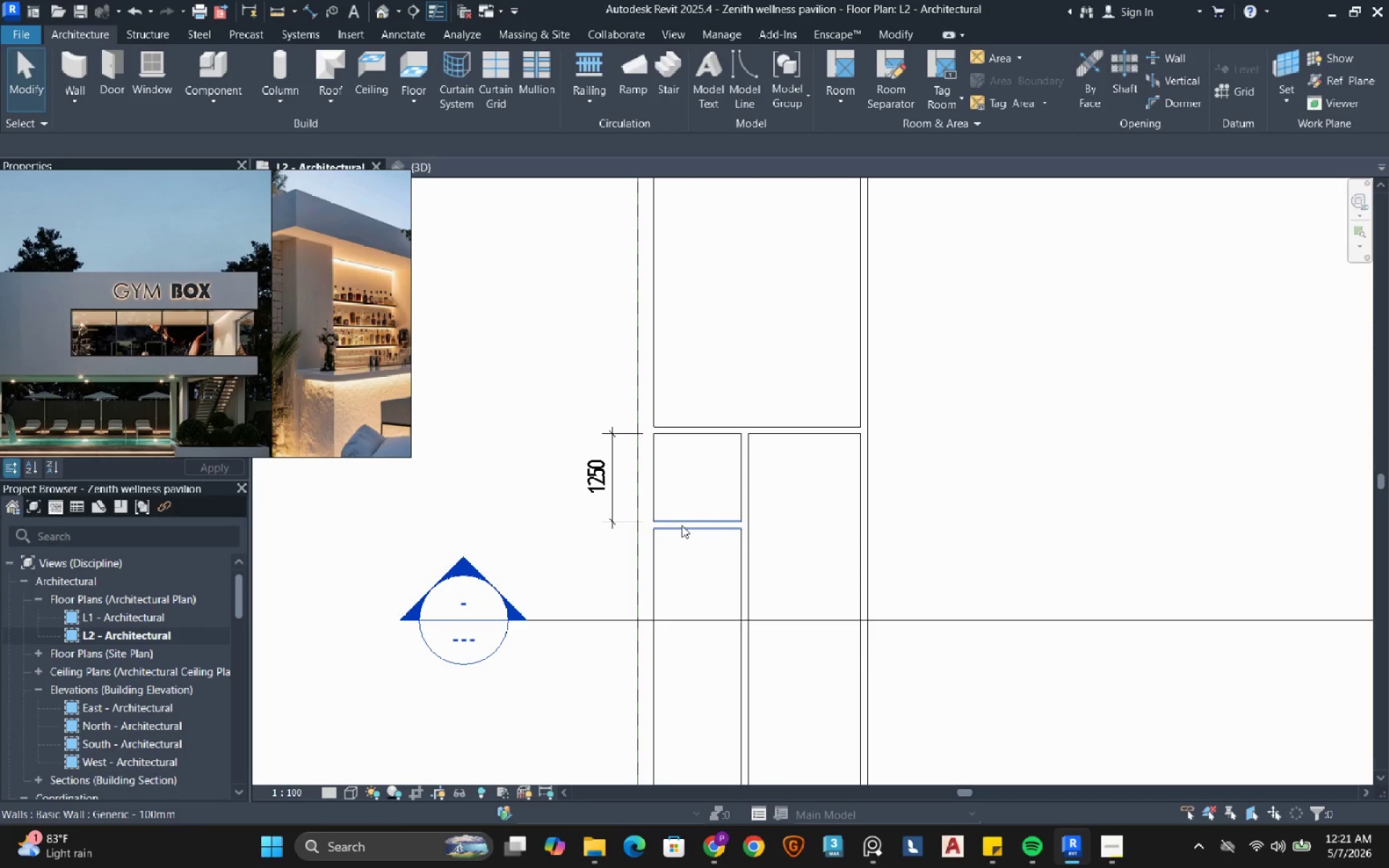 
left_click([681, 525])
 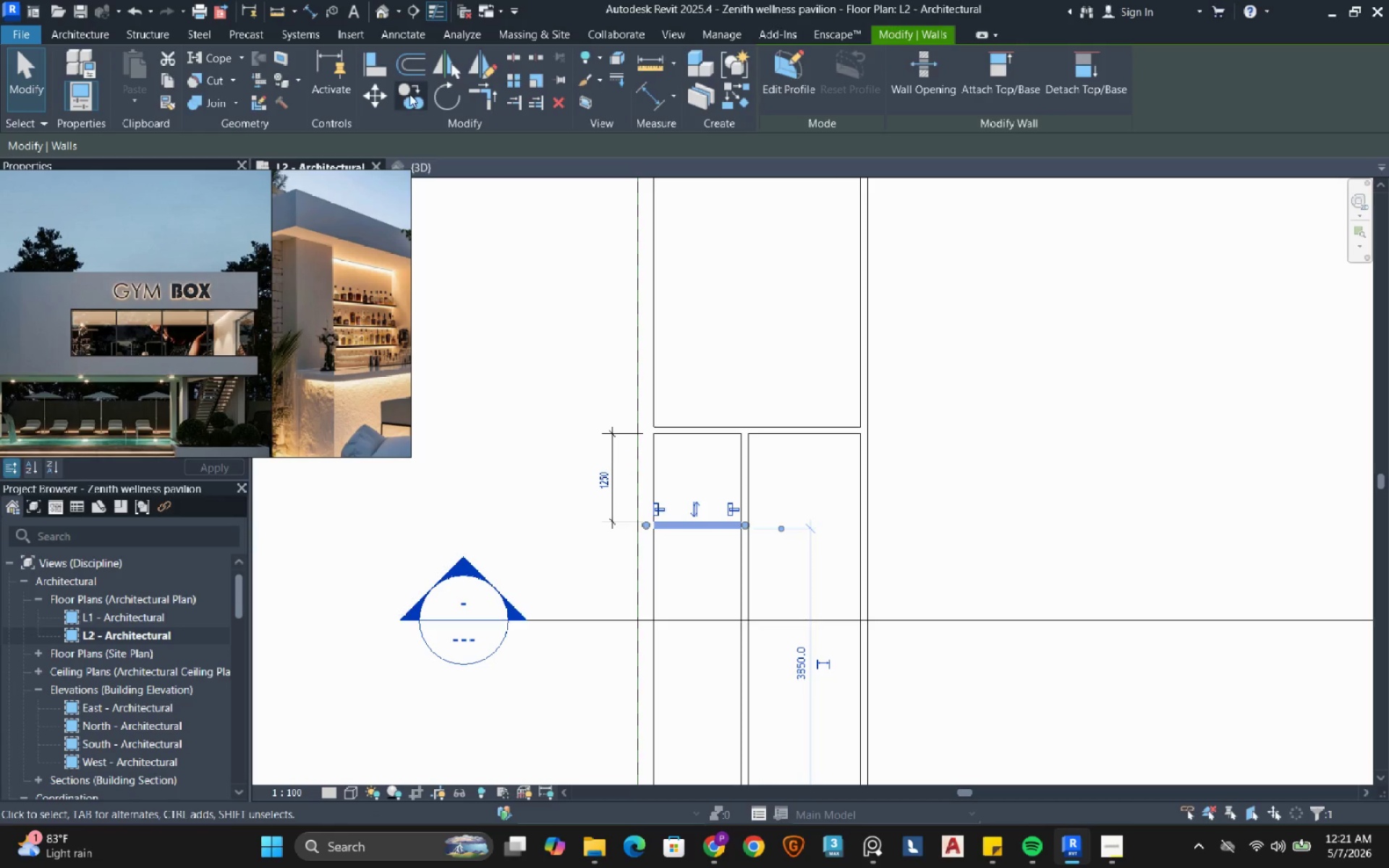 
left_click([409, 93])
 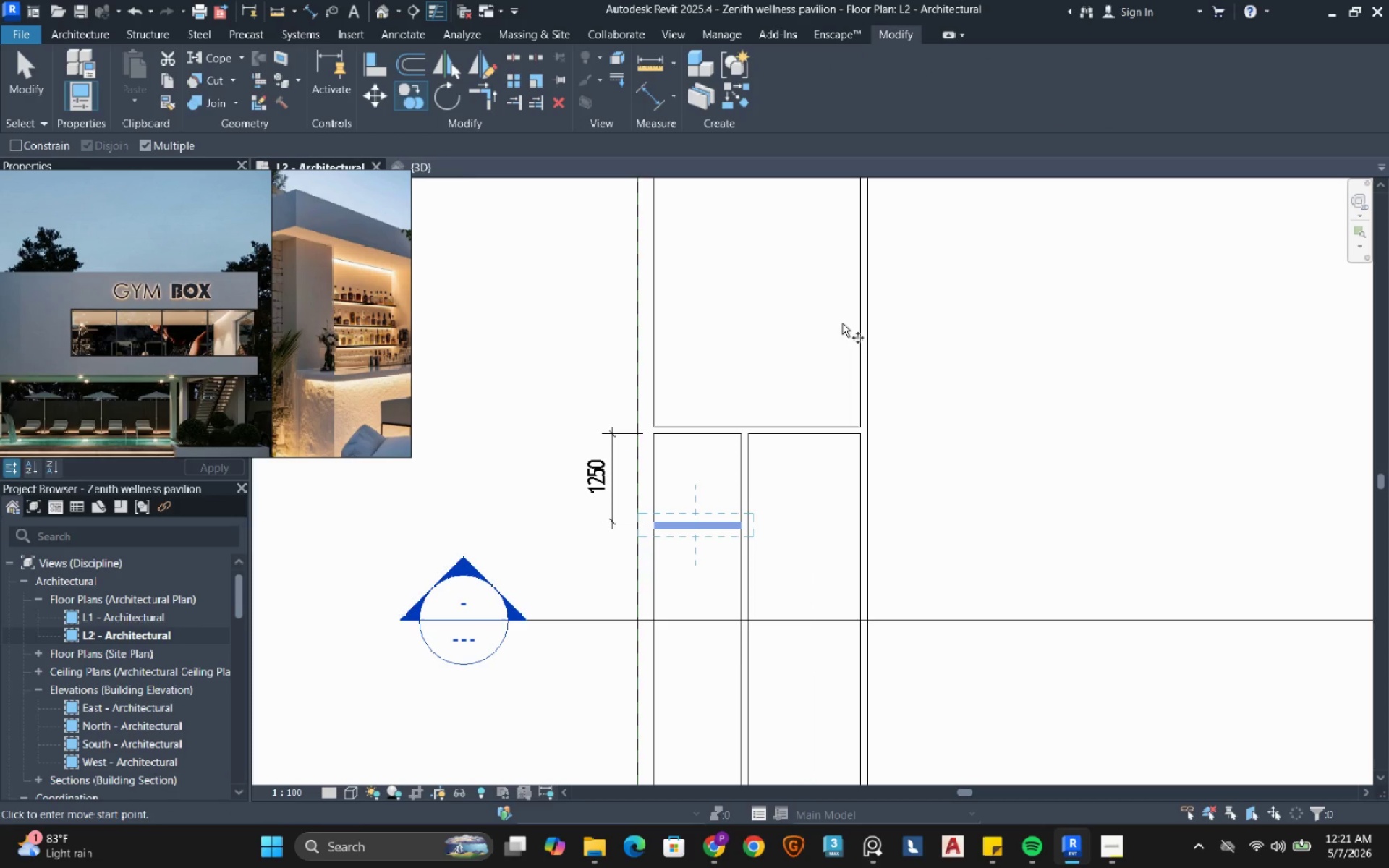 
wait(27.3)
 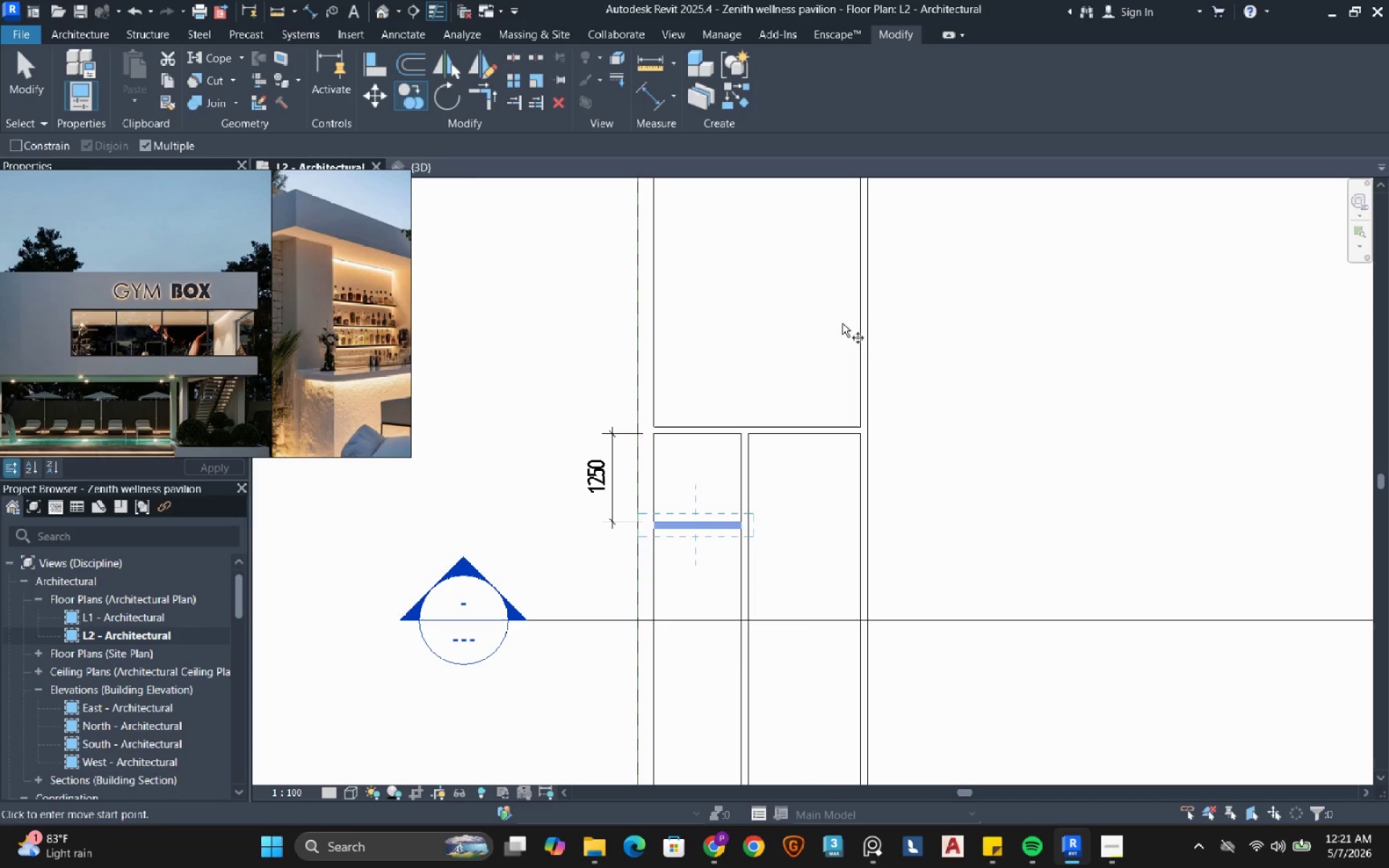 
left_click([655, 435])
 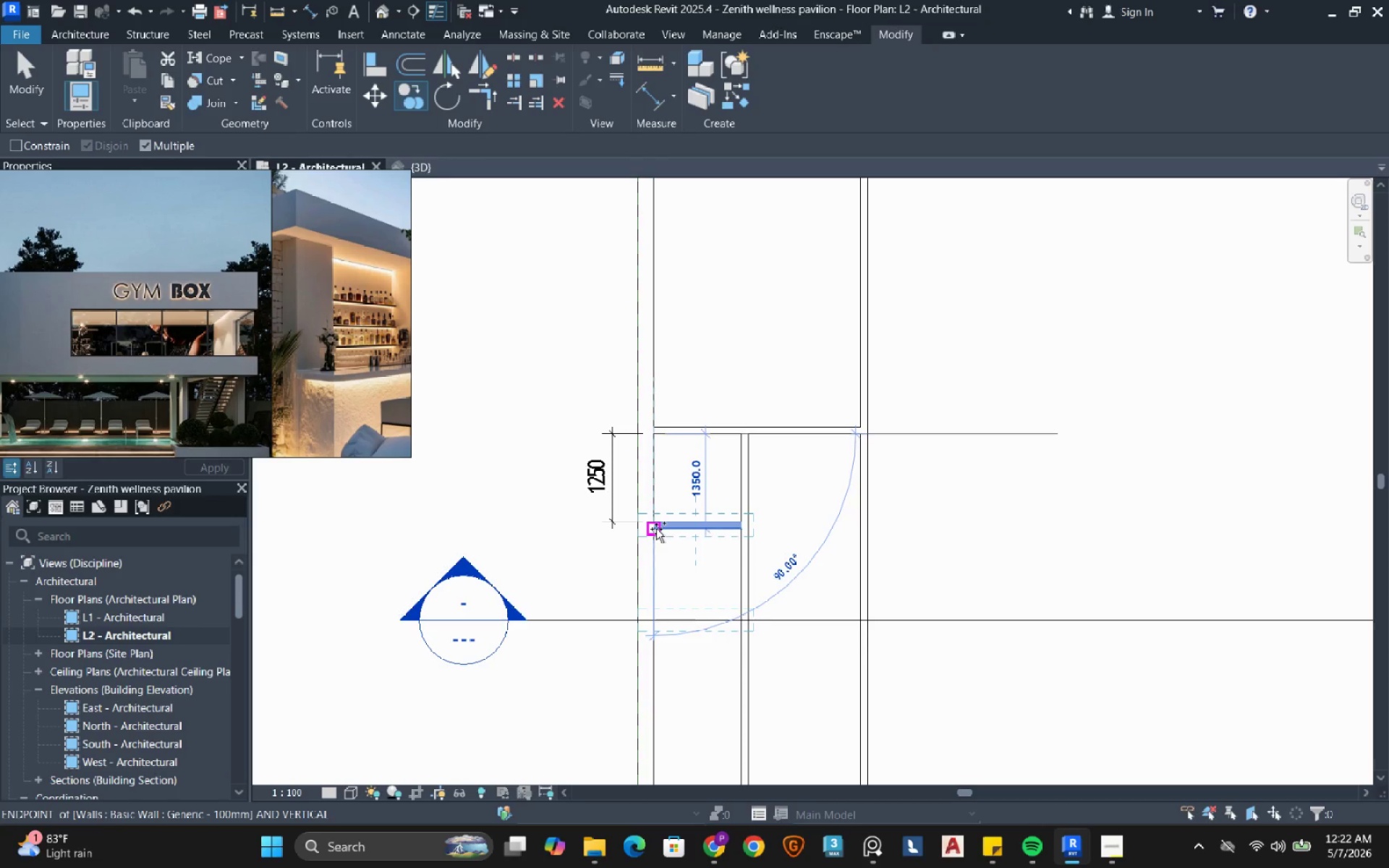 
left_click([656, 529])
 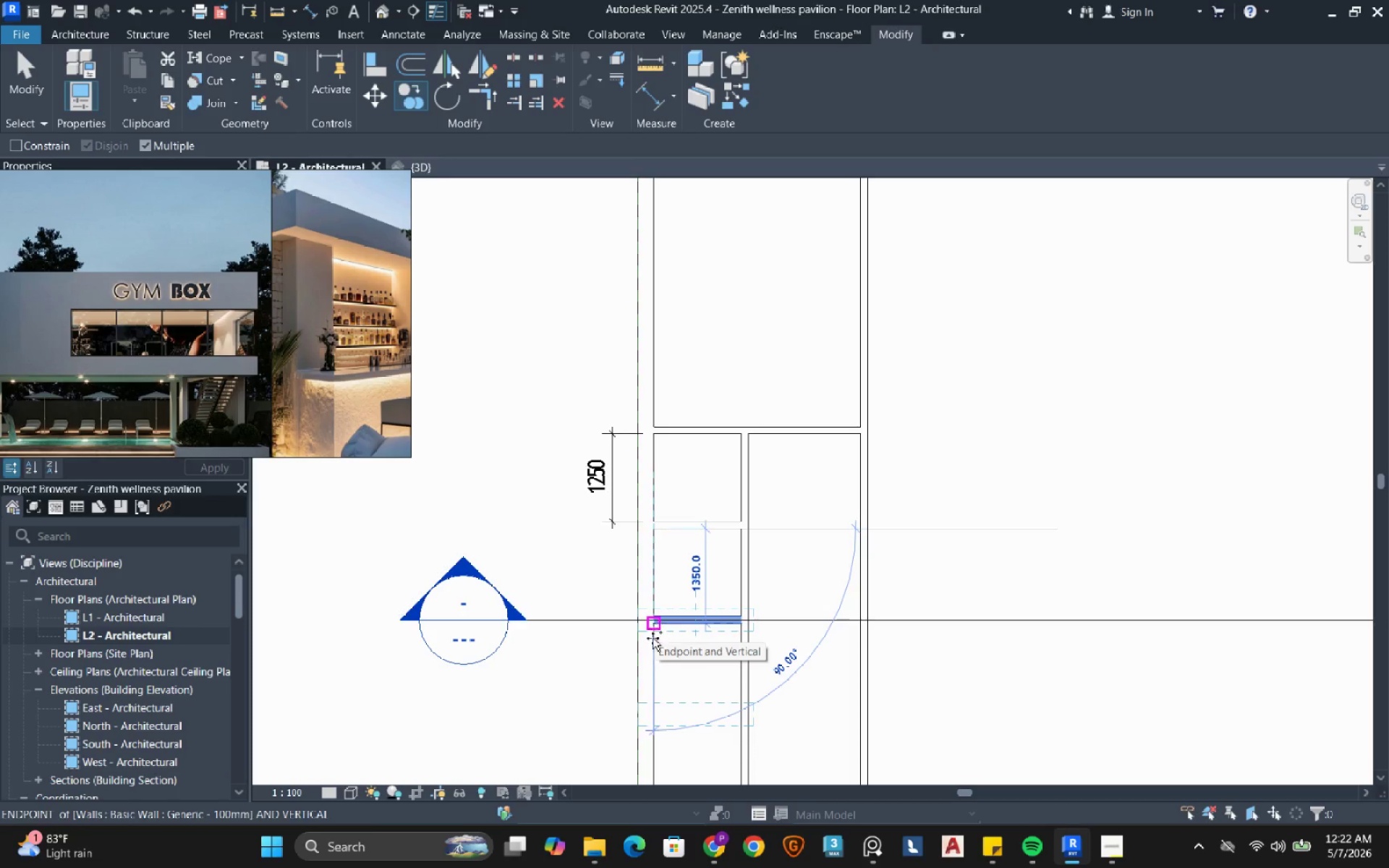 
scroll: coordinate [572, 446], scroll_direction: up, amount: 3.0
 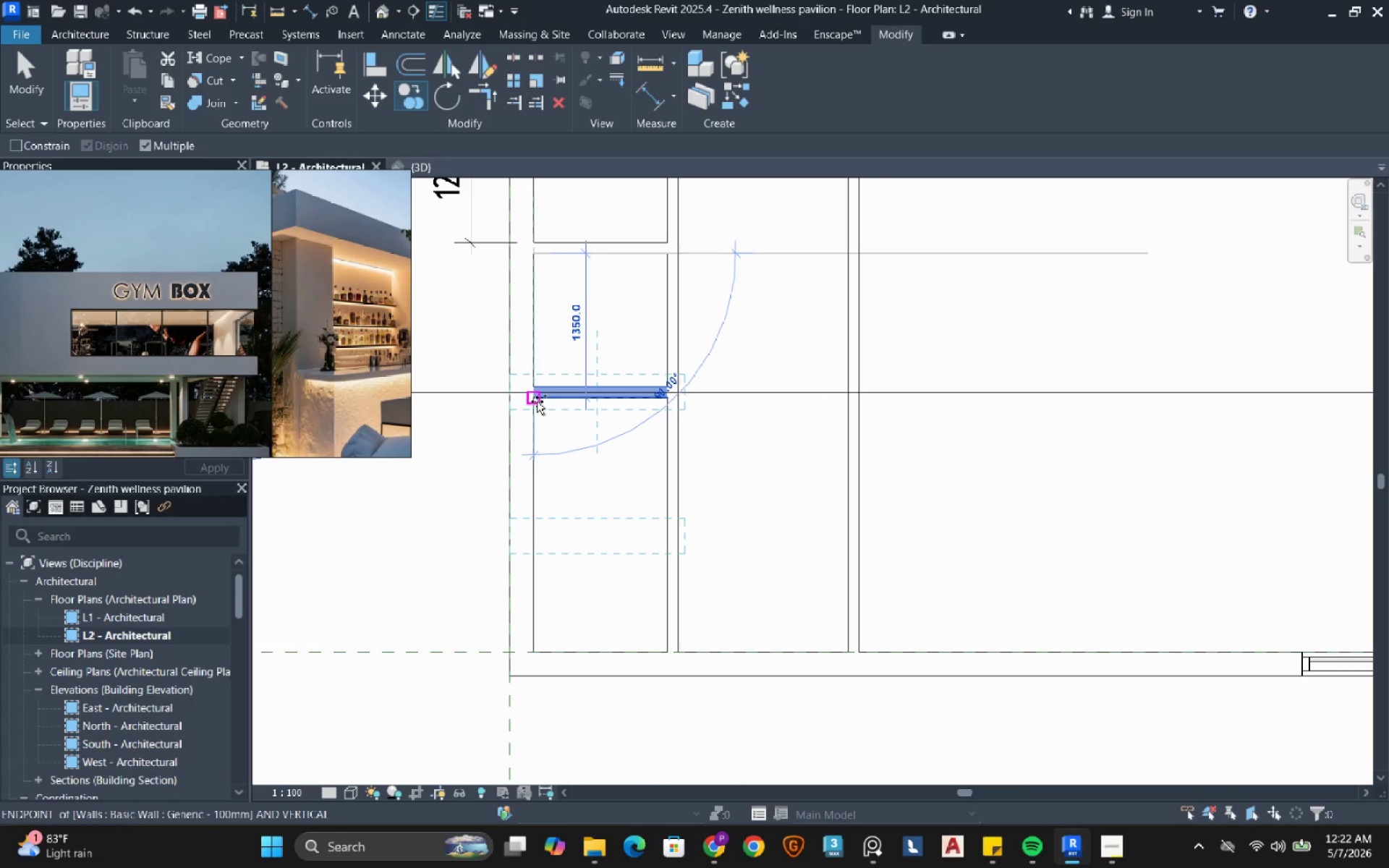 
left_click([537, 401])
 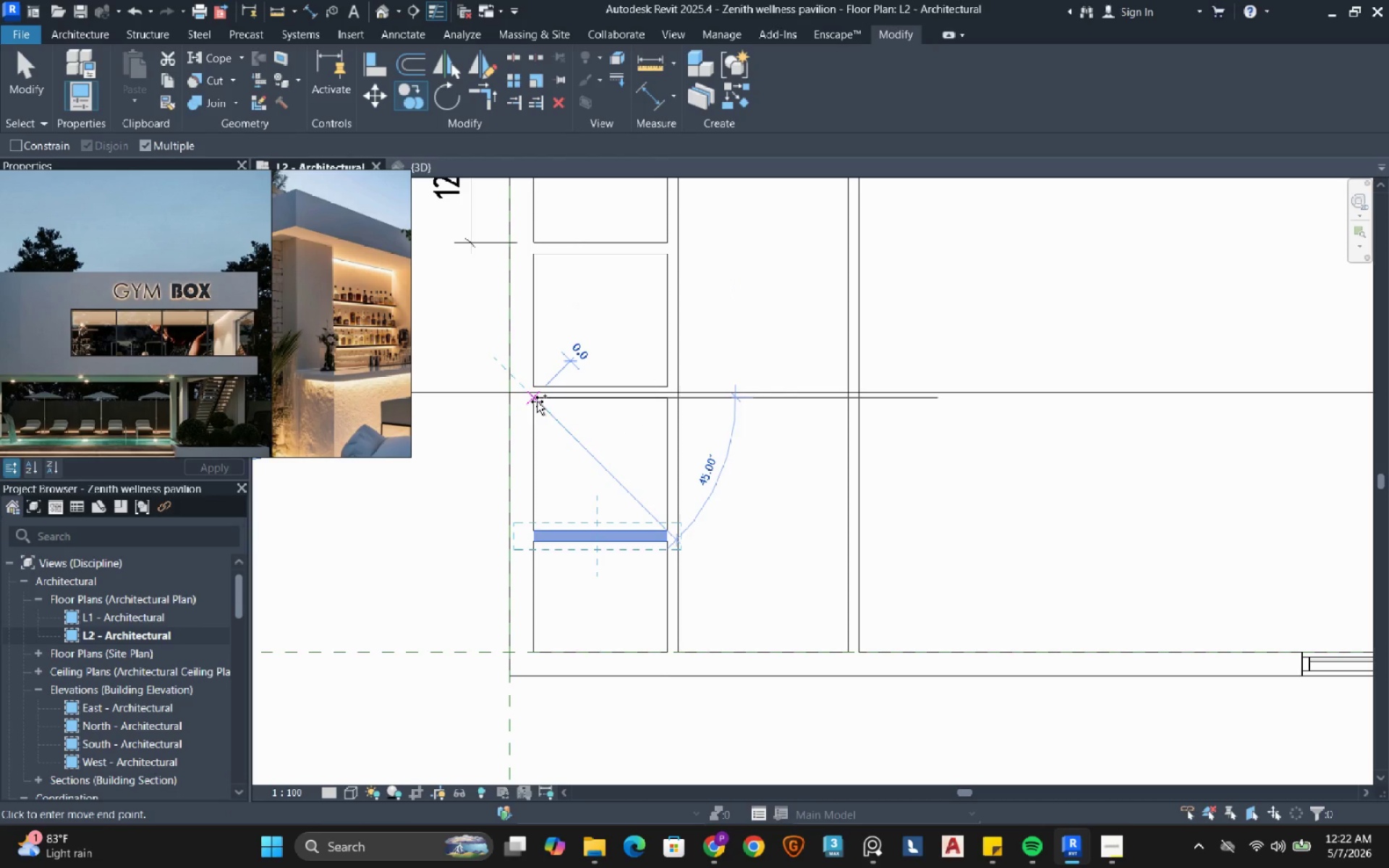 
right_click([537, 401])
 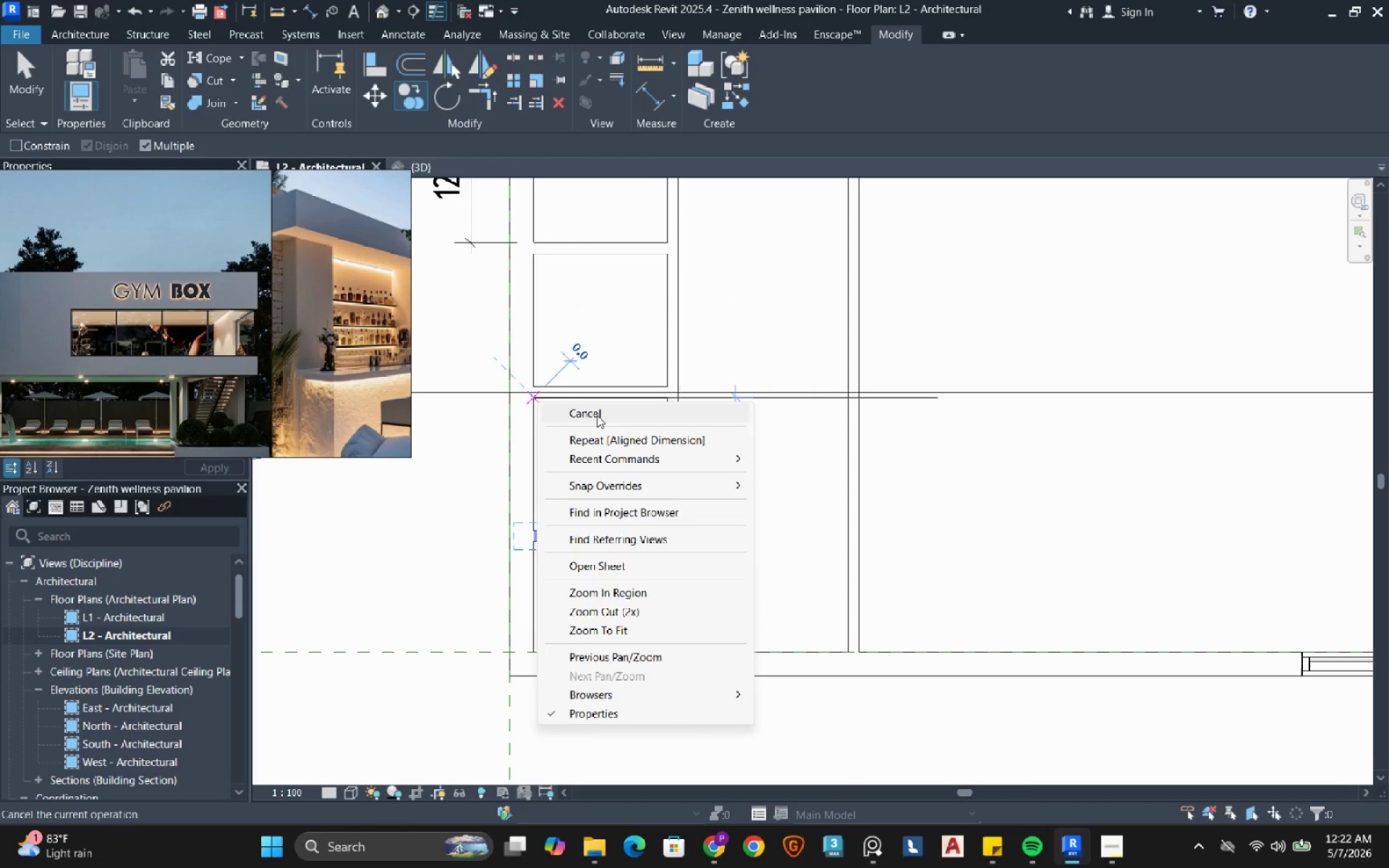 
left_click([597, 415])
 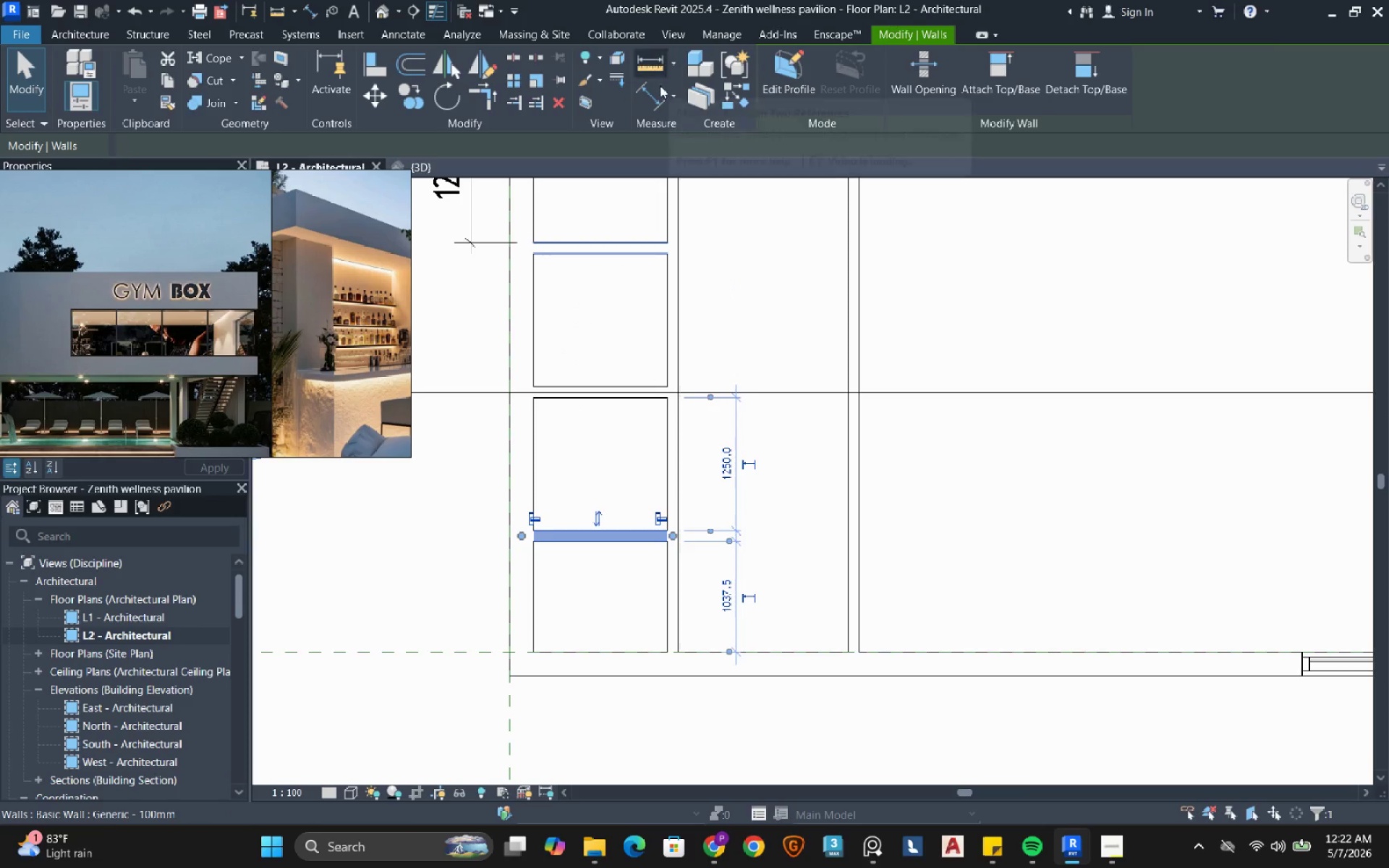 
left_click([651, 98])
 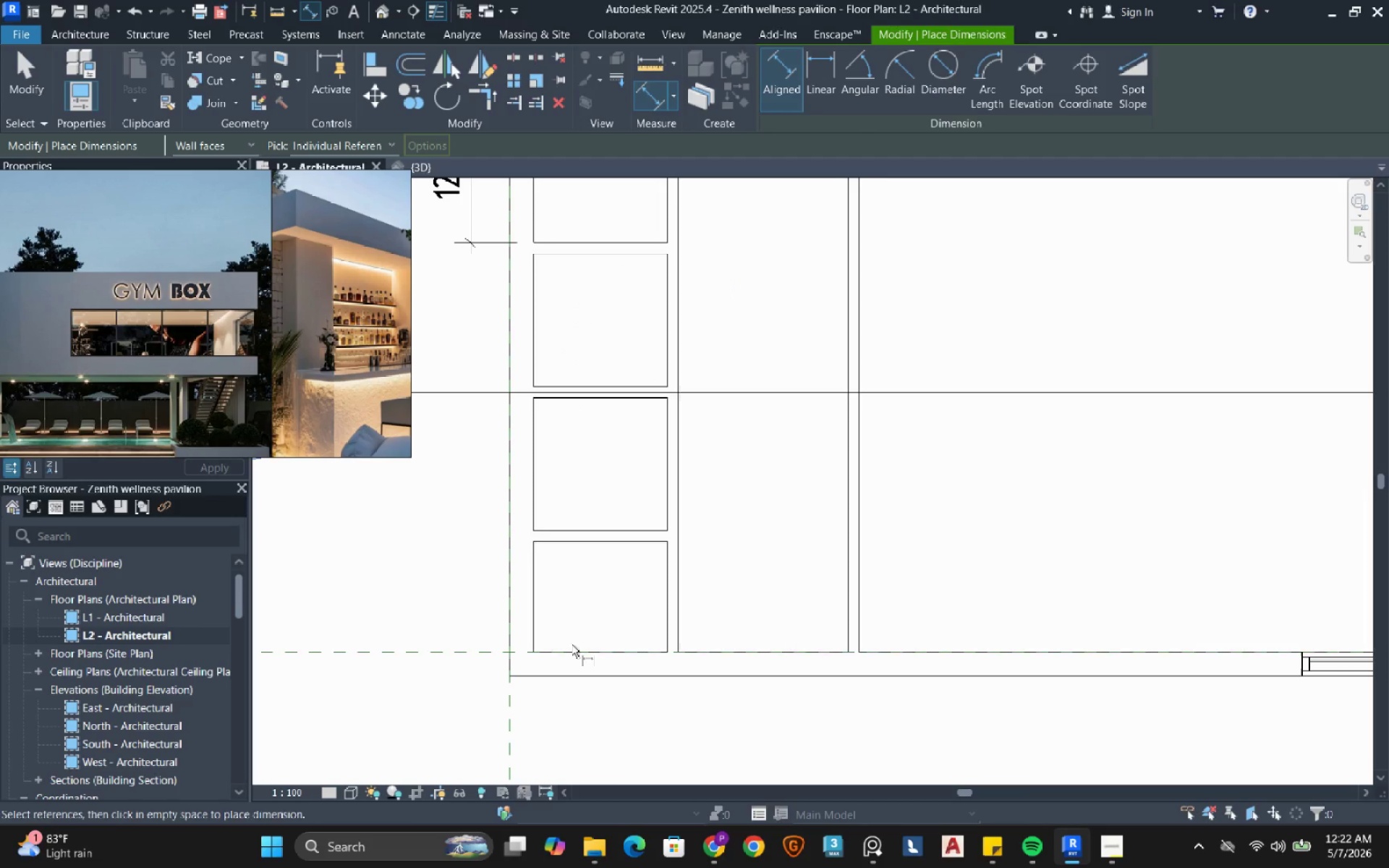 
left_click([572, 645])
 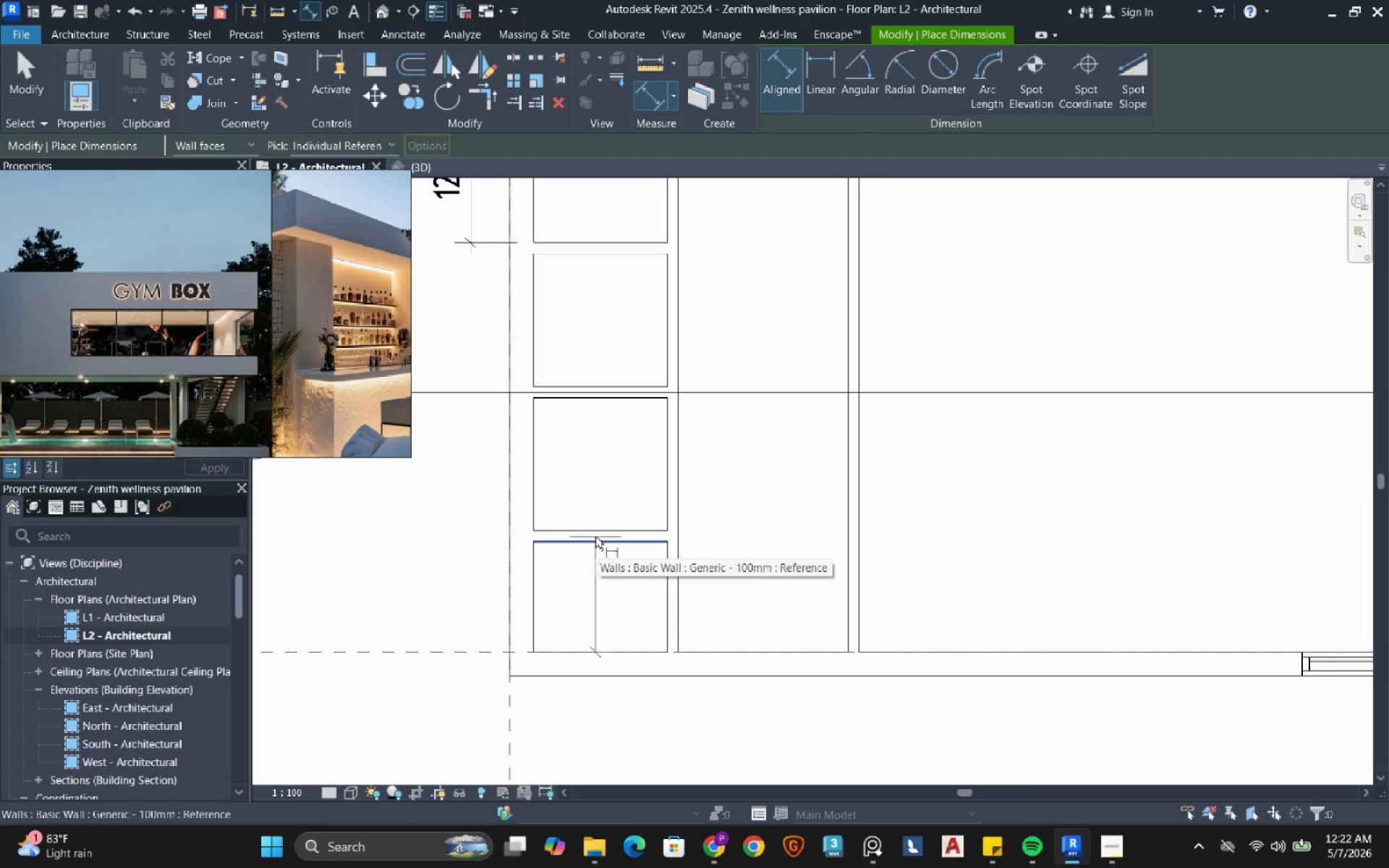 
key(Tab)
 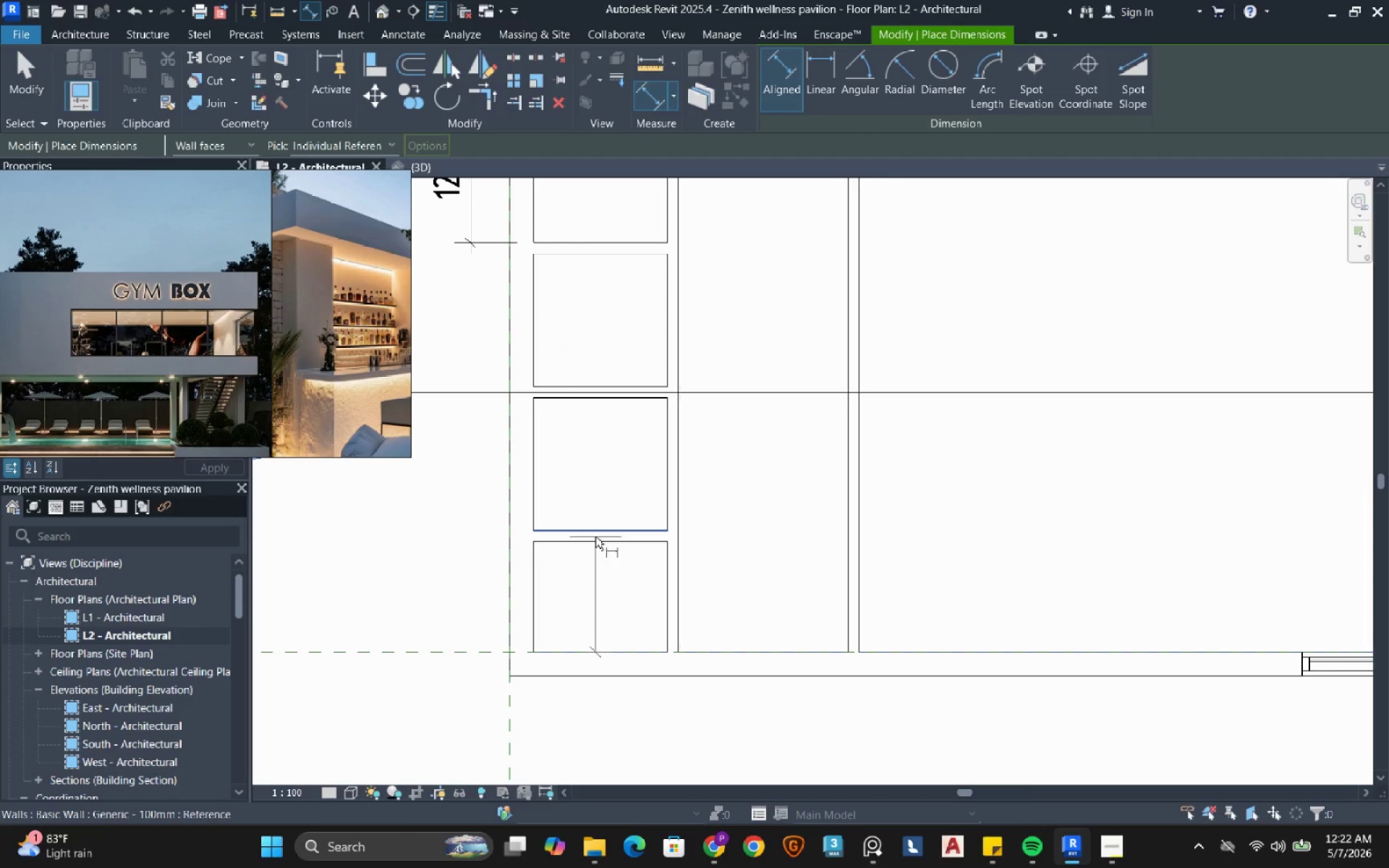 
key(Tab)
 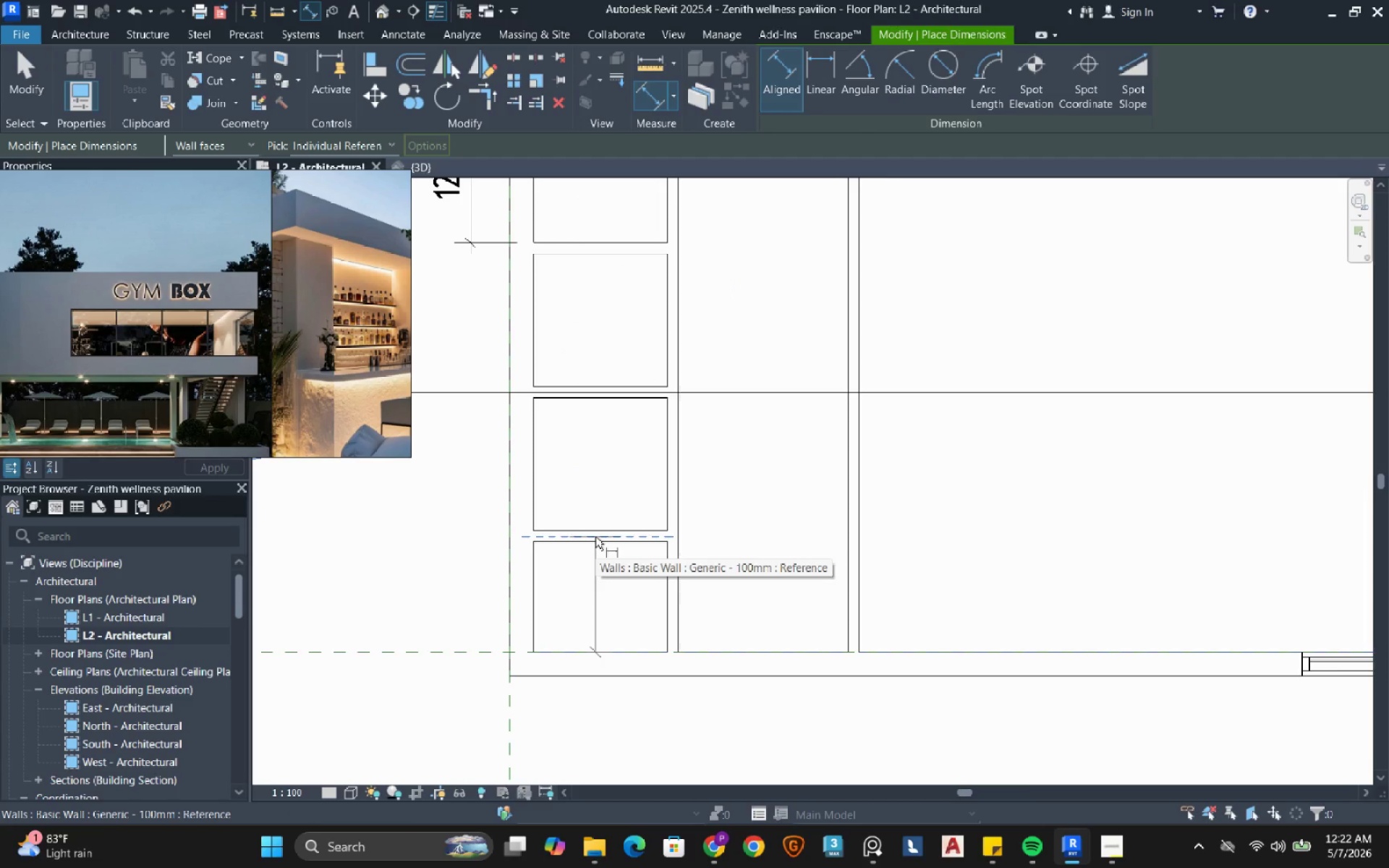 
left_click([595, 537])
 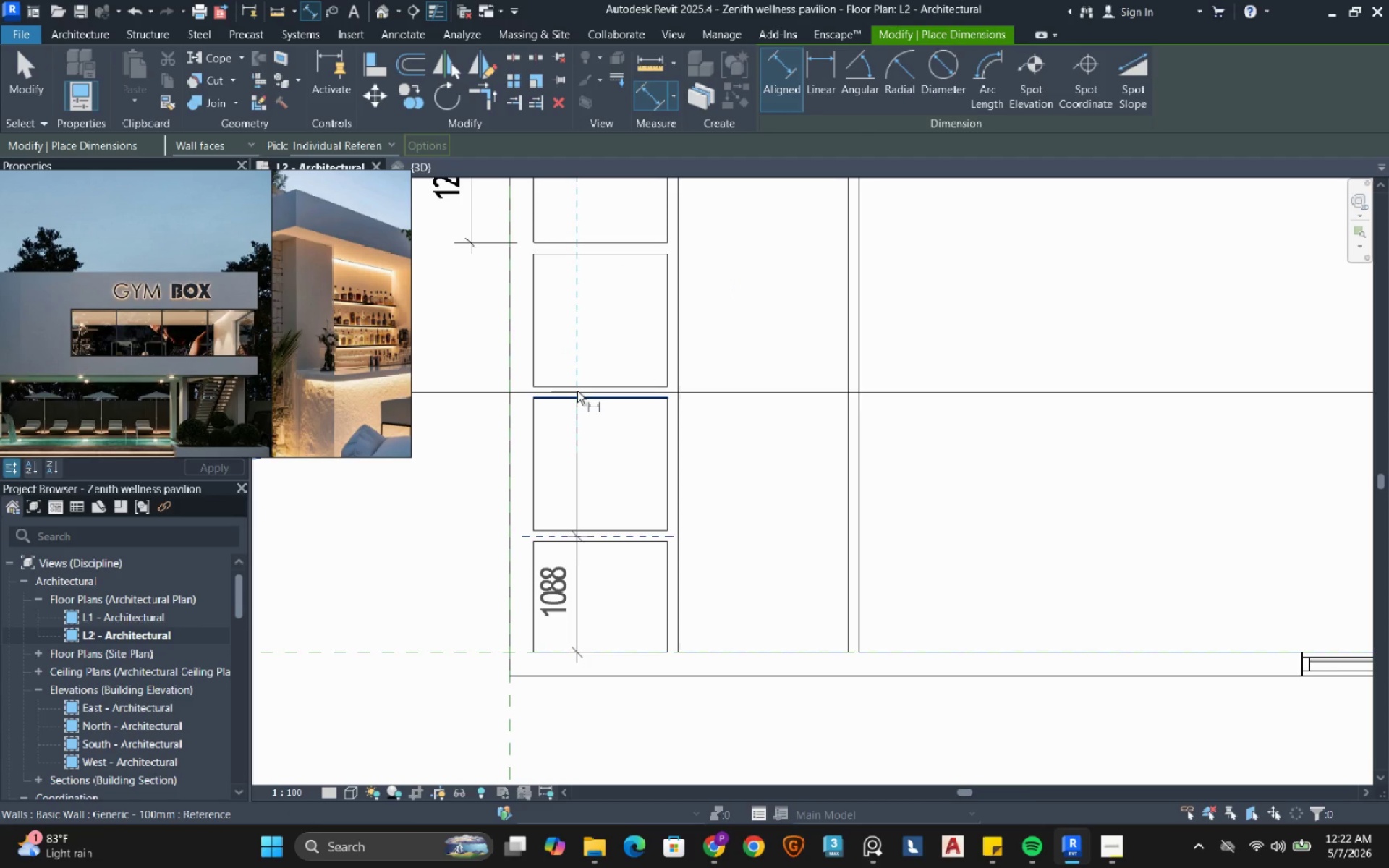 
key(Tab)
 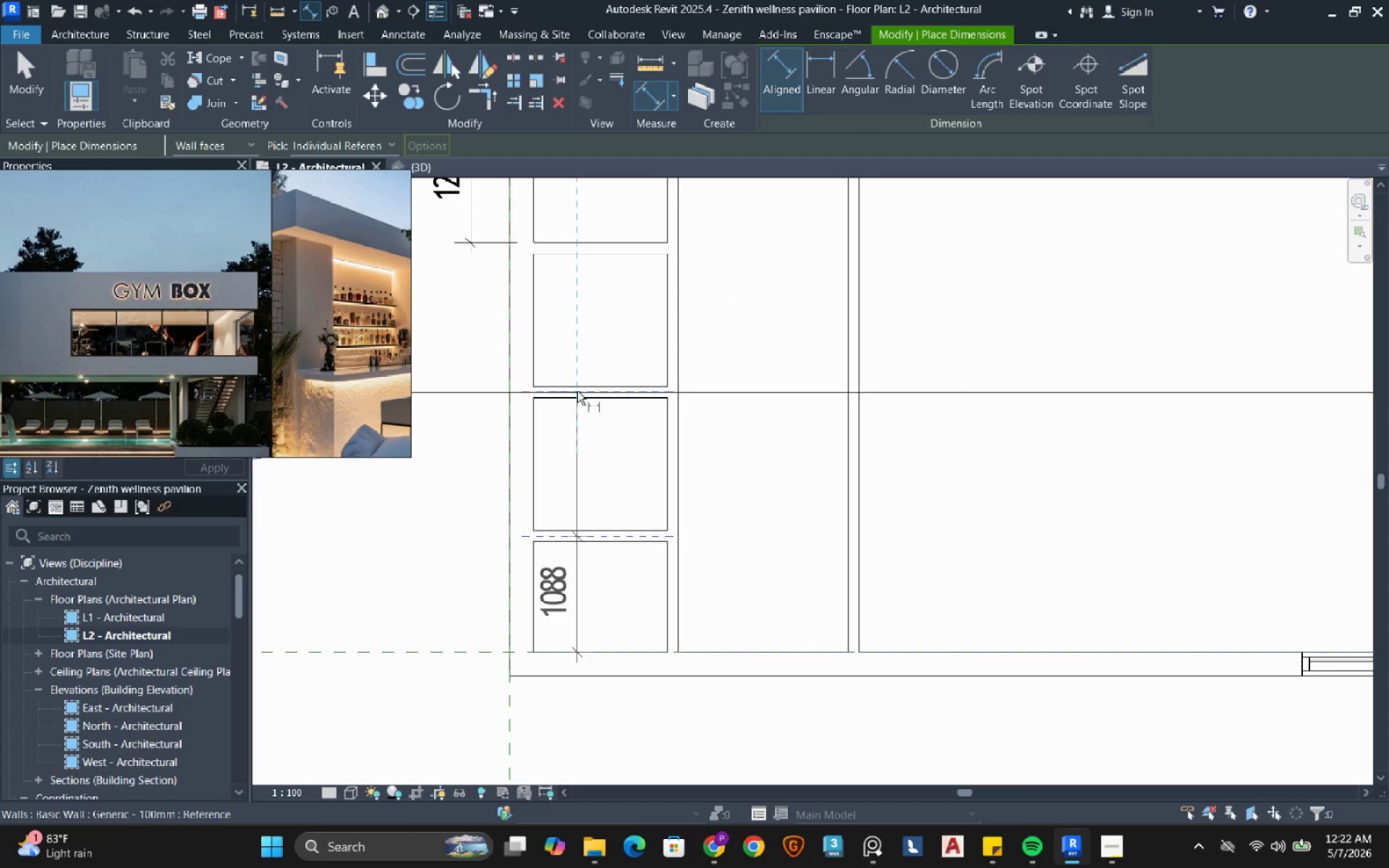 
key(Tab)
 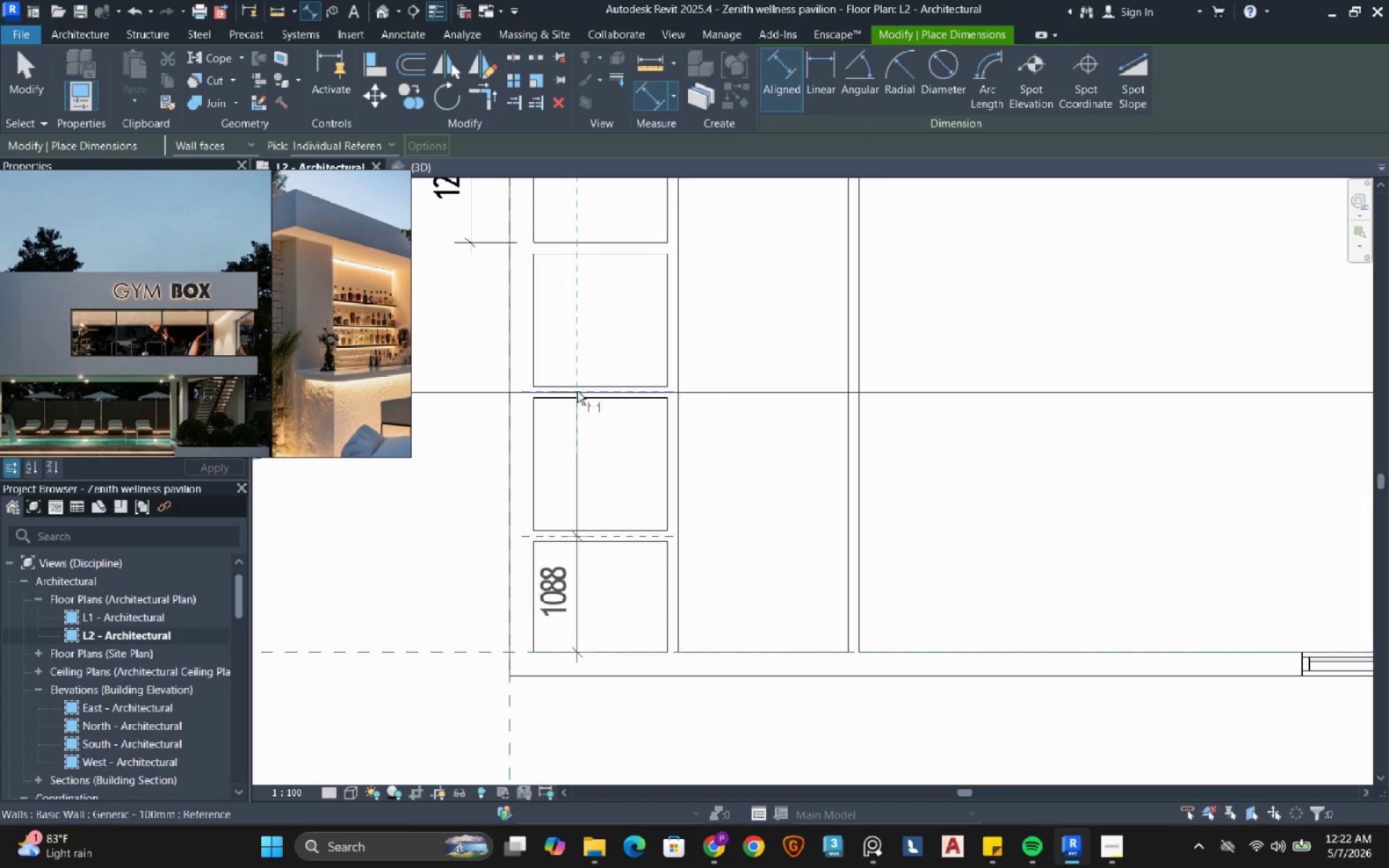 
left_click([577, 391])
 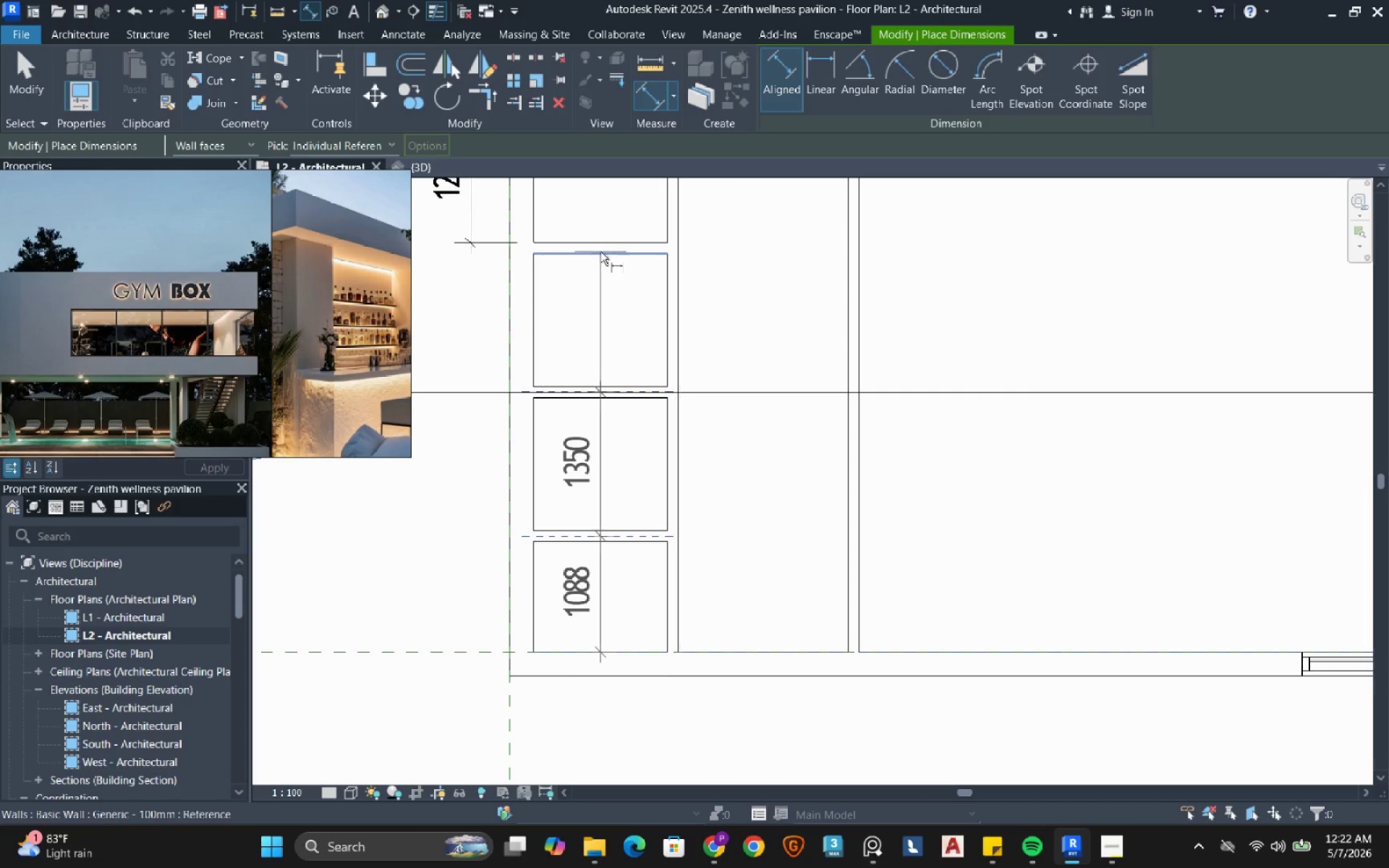 
key(Tab)
 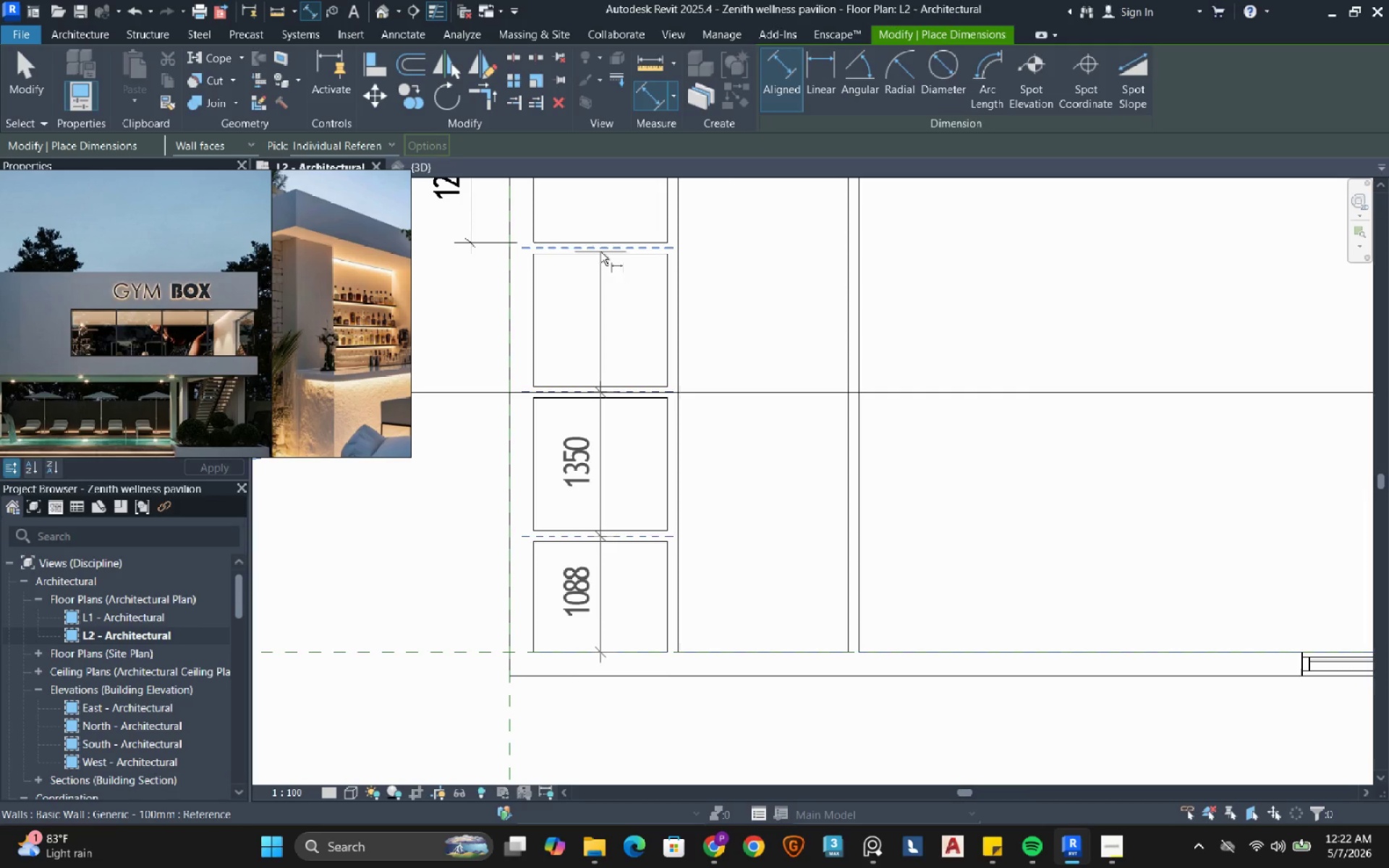 
left_click([600, 252])
 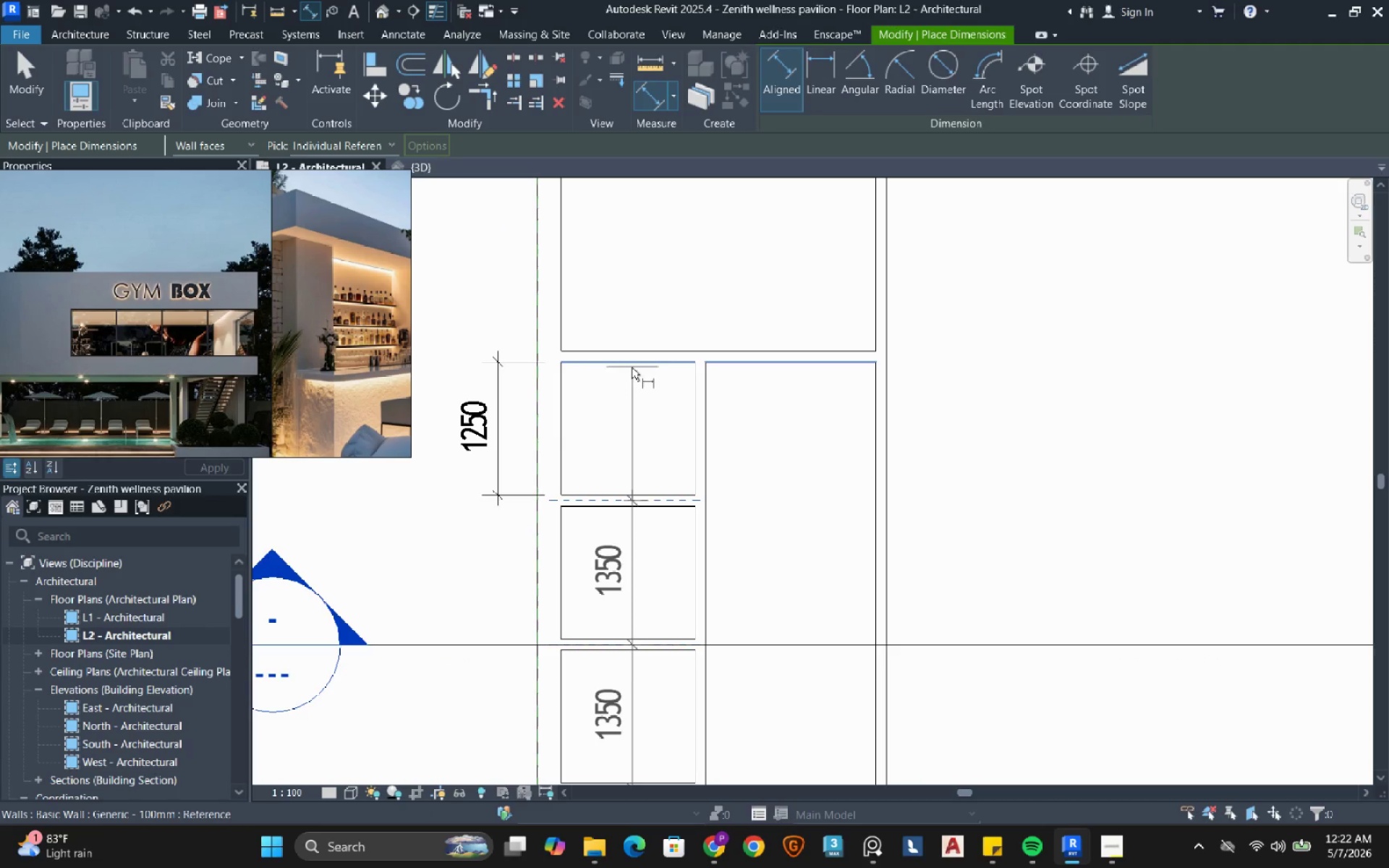 
left_click([632, 367])
 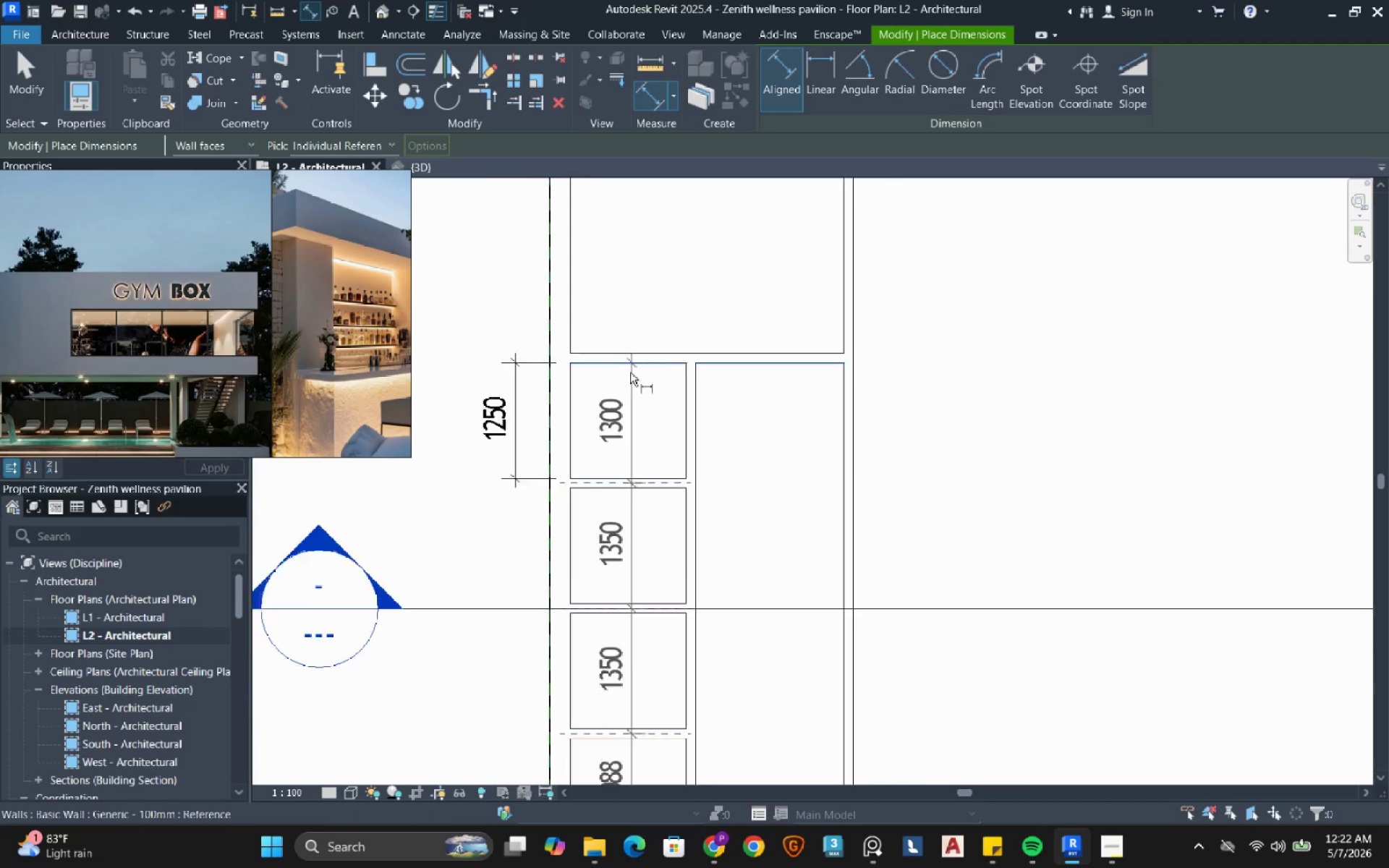 
scroll: coordinate [632, 367], scroll_direction: down, amount: 2.0
 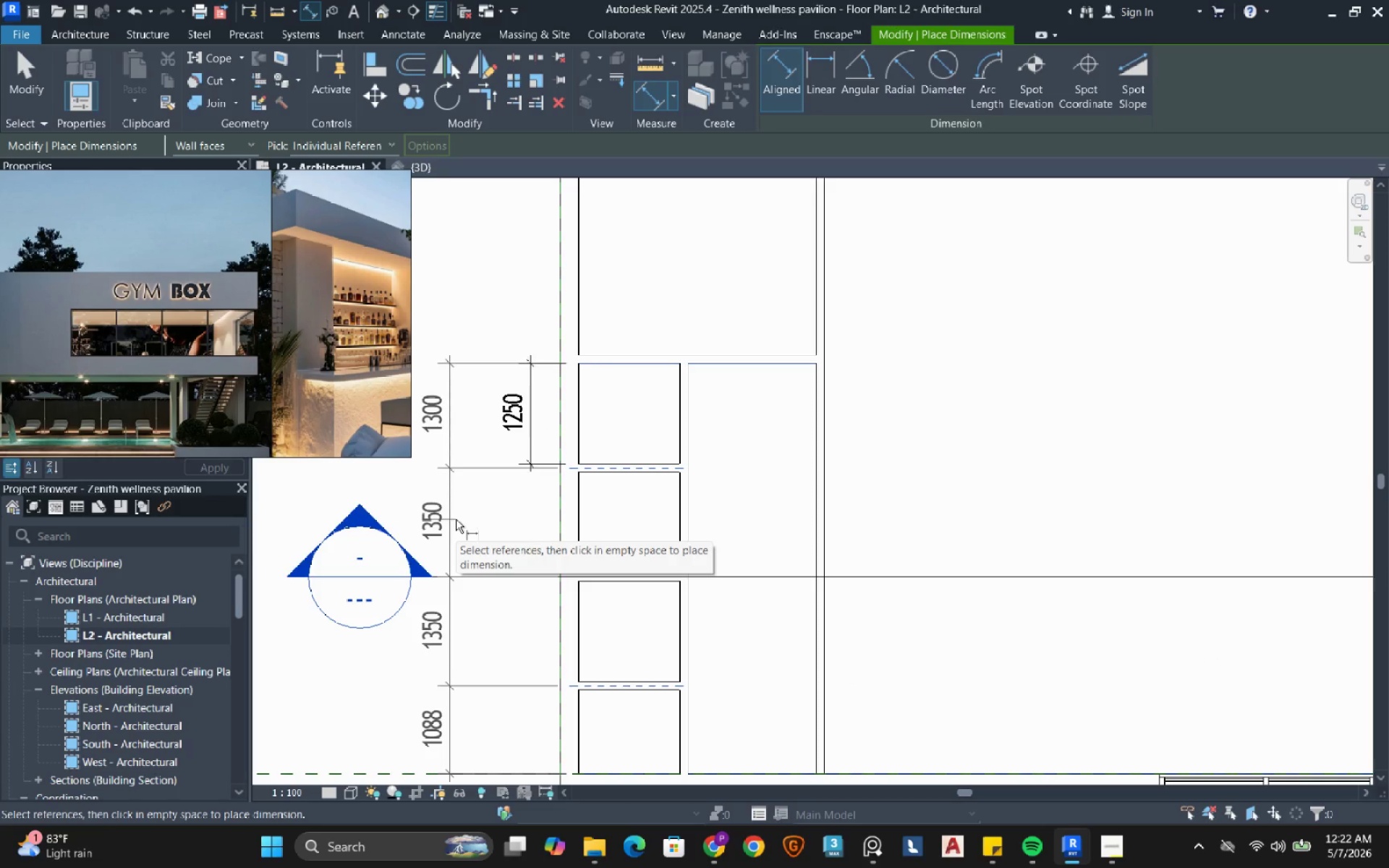 
left_click([456, 519])
 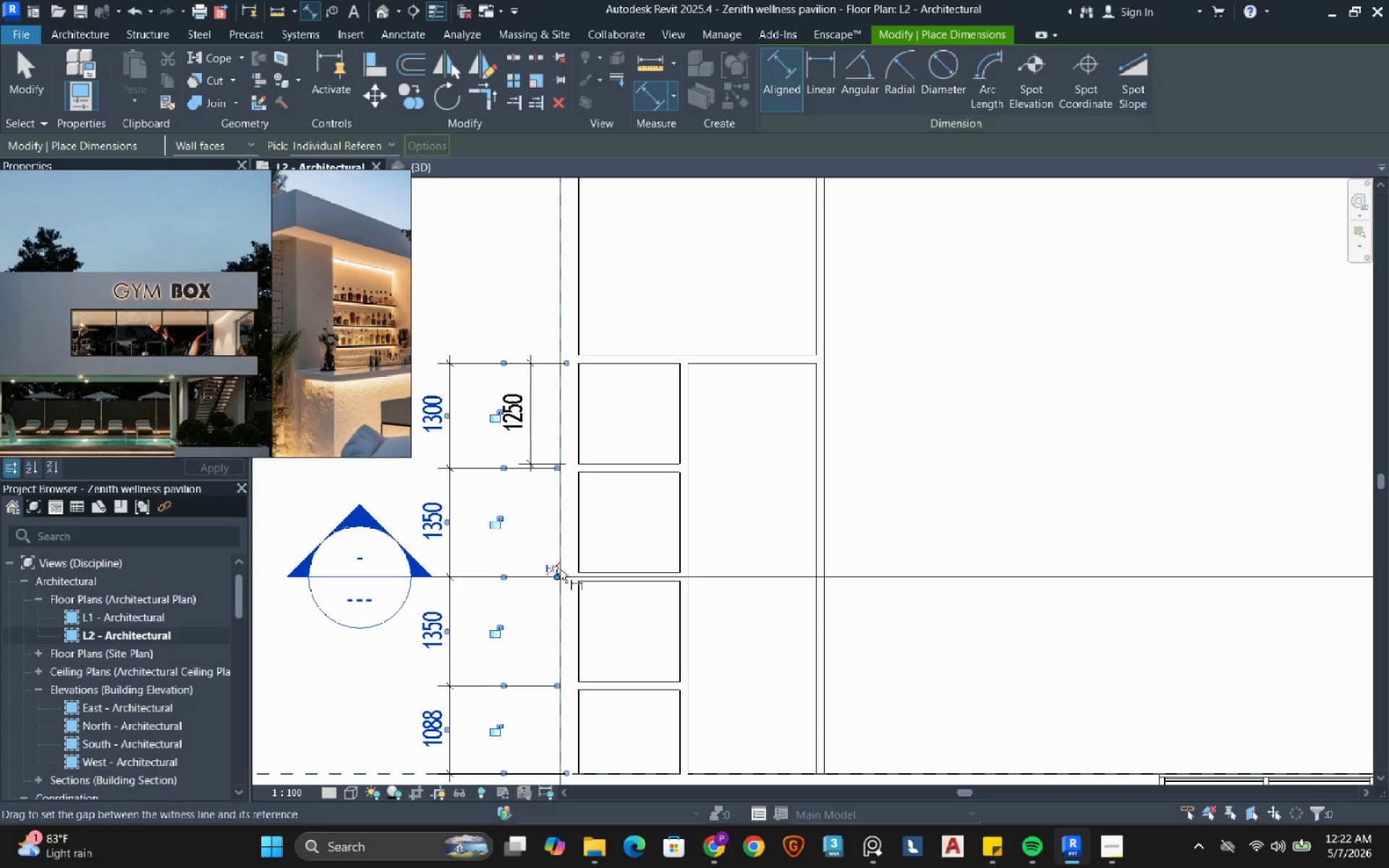 
left_click([551, 566])
 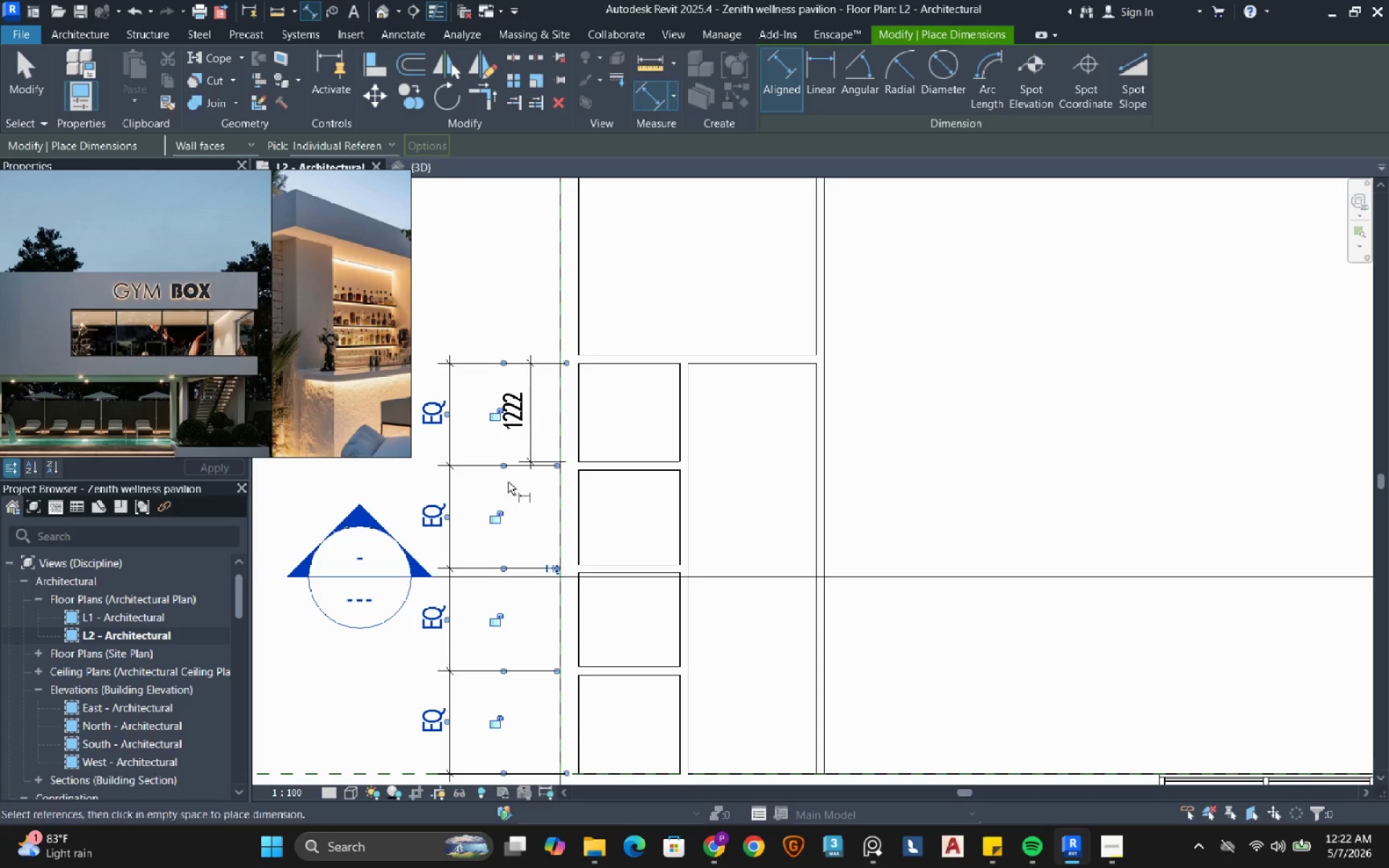 
key(Escape)
 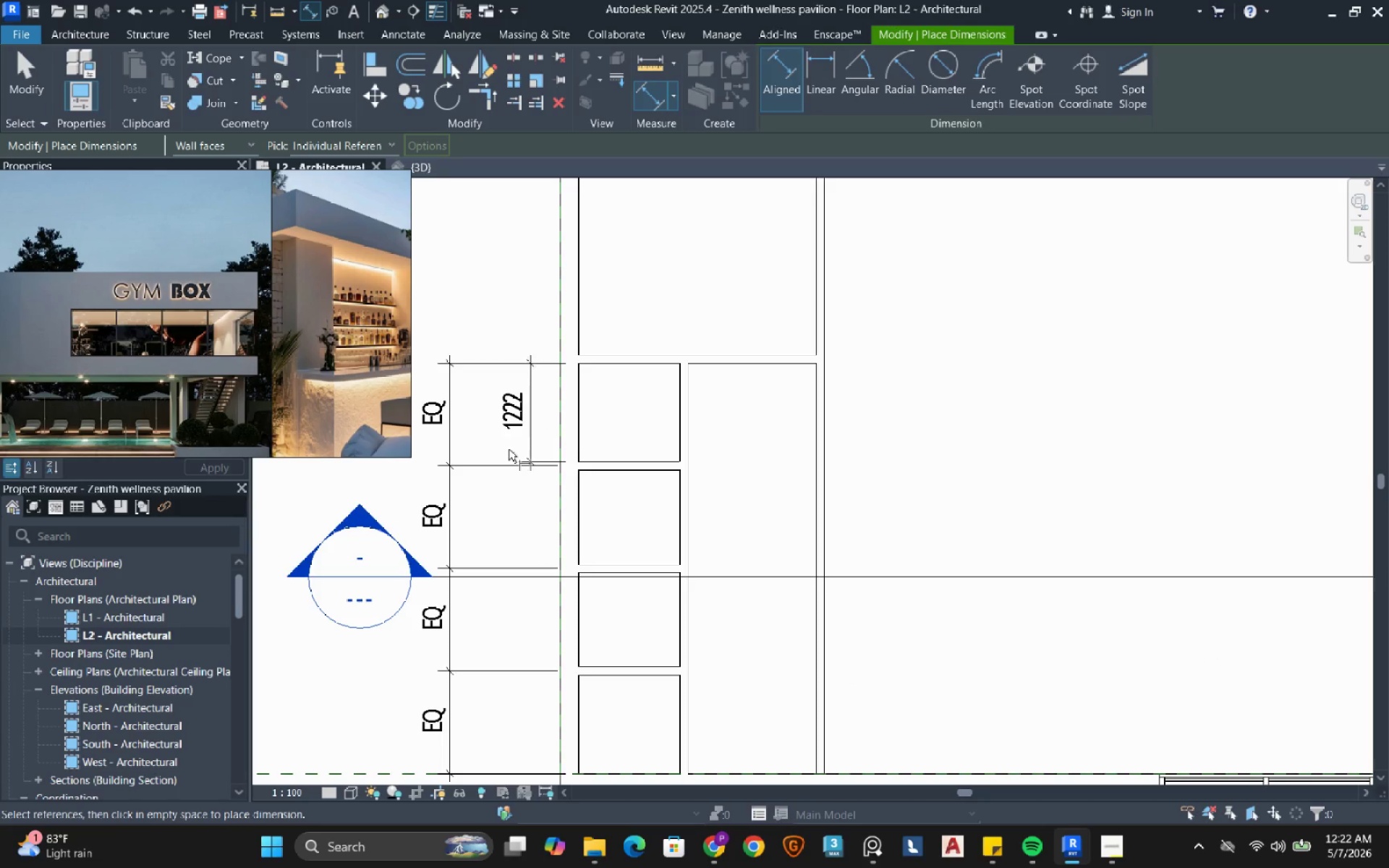 
key(Escape)
 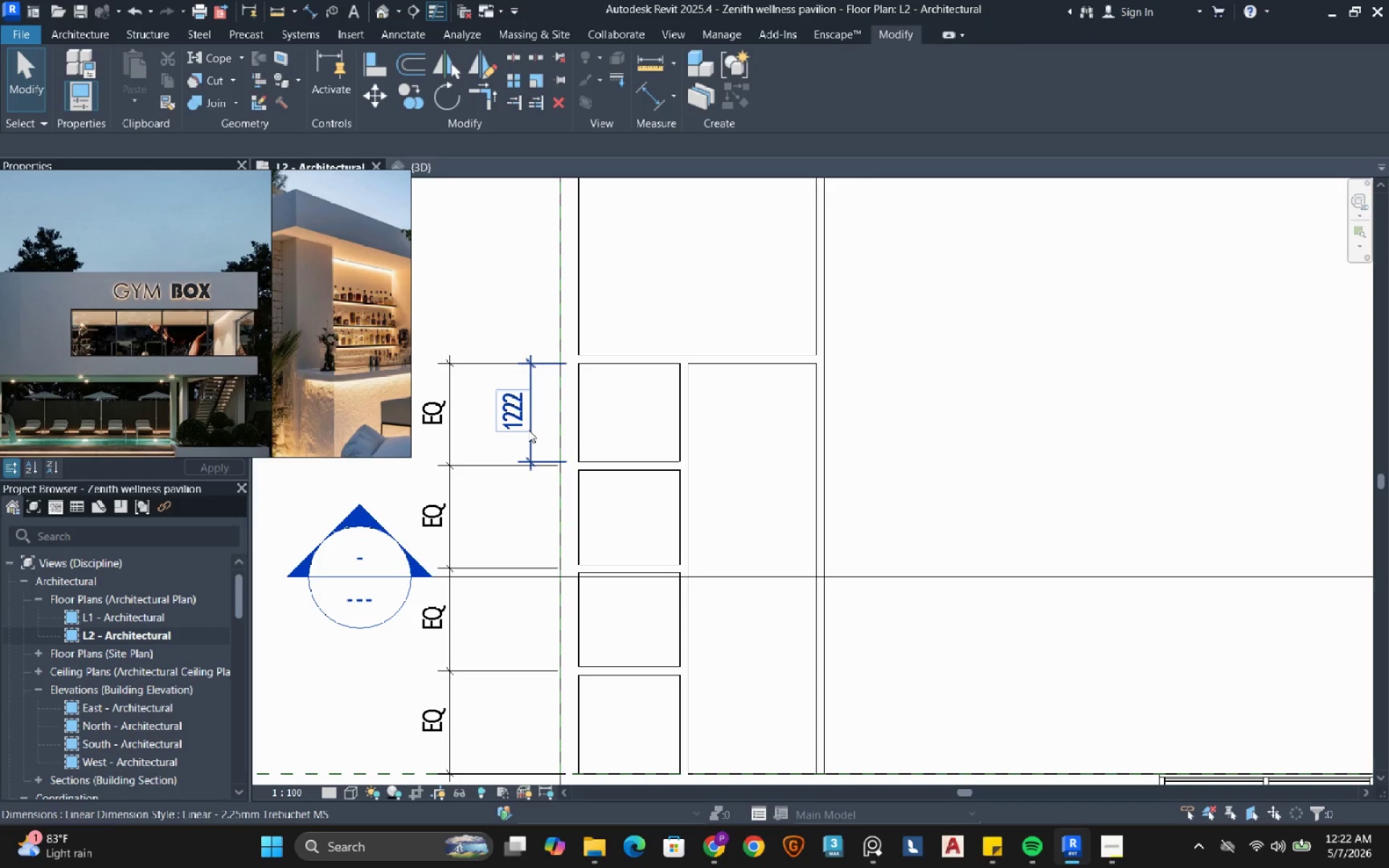 
left_click([528, 430])
 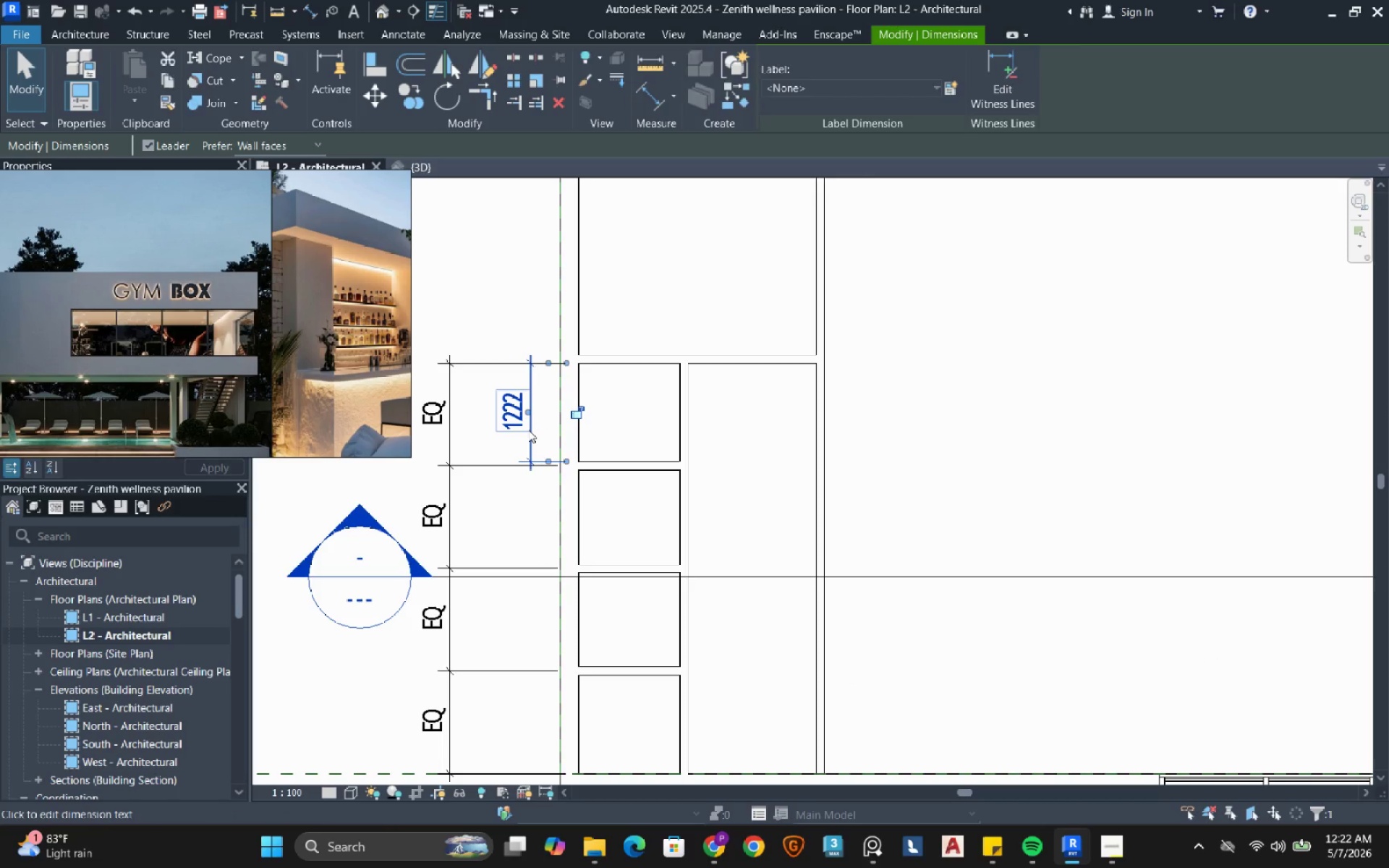 
type(de)
 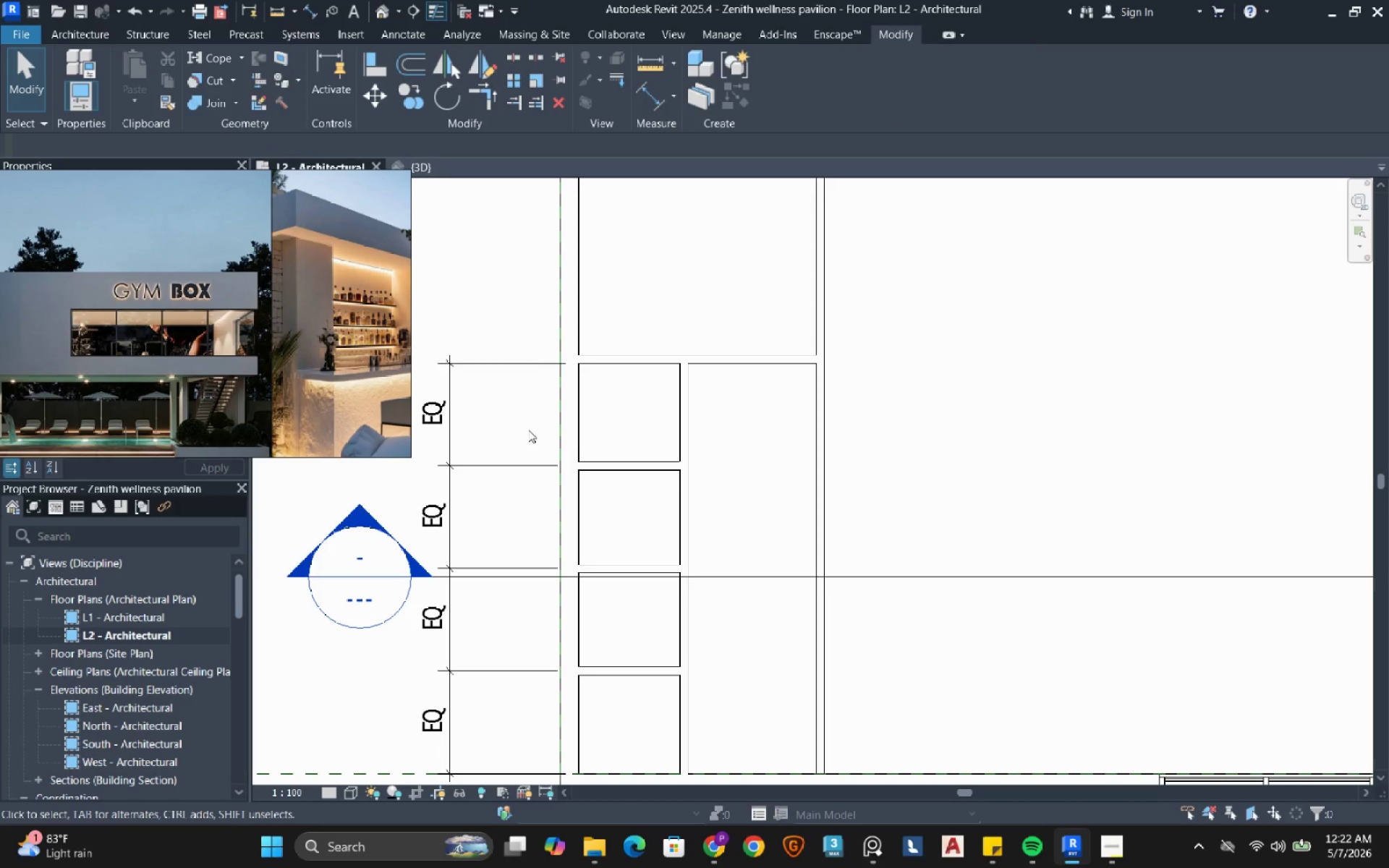 
wait(10.88)
 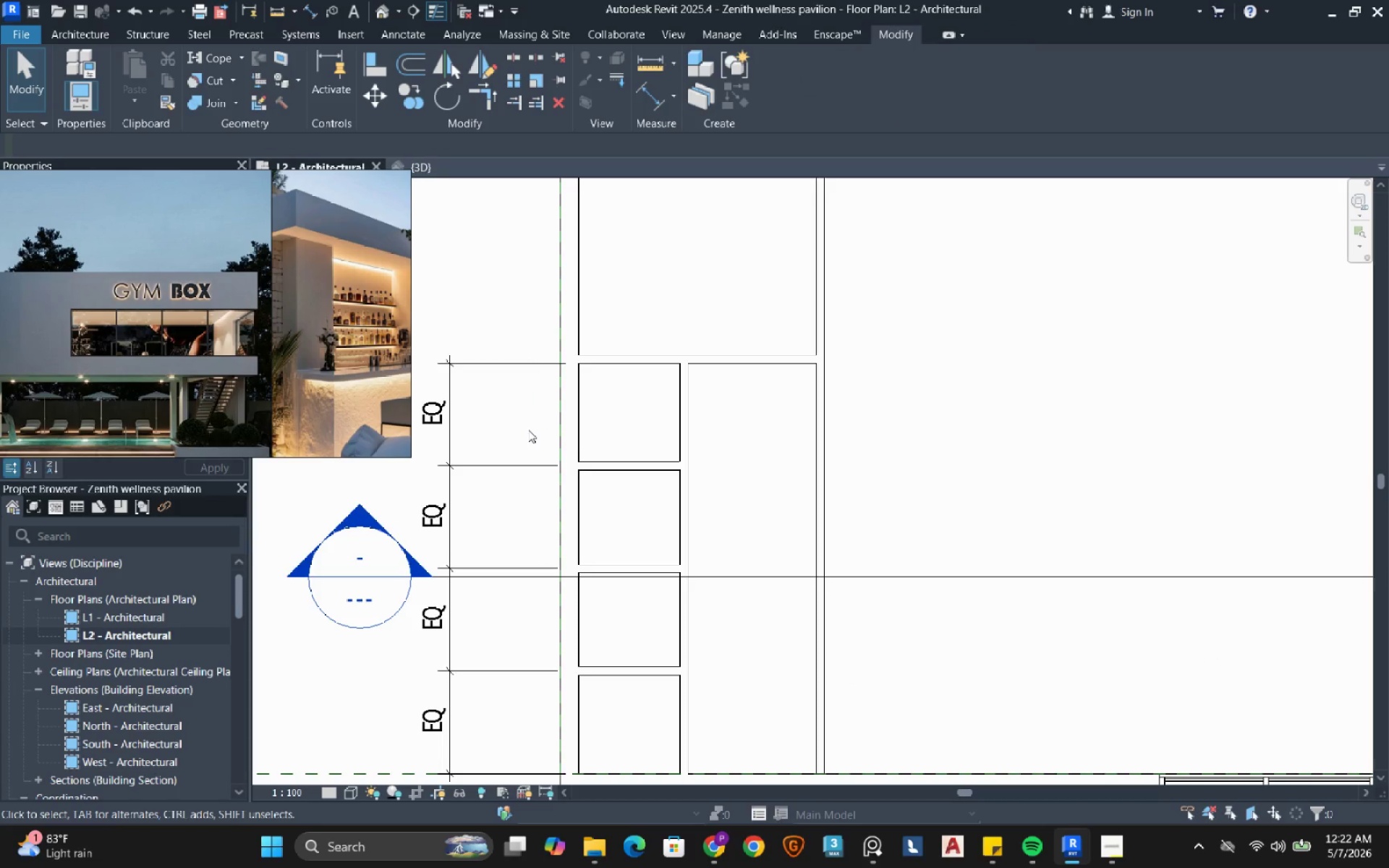 
scroll: coordinate [745, 421], scroll_direction: down, amount: 2.0
 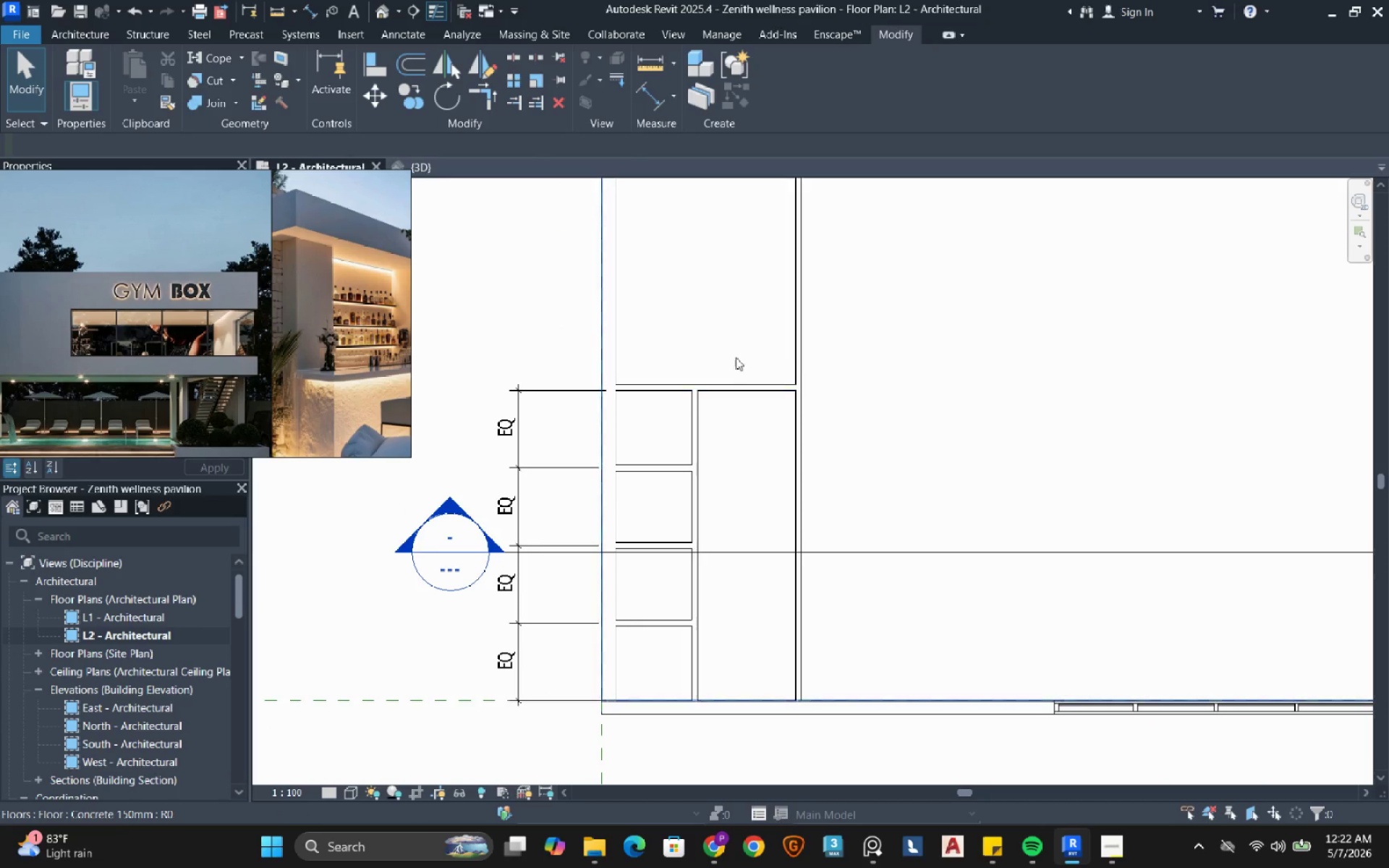 
mouse_move([715, 386])
 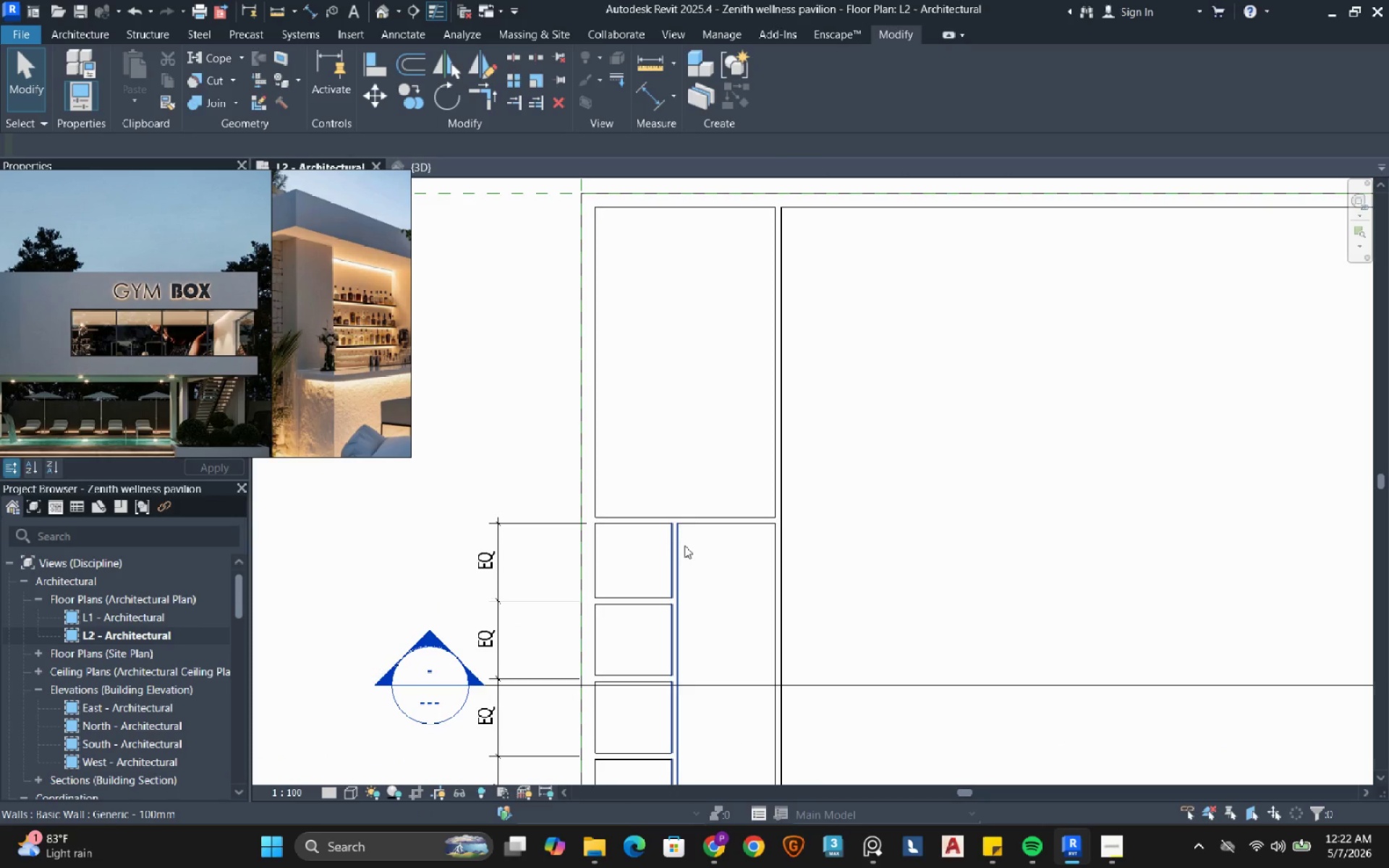 
left_click_drag(start_coordinate=[685, 545], to_coordinate=[736, 96])
 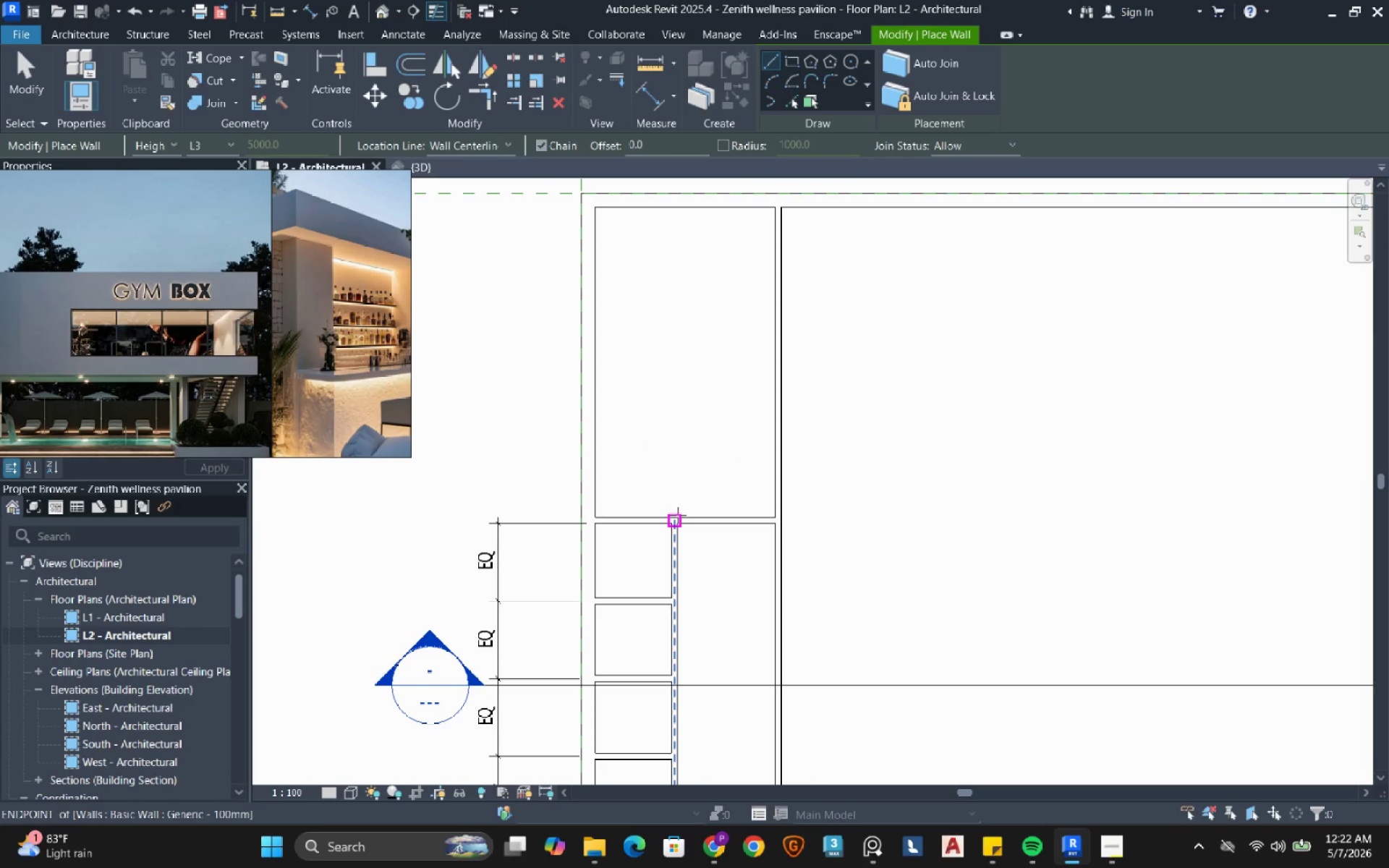 
left_click([677, 516])
 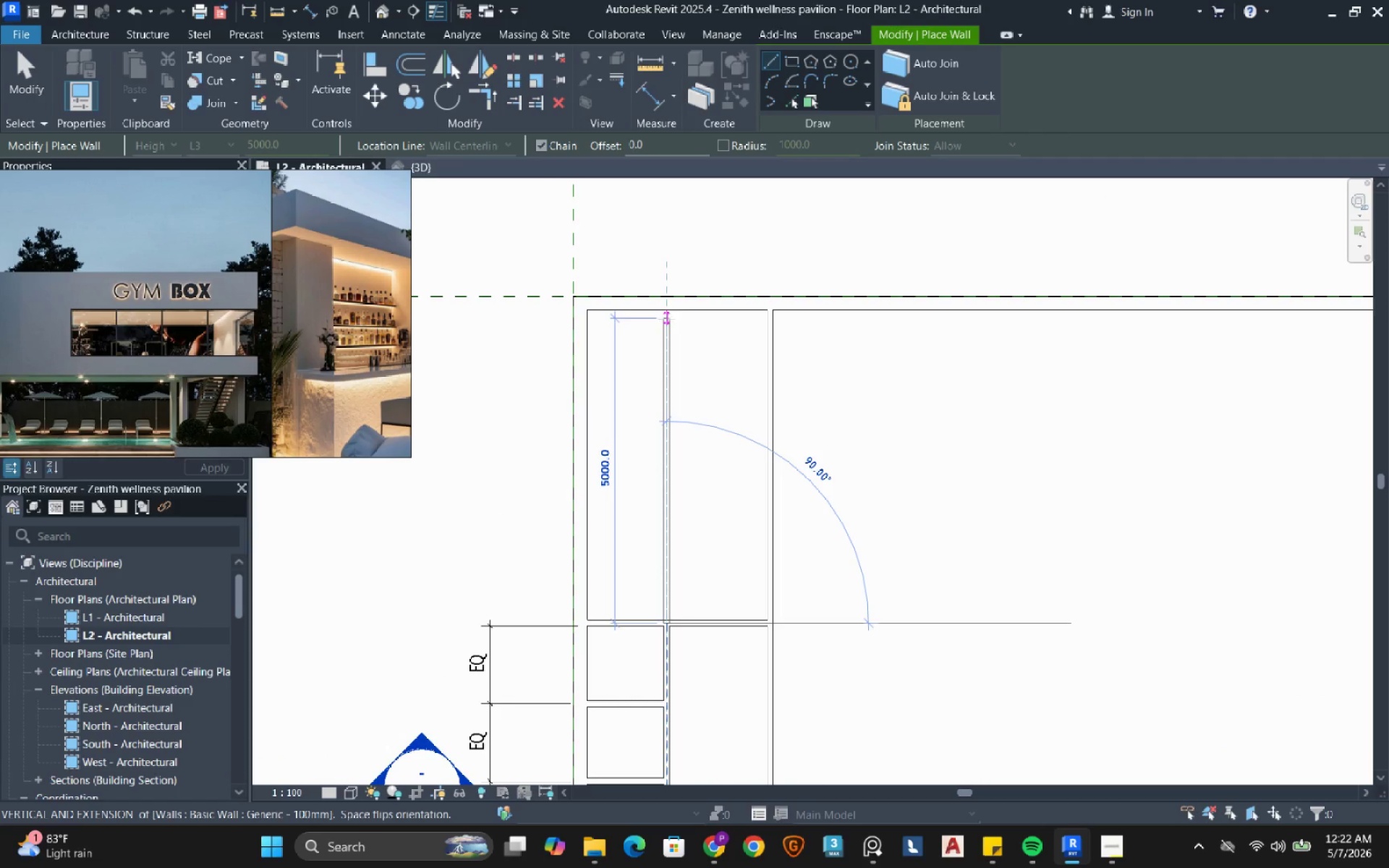 
left_click([666, 309])
 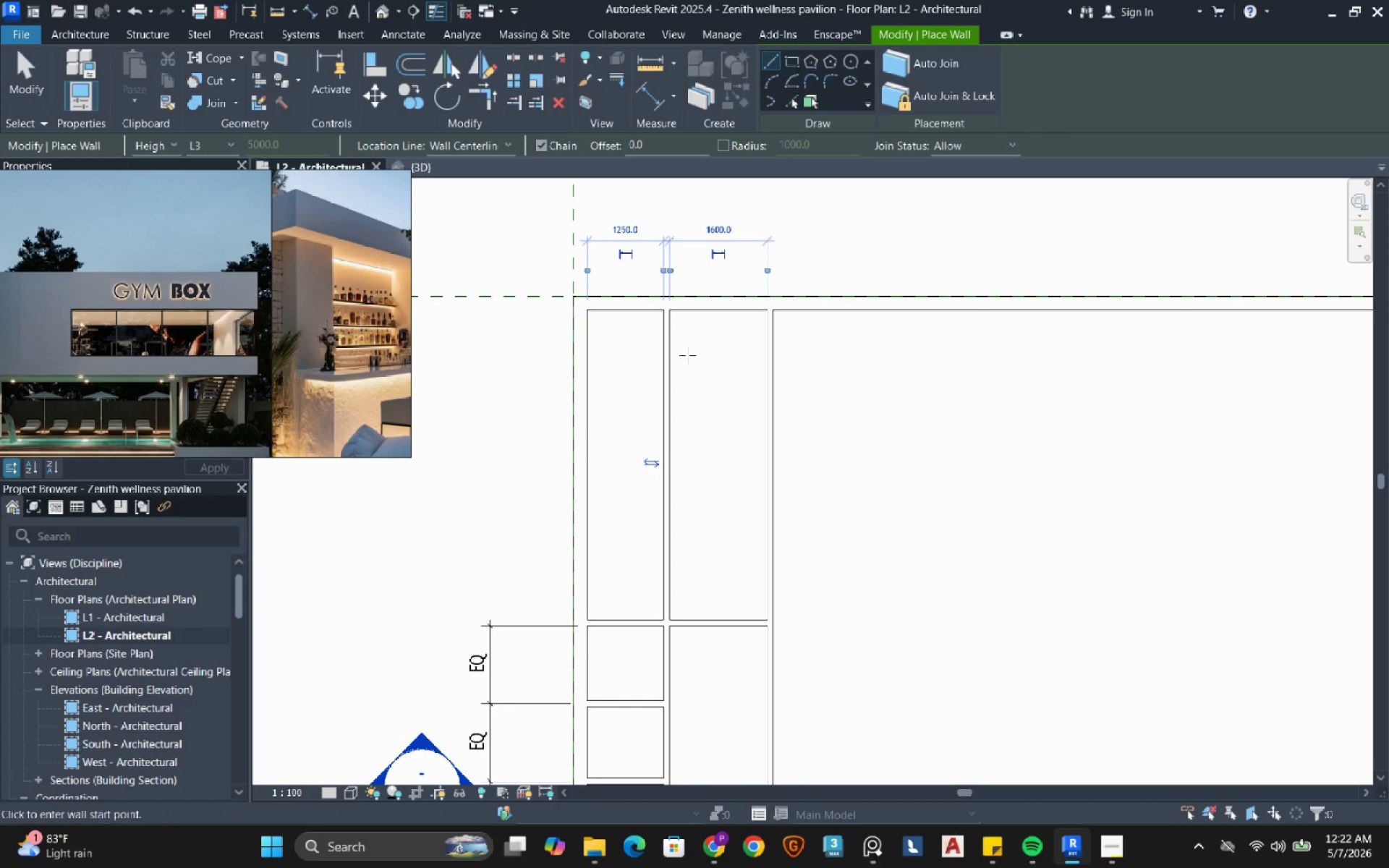 
right_click([688, 355])
 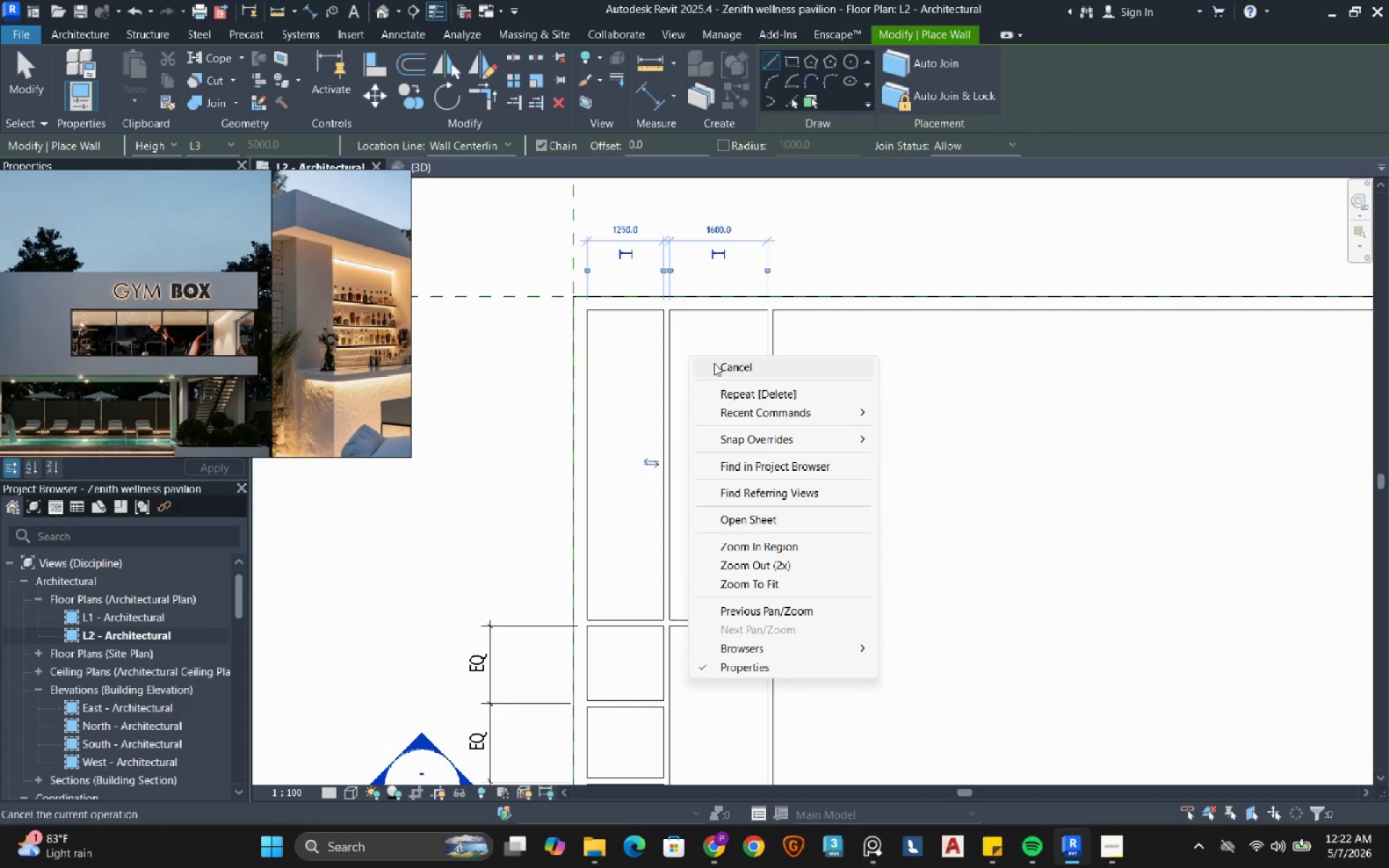 
left_click([714, 363])
 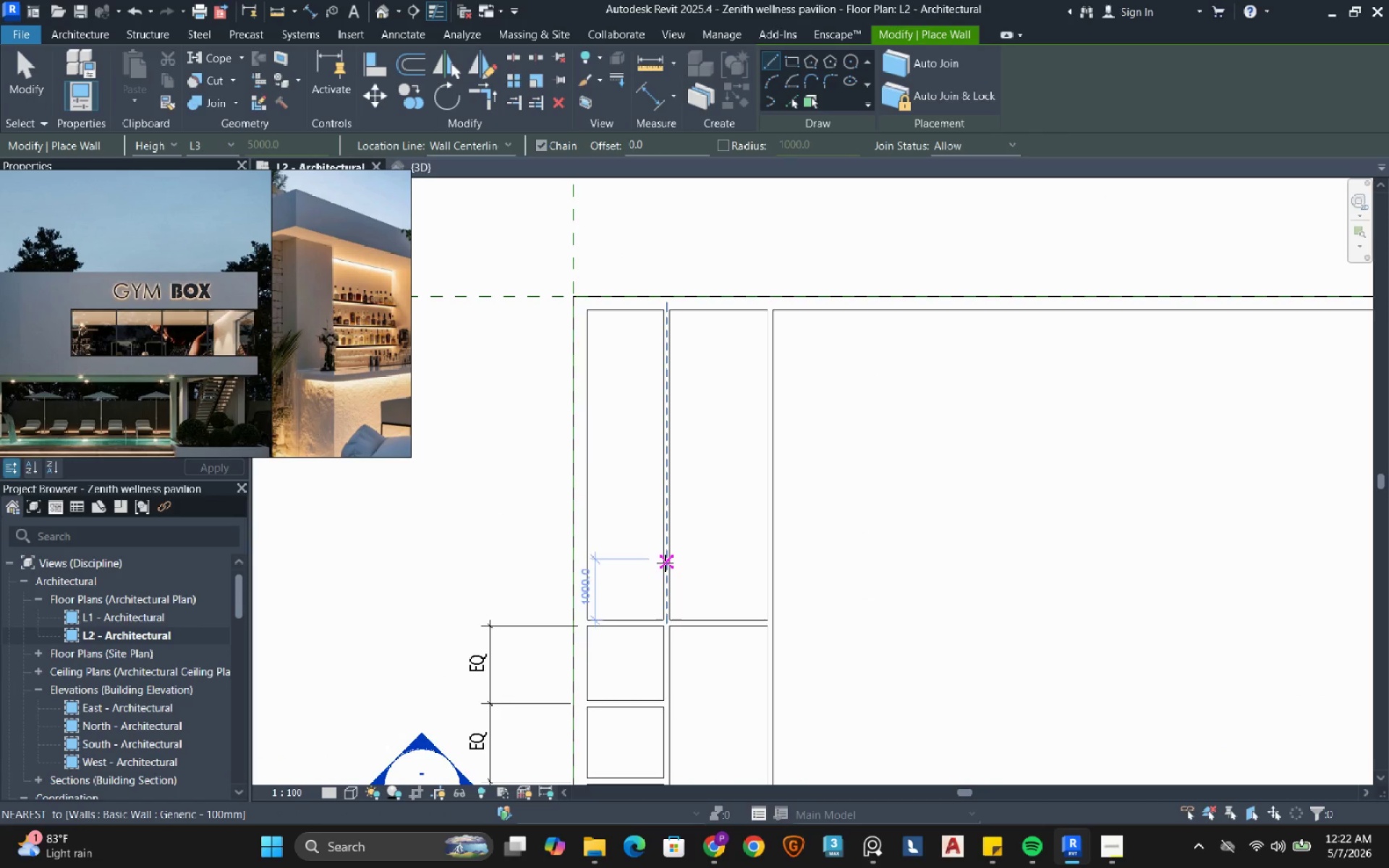 
left_click_drag(start_coordinate=[666, 563], to_coordinate=[658, 563])
 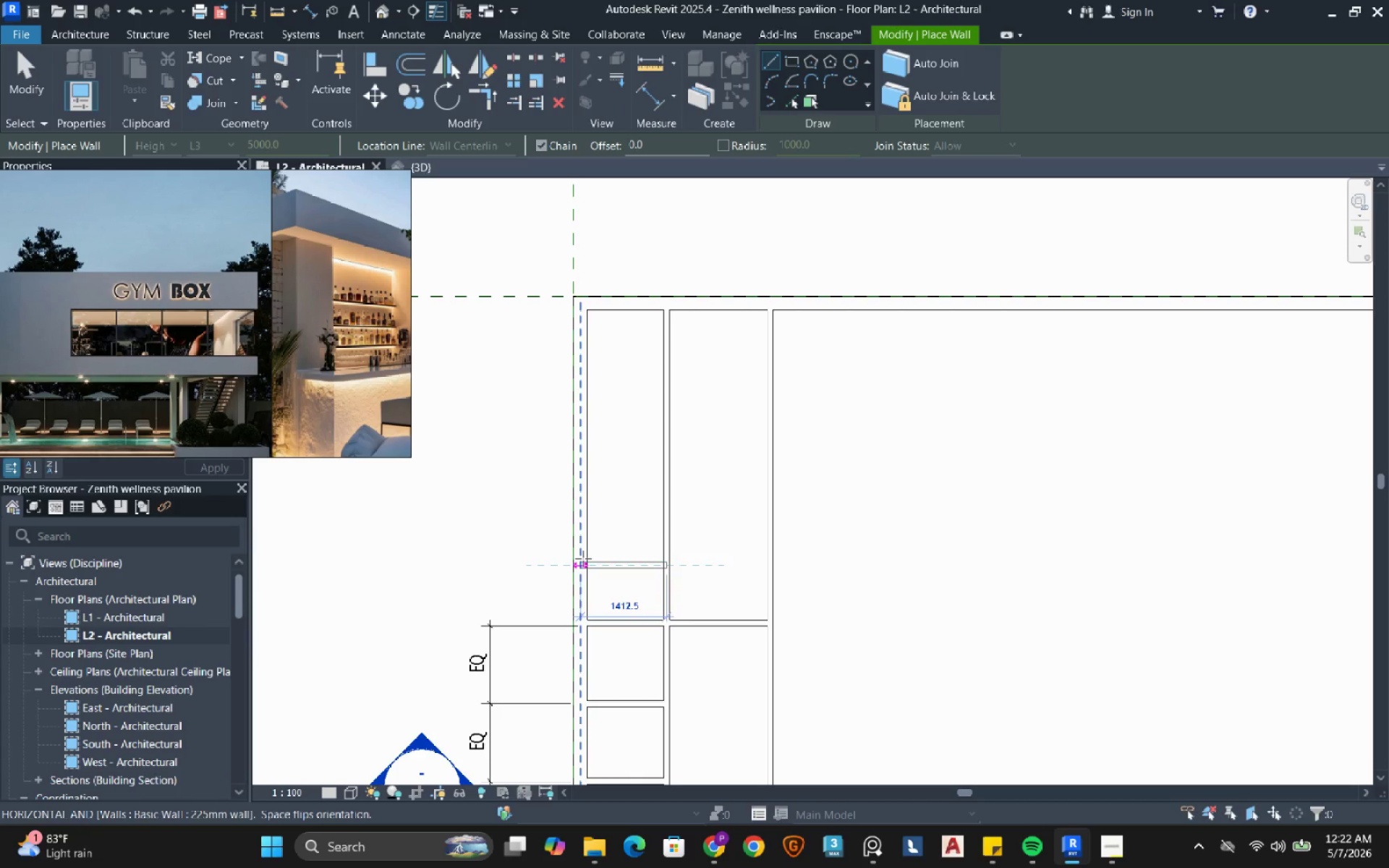 
left_click([583, 558])
 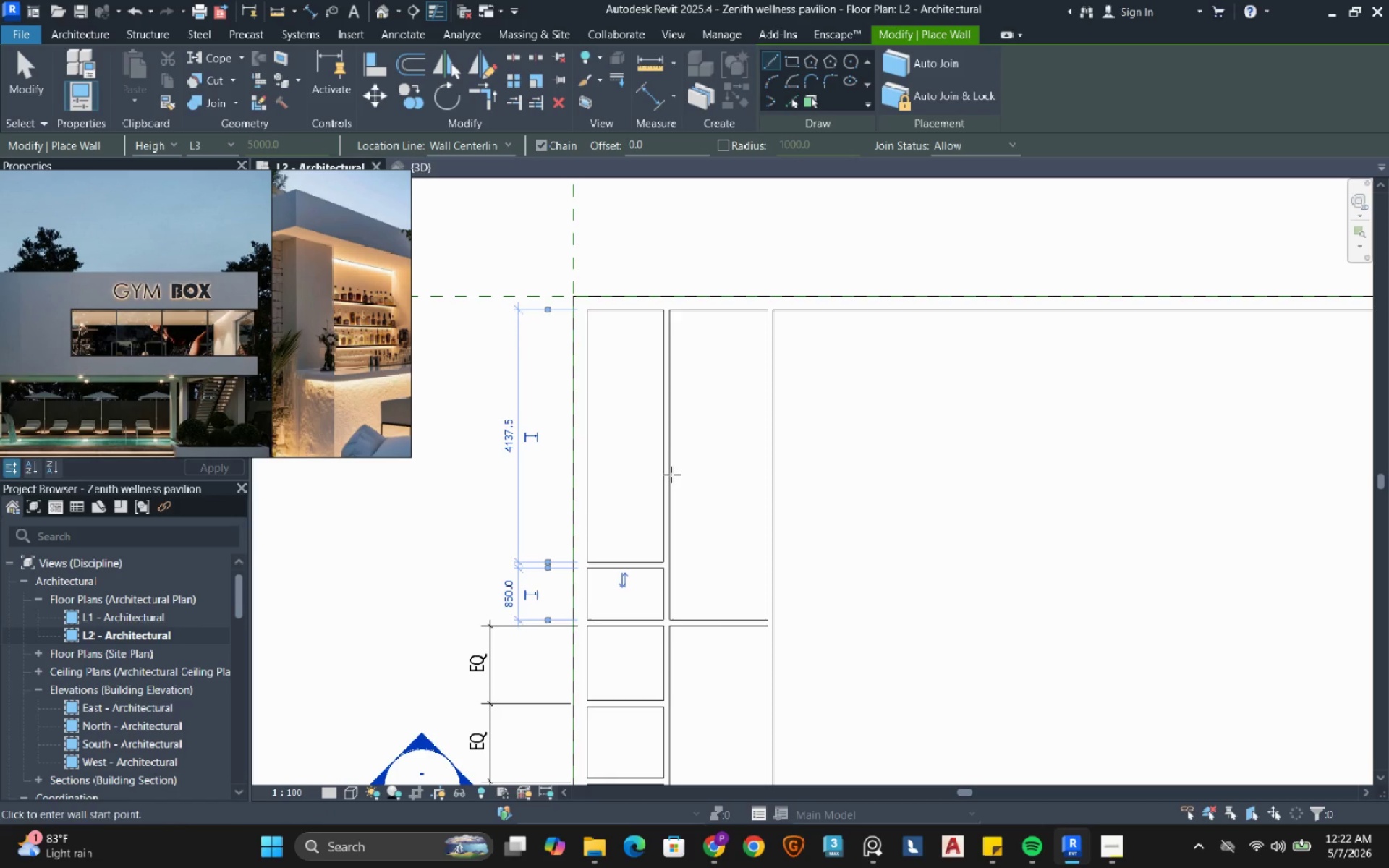 
left_click_drag(start_coordinate=[661, 475], to_coordinate=[653, 479])
 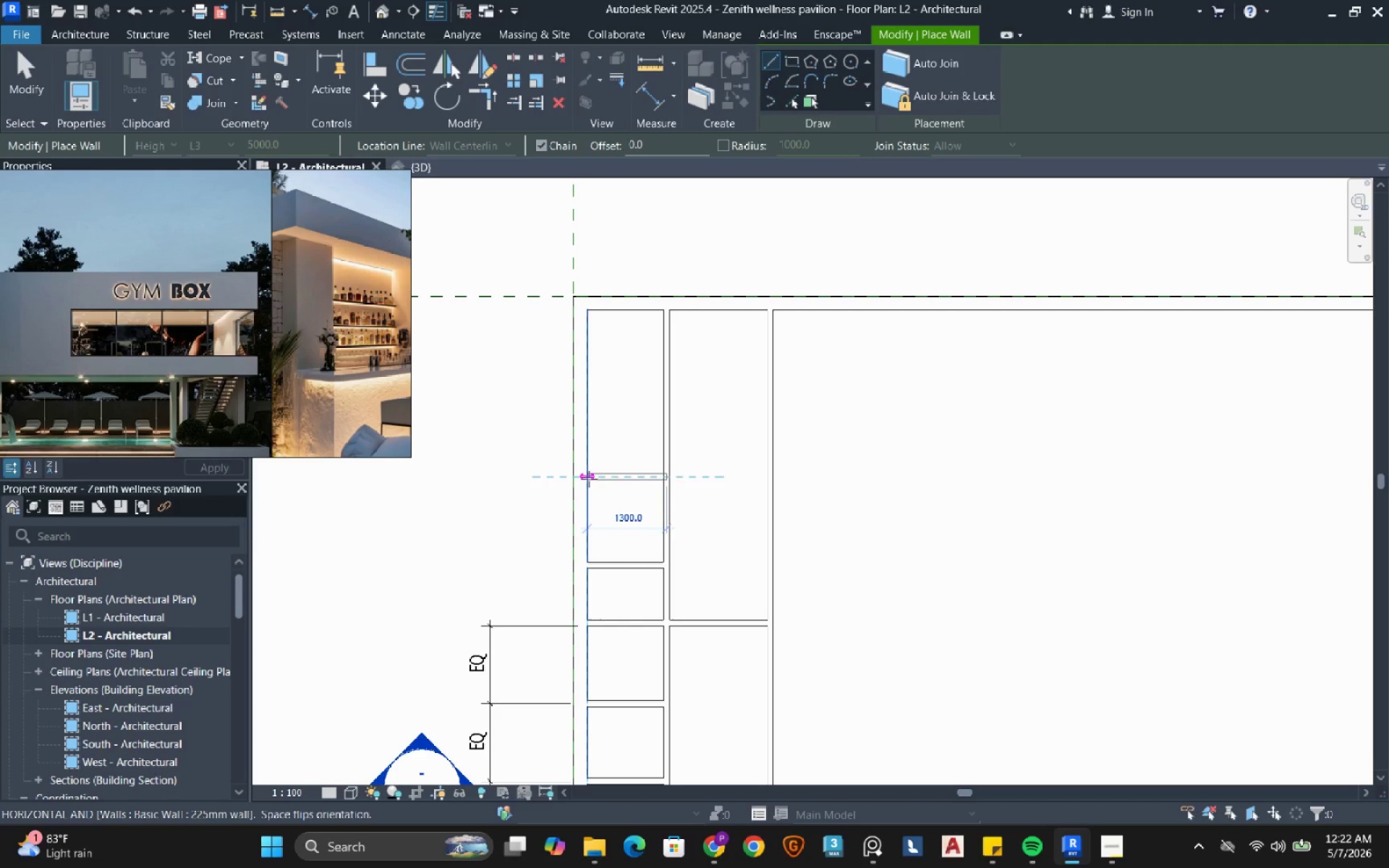 
left_click([589, 479])
 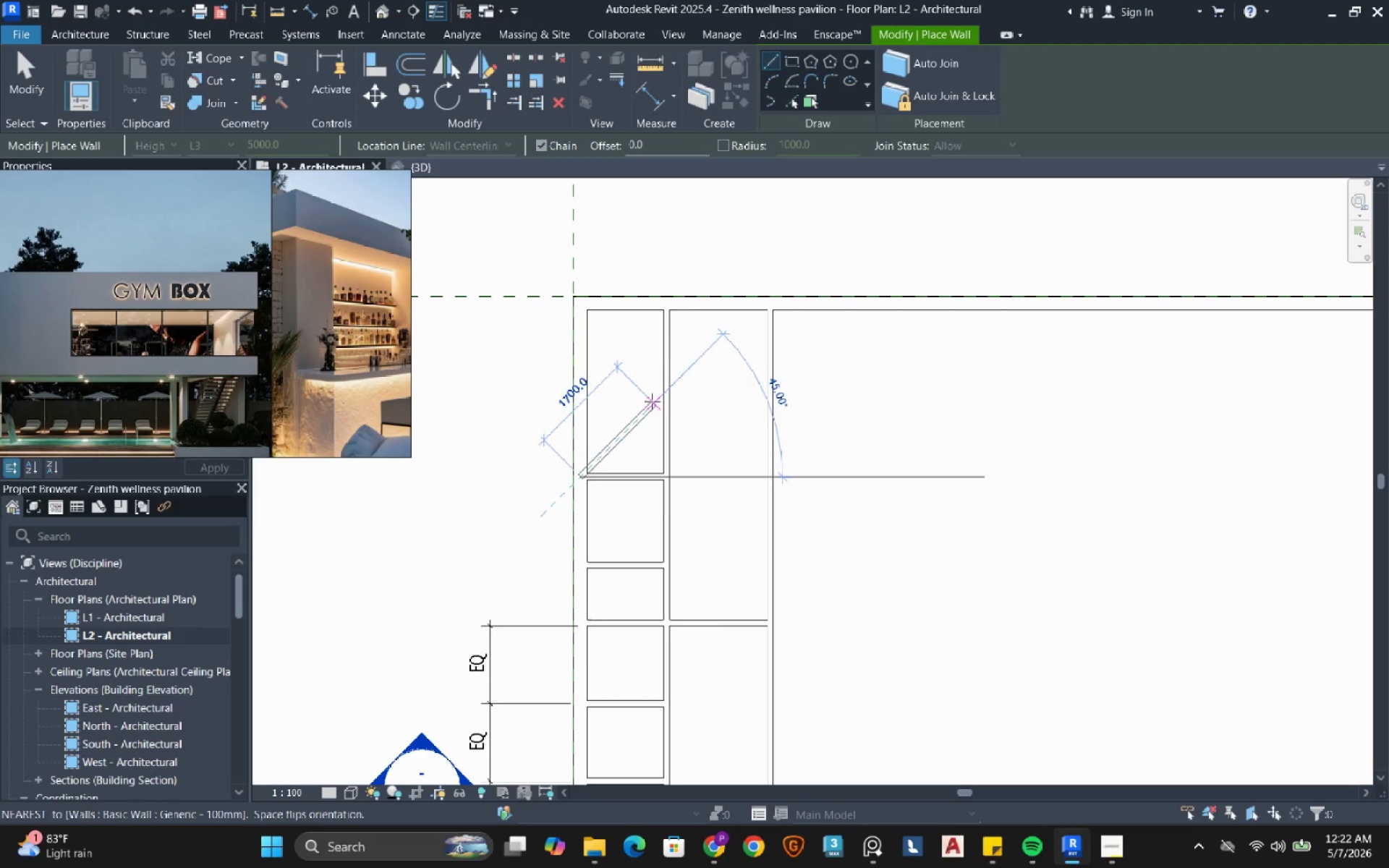 
right_click([621, 411])
 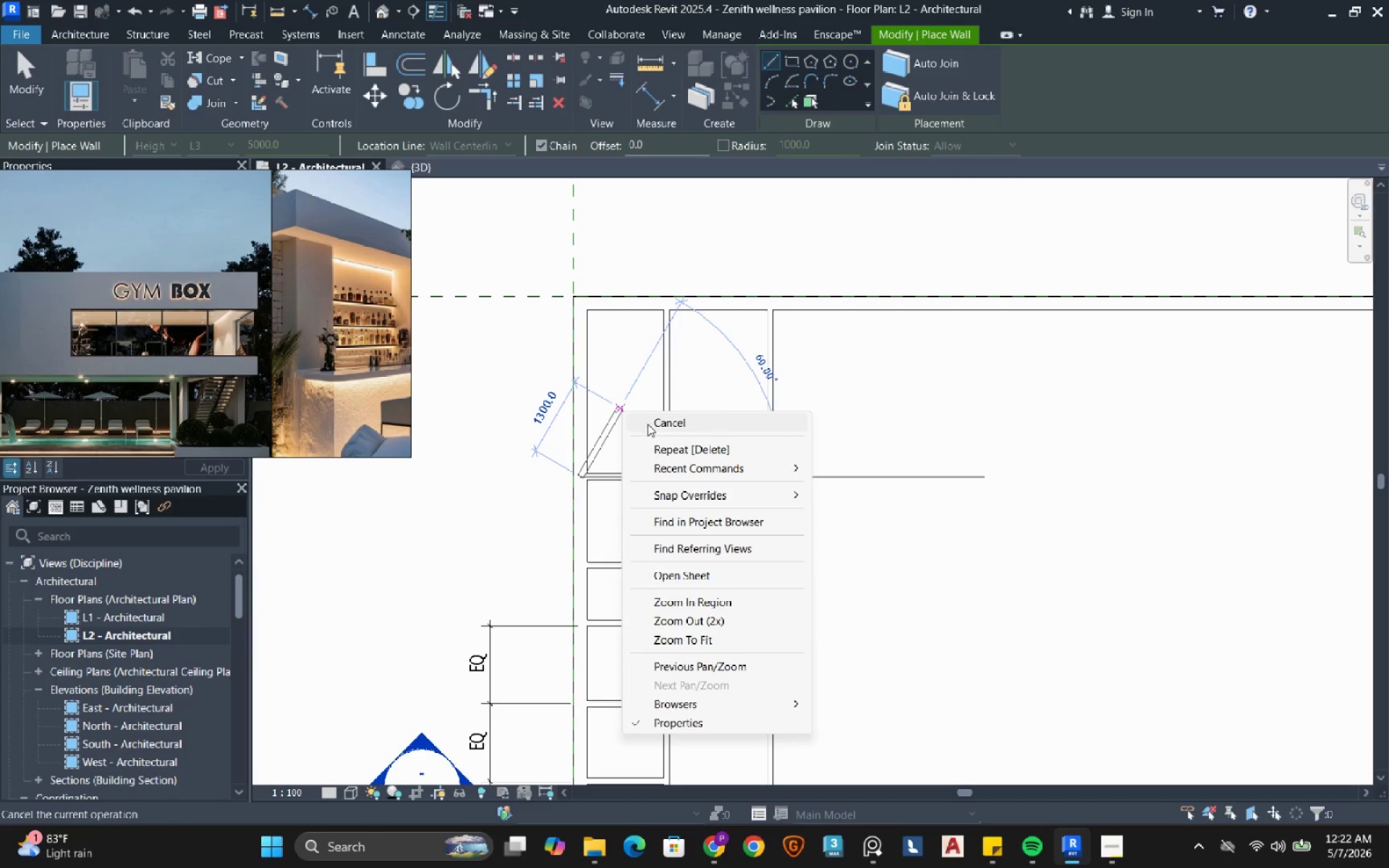 
left_click([650, 424])
 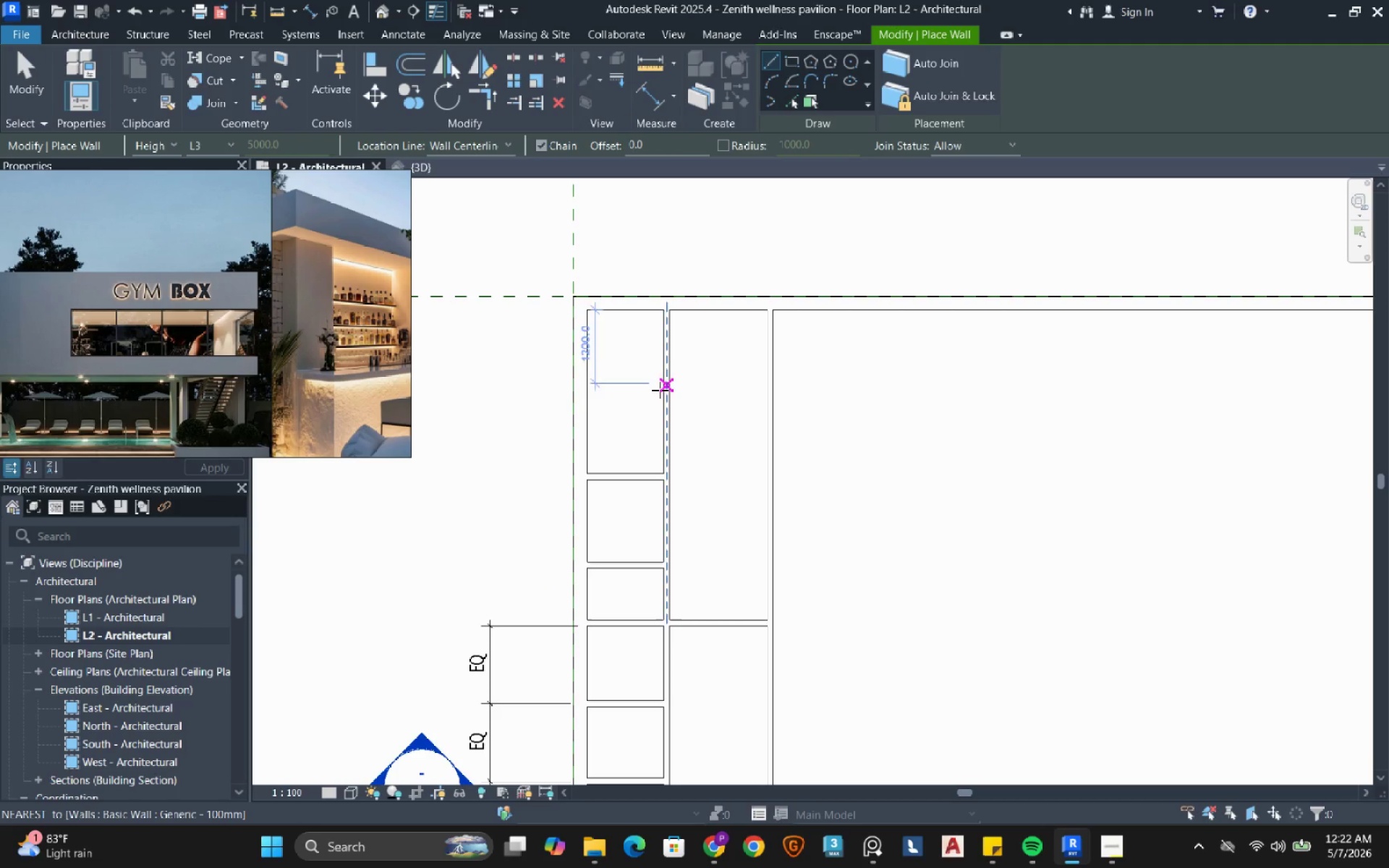 
left_click([658, 393])
 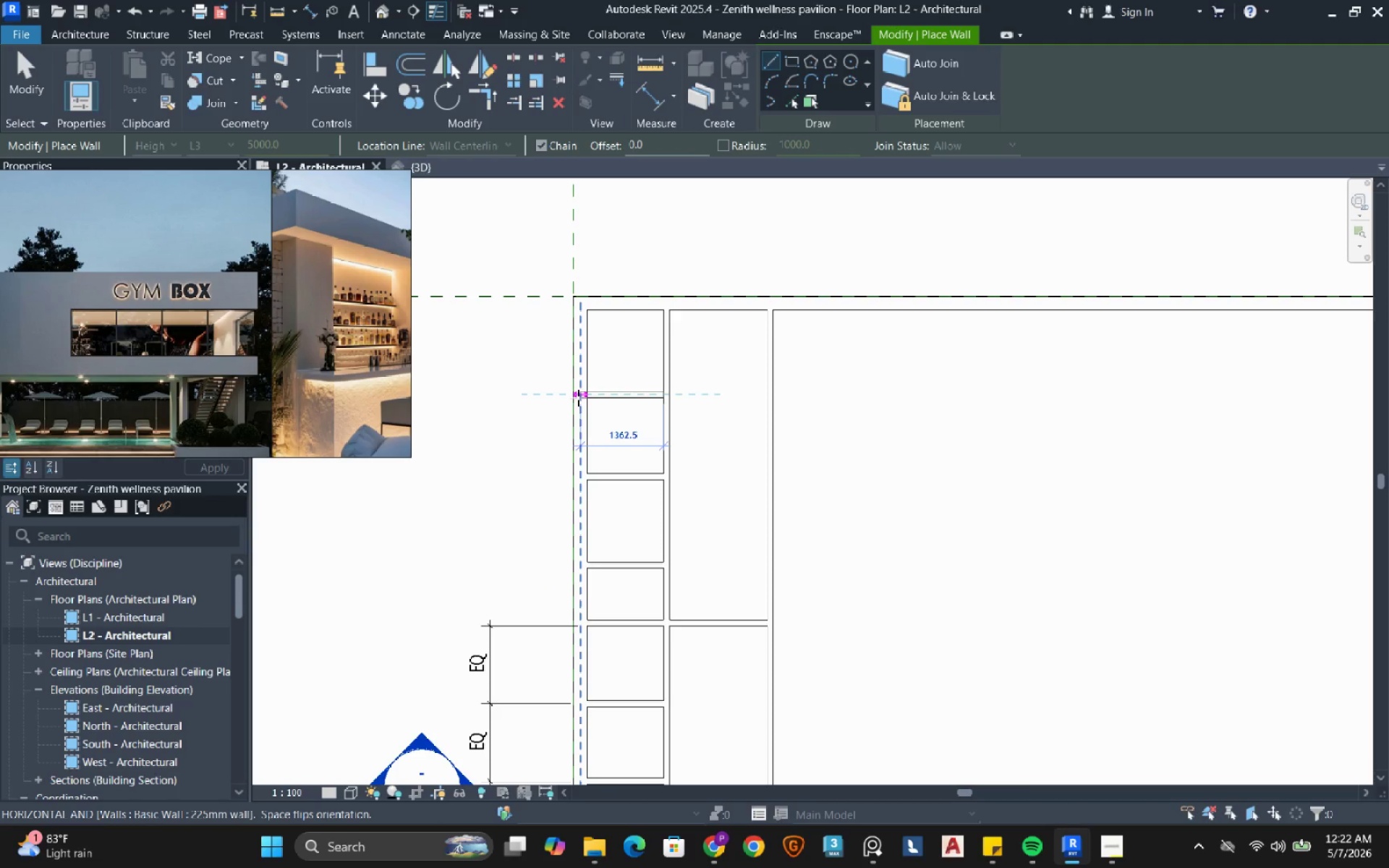 
left_click([578, 398])
 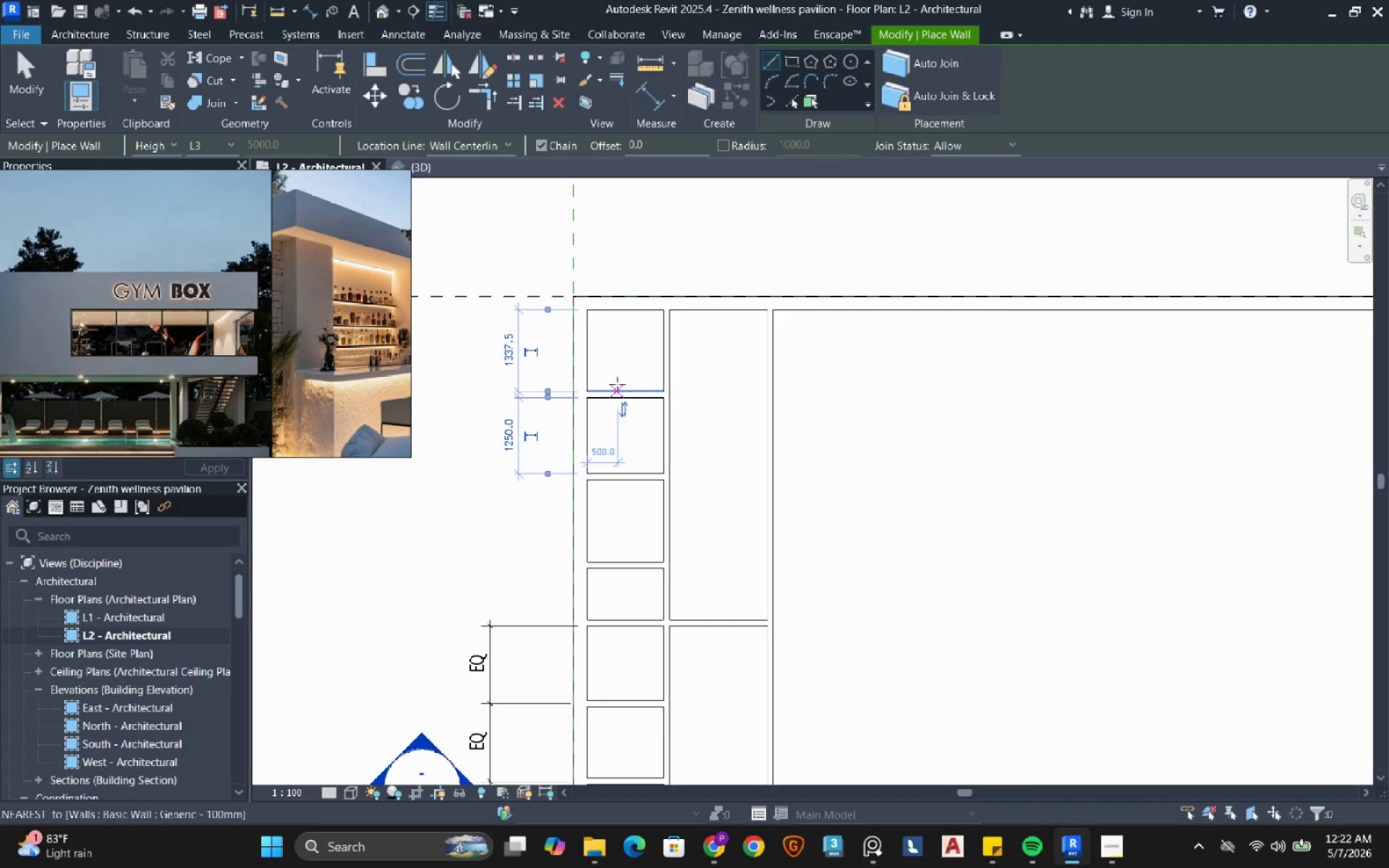 
scroll: coordinate [617, 384], scroll_direction: down, amount: 3.0
 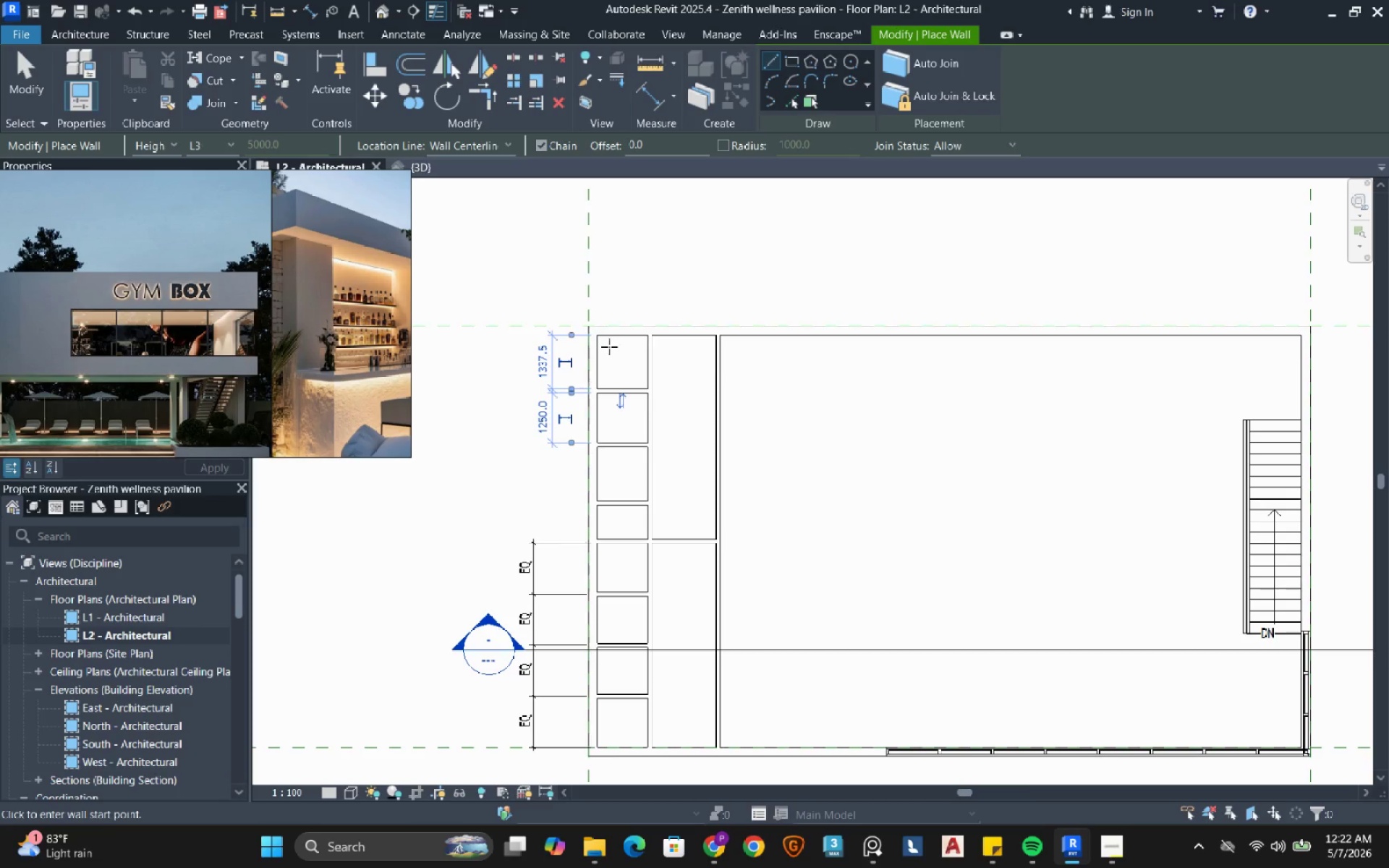 
scroll: coordinate [685, 413], scroll_direction: up, amount: 2.0
 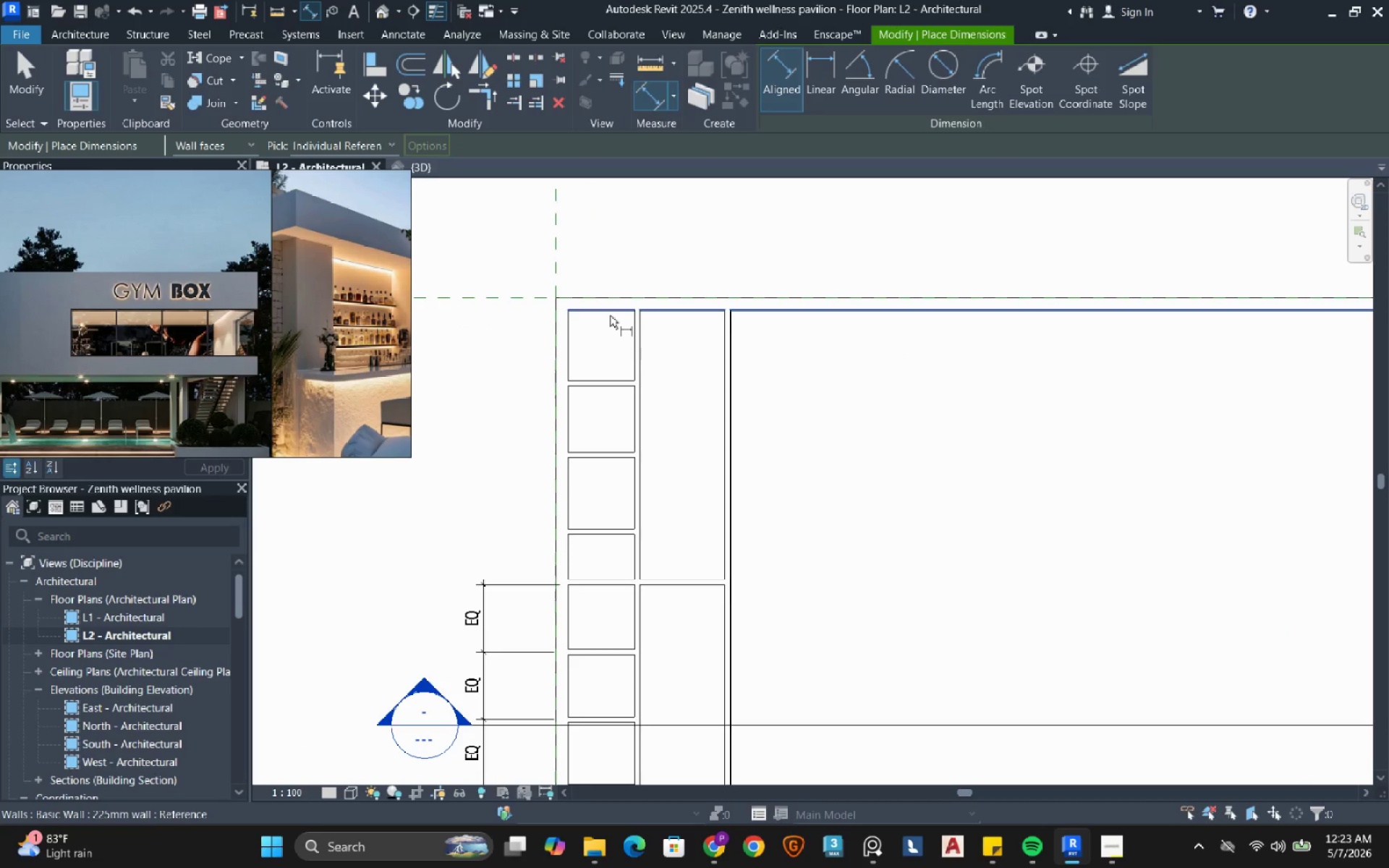 
left_click([610, 315])
 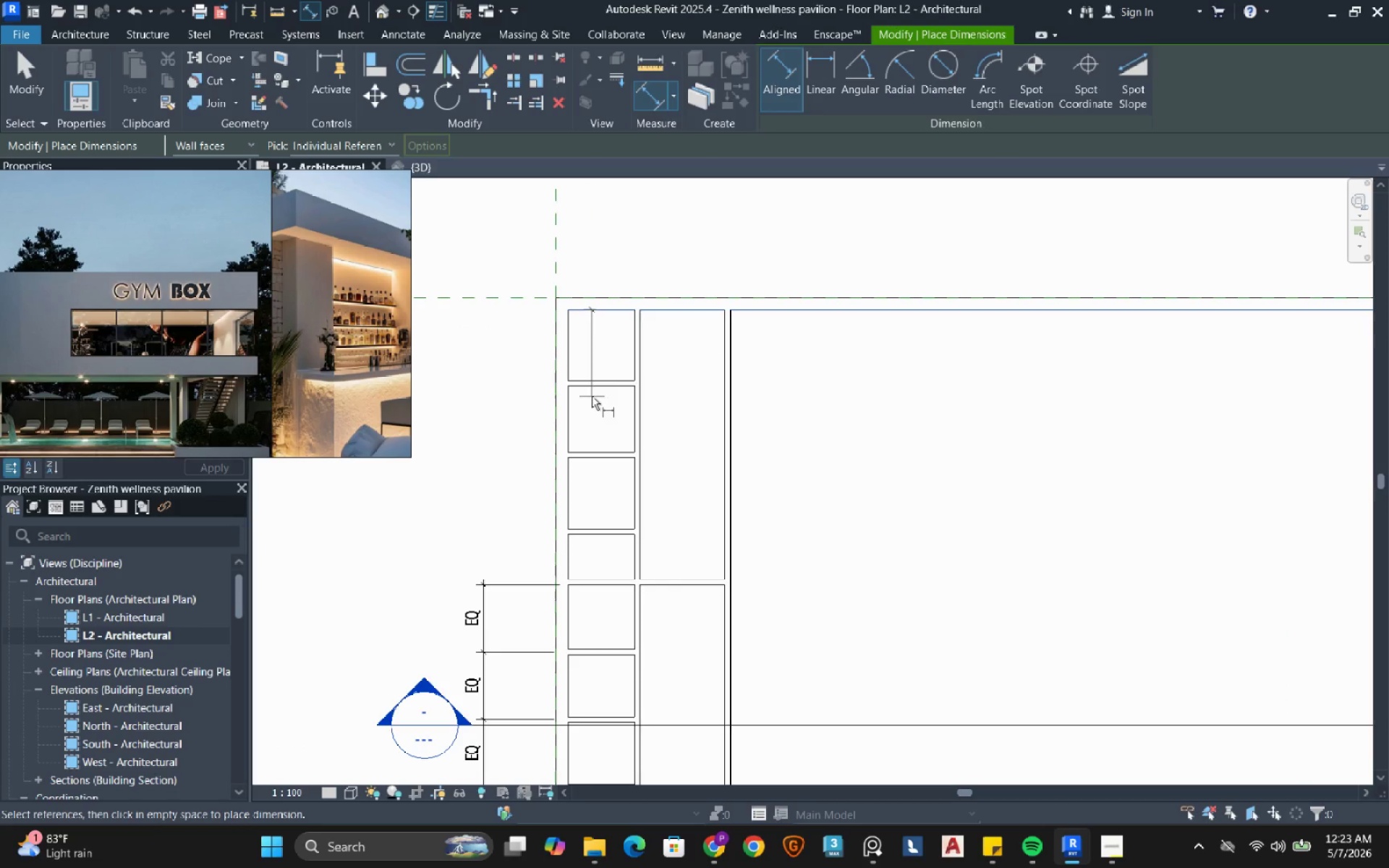 
scroll: coordinate [590, 404], scroll_direction: up, amount: 4.0
 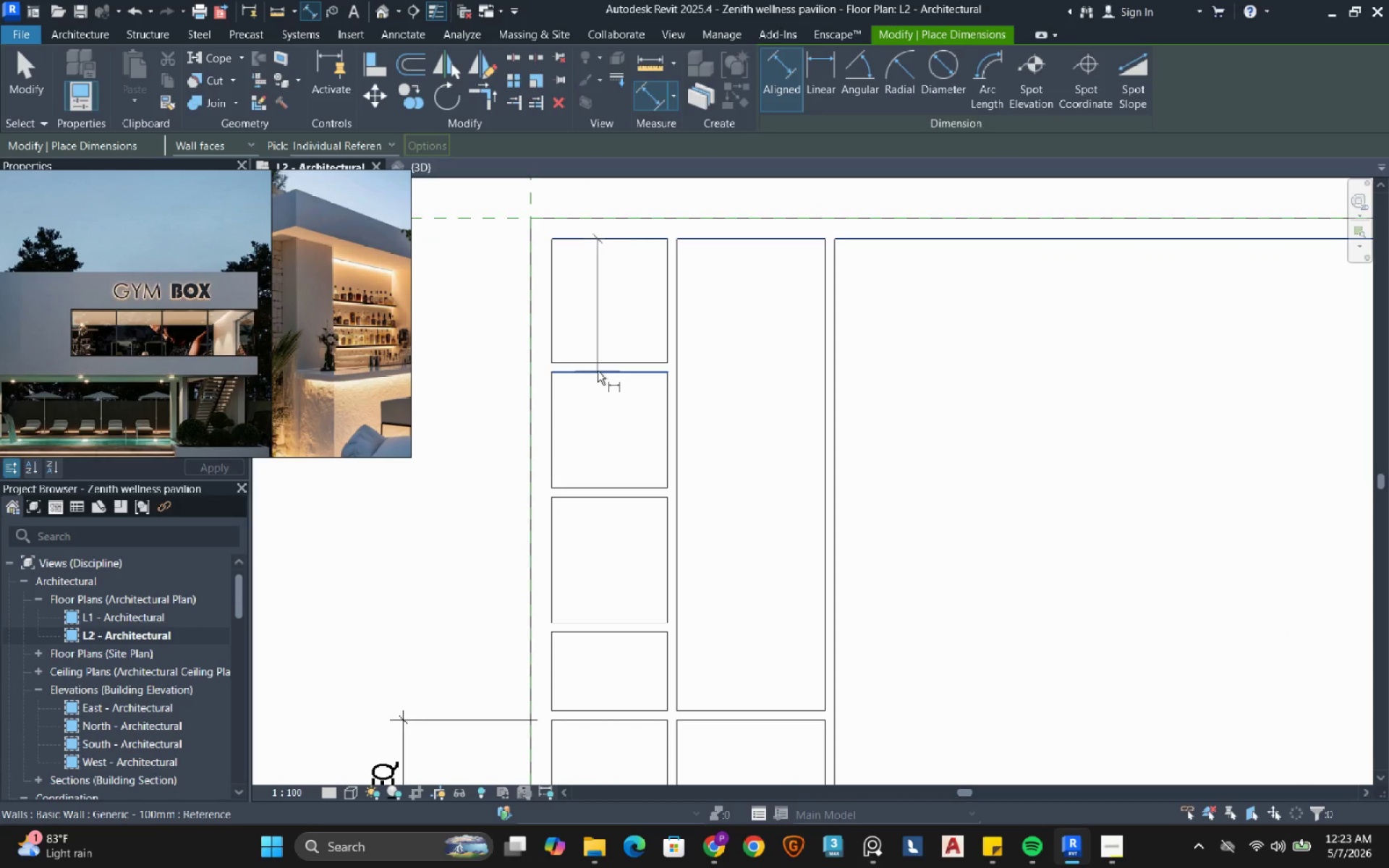 
key(Tab)
 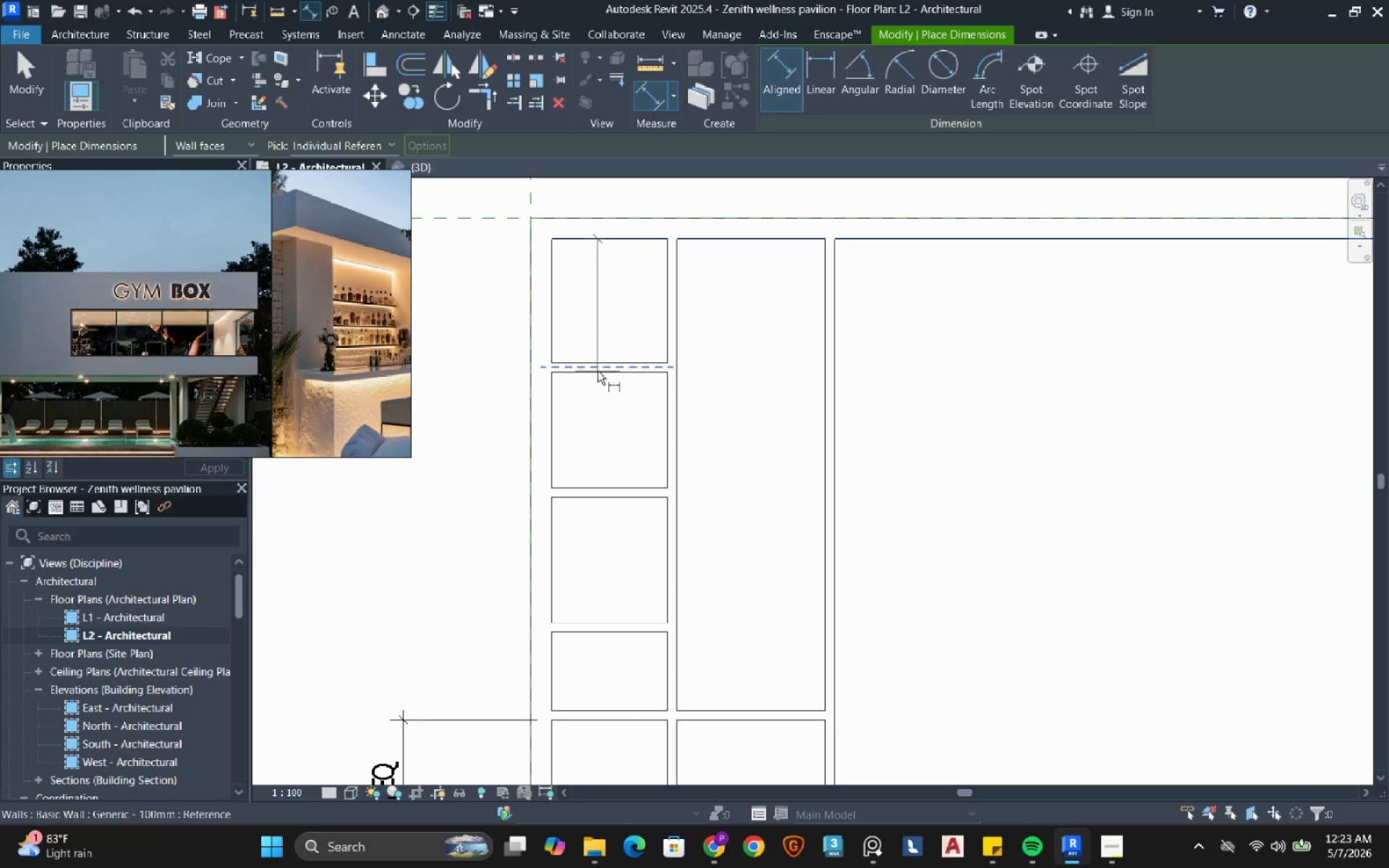 
left_click([598, 371])
 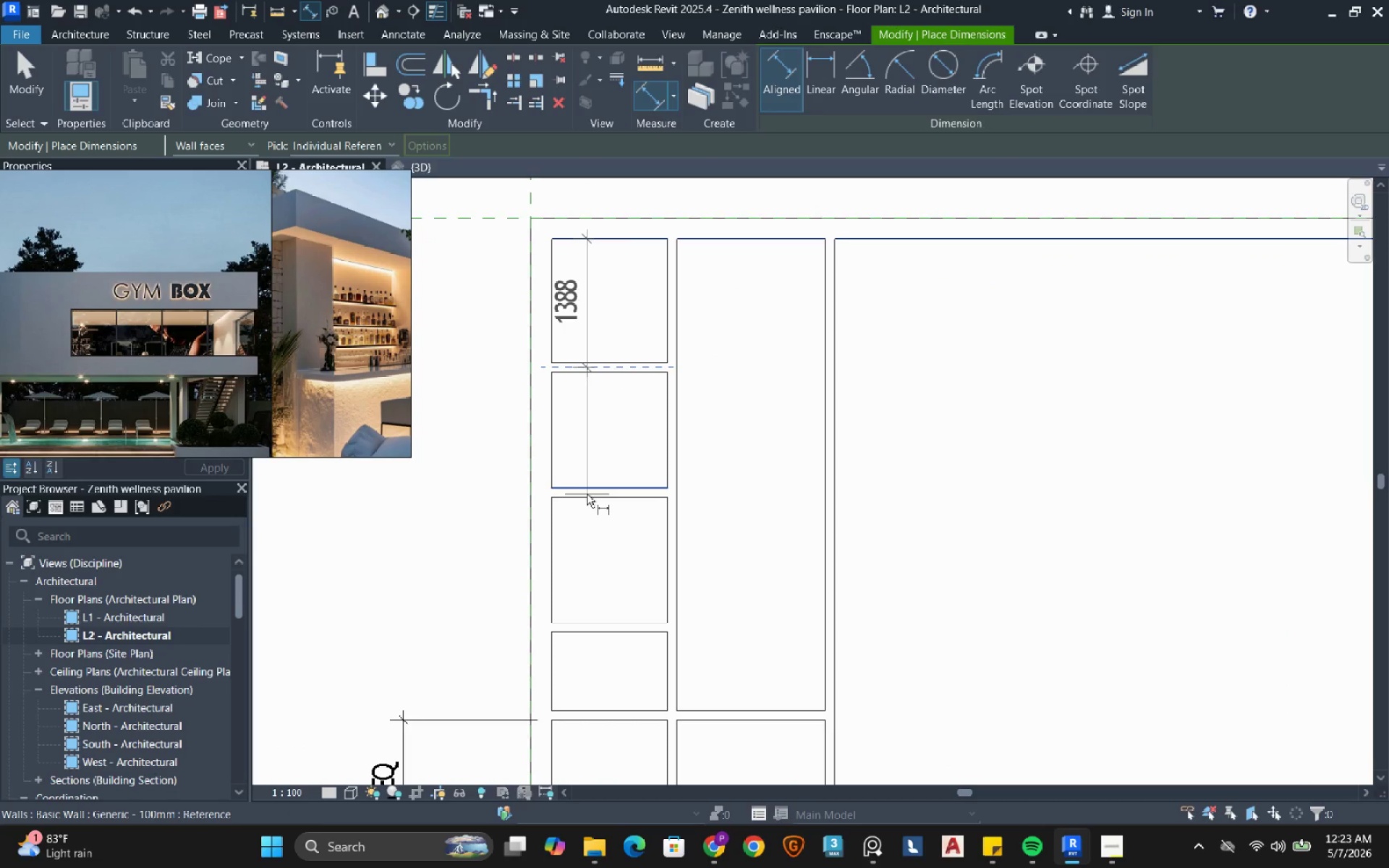 
key(Tab)
 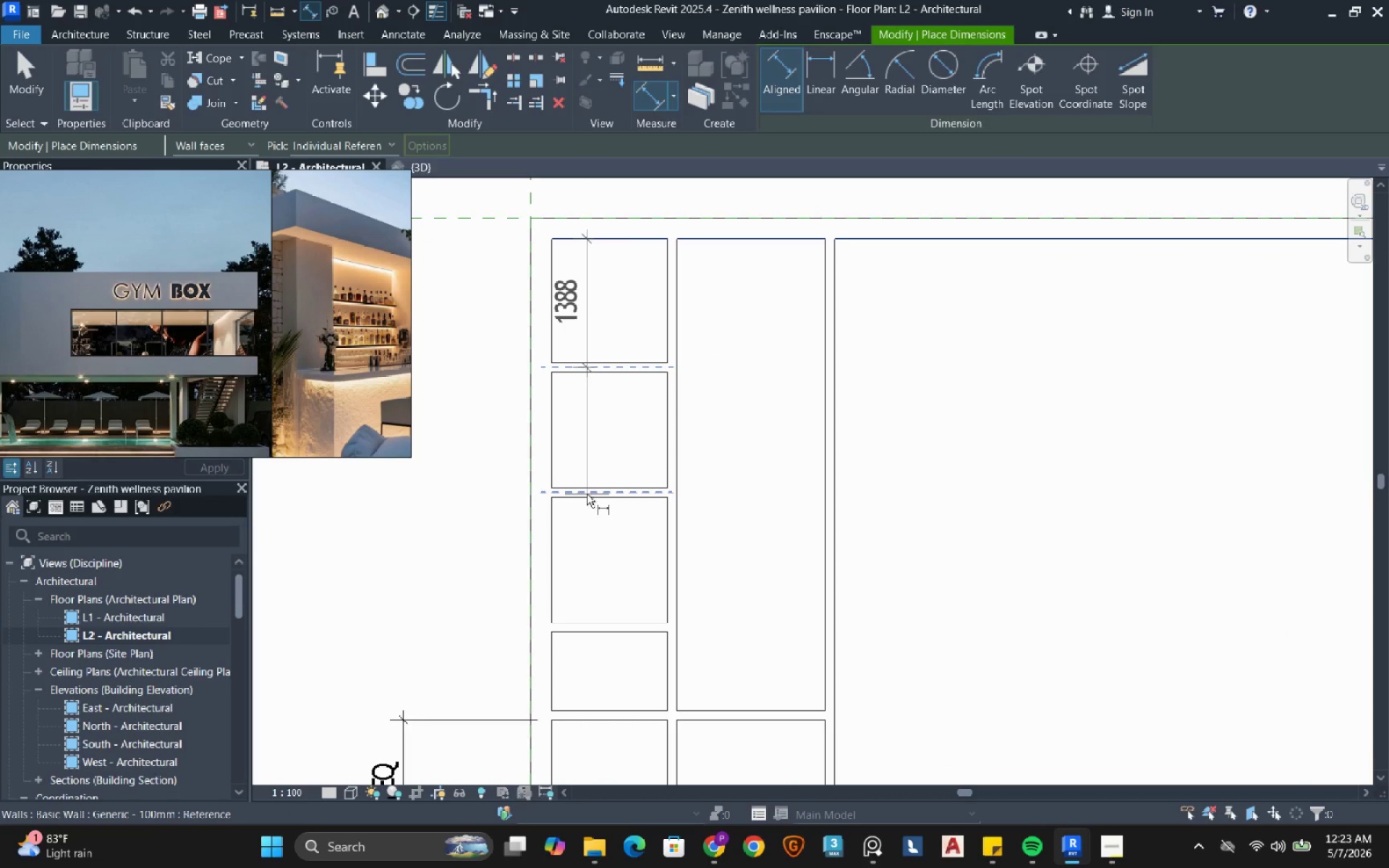 
key(Tab)
 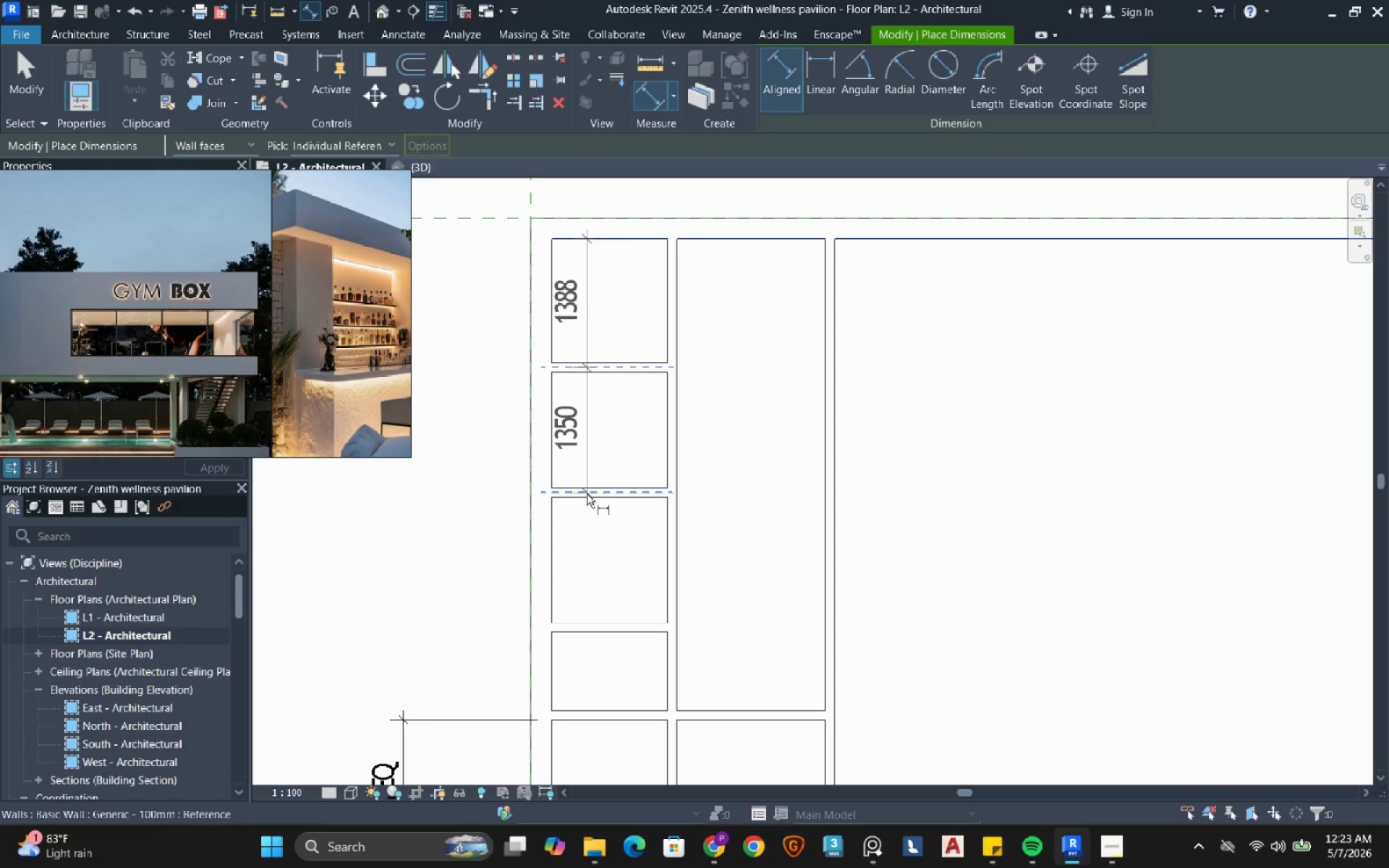 
left_click([587, 494])
 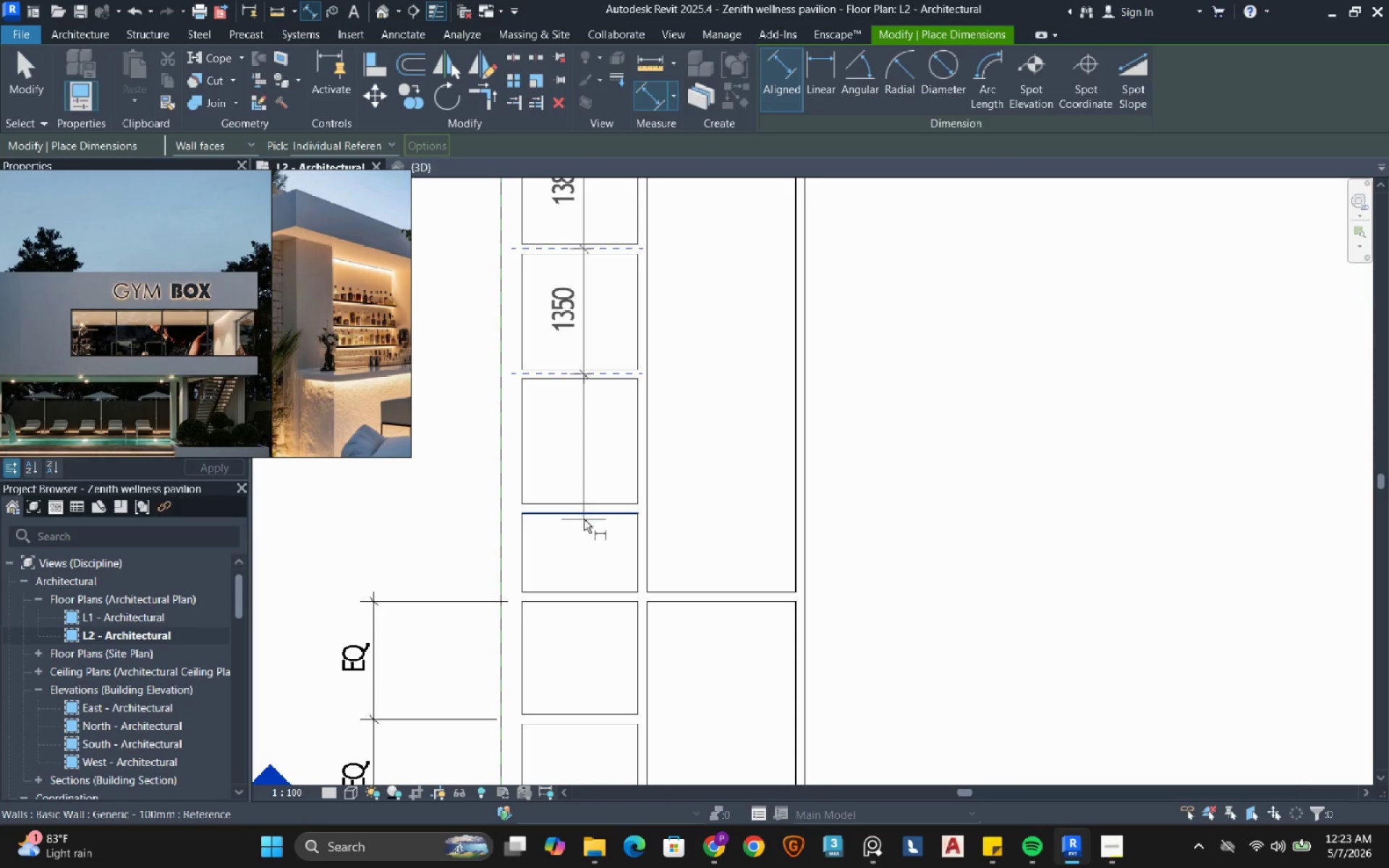 
key(Tab)
 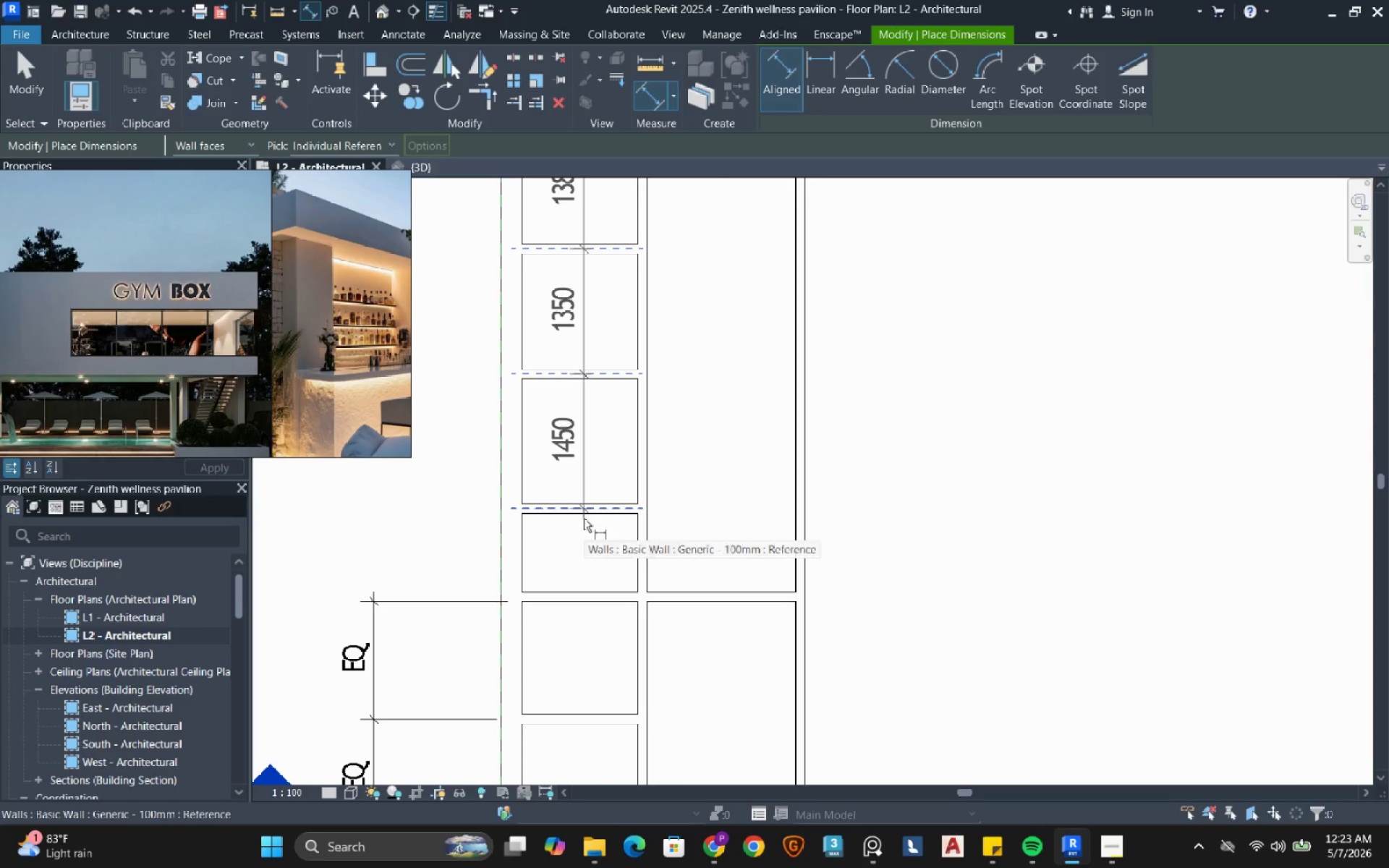 
left_click([584, 519])
 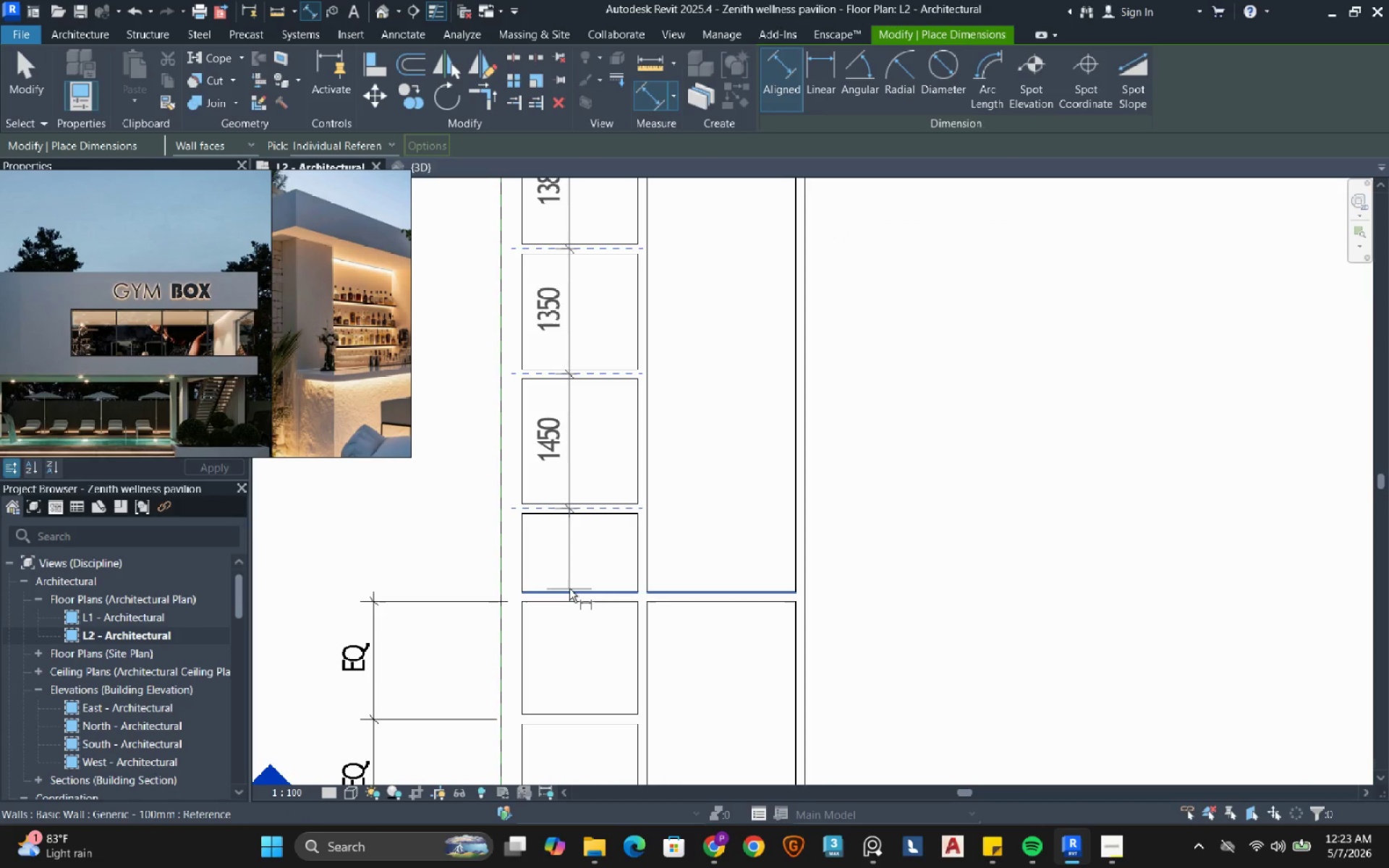 
left_click([569, 589])
 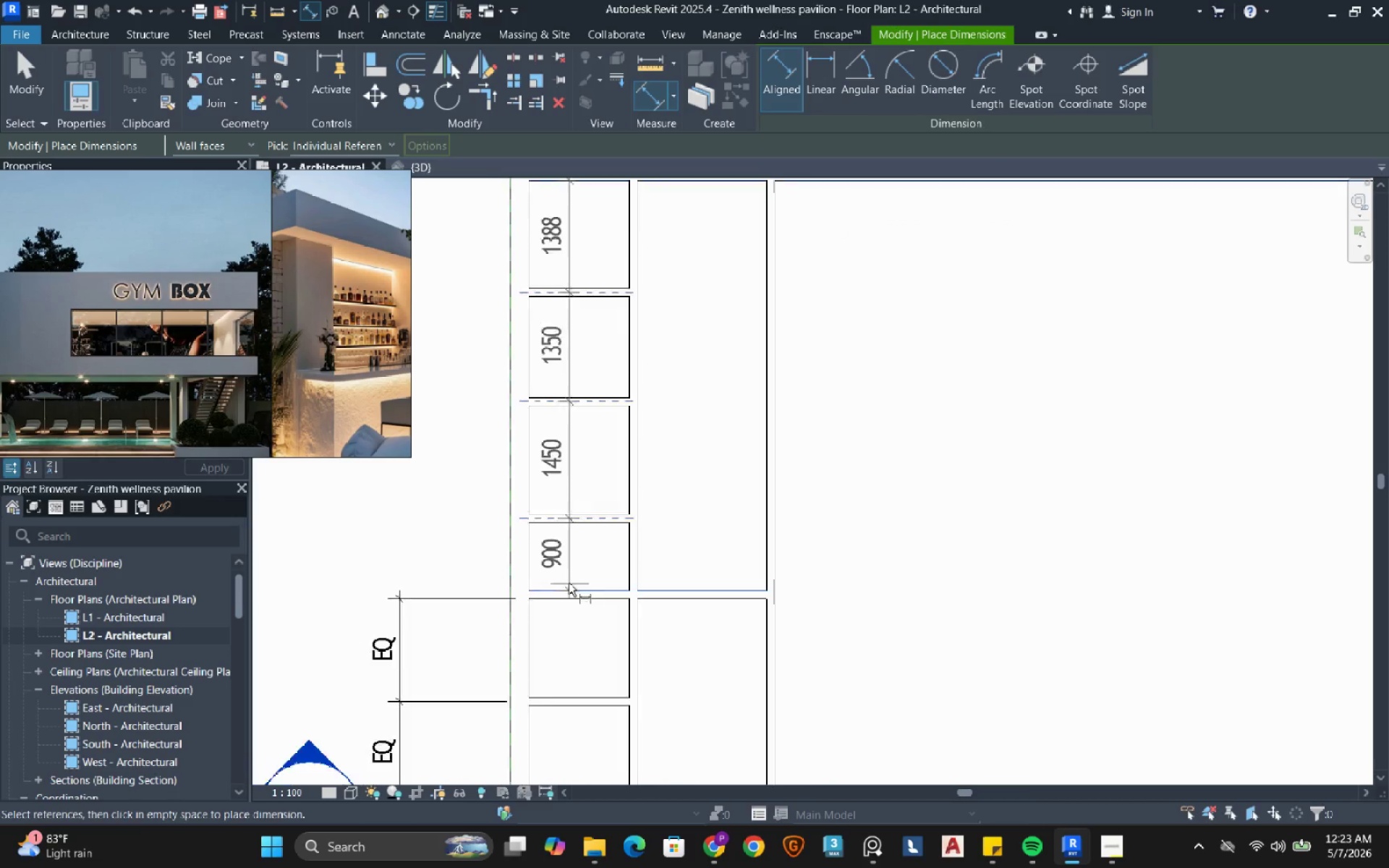 
scroll: coordinate [569, 583], scroll_direction: down, amount: 2.0
 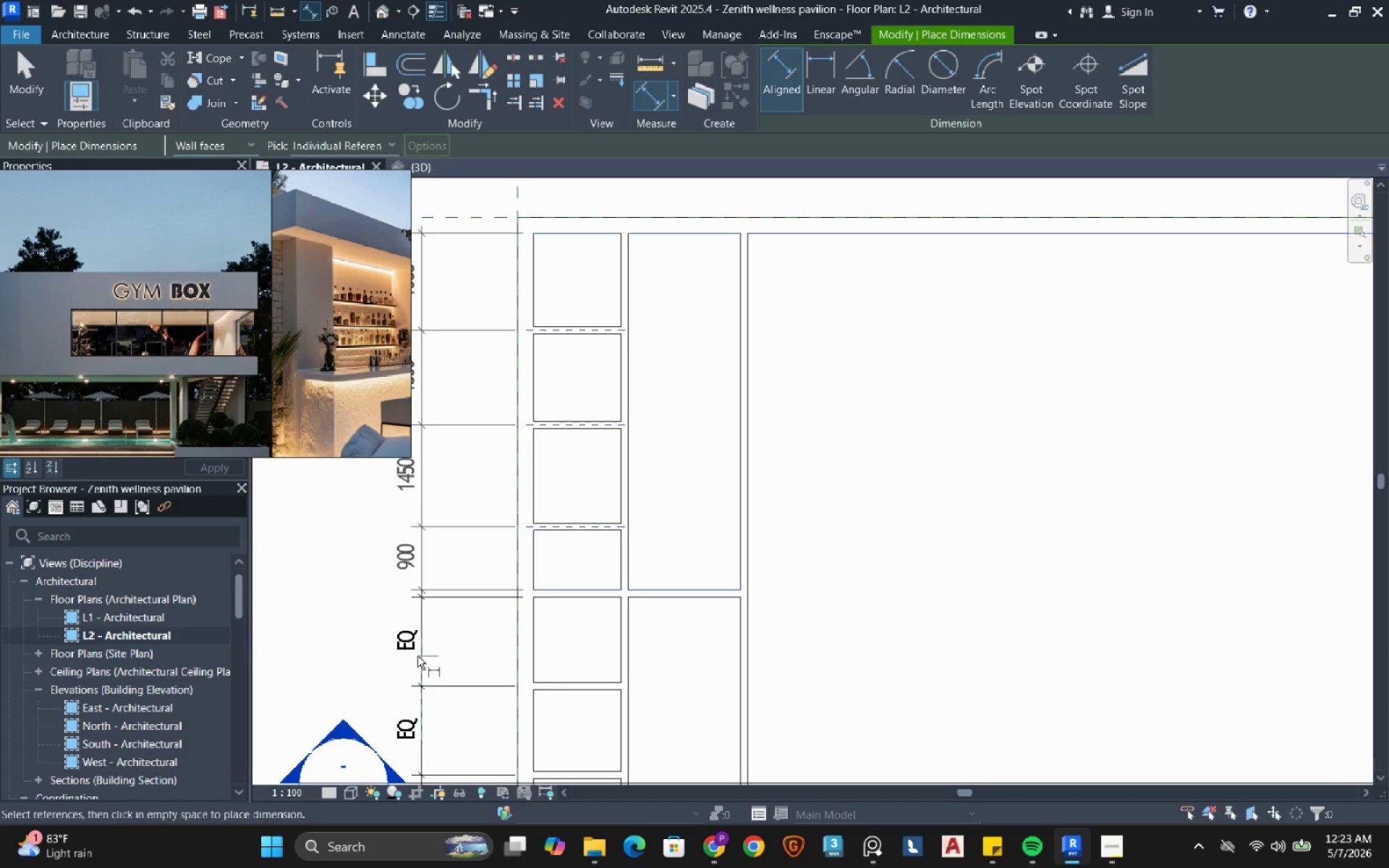 
left_click([417, 656])
 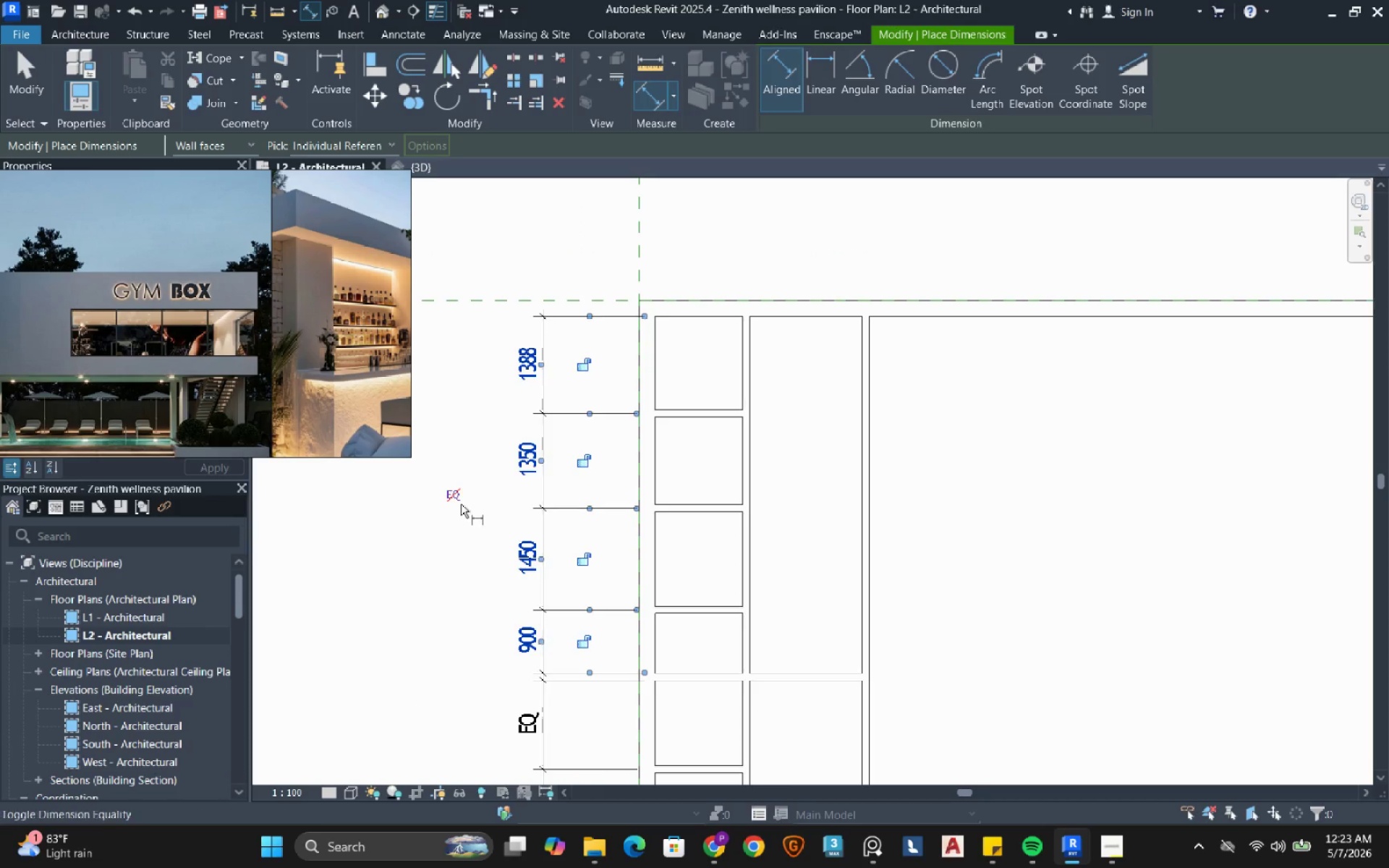 
left_click([461, 498])
 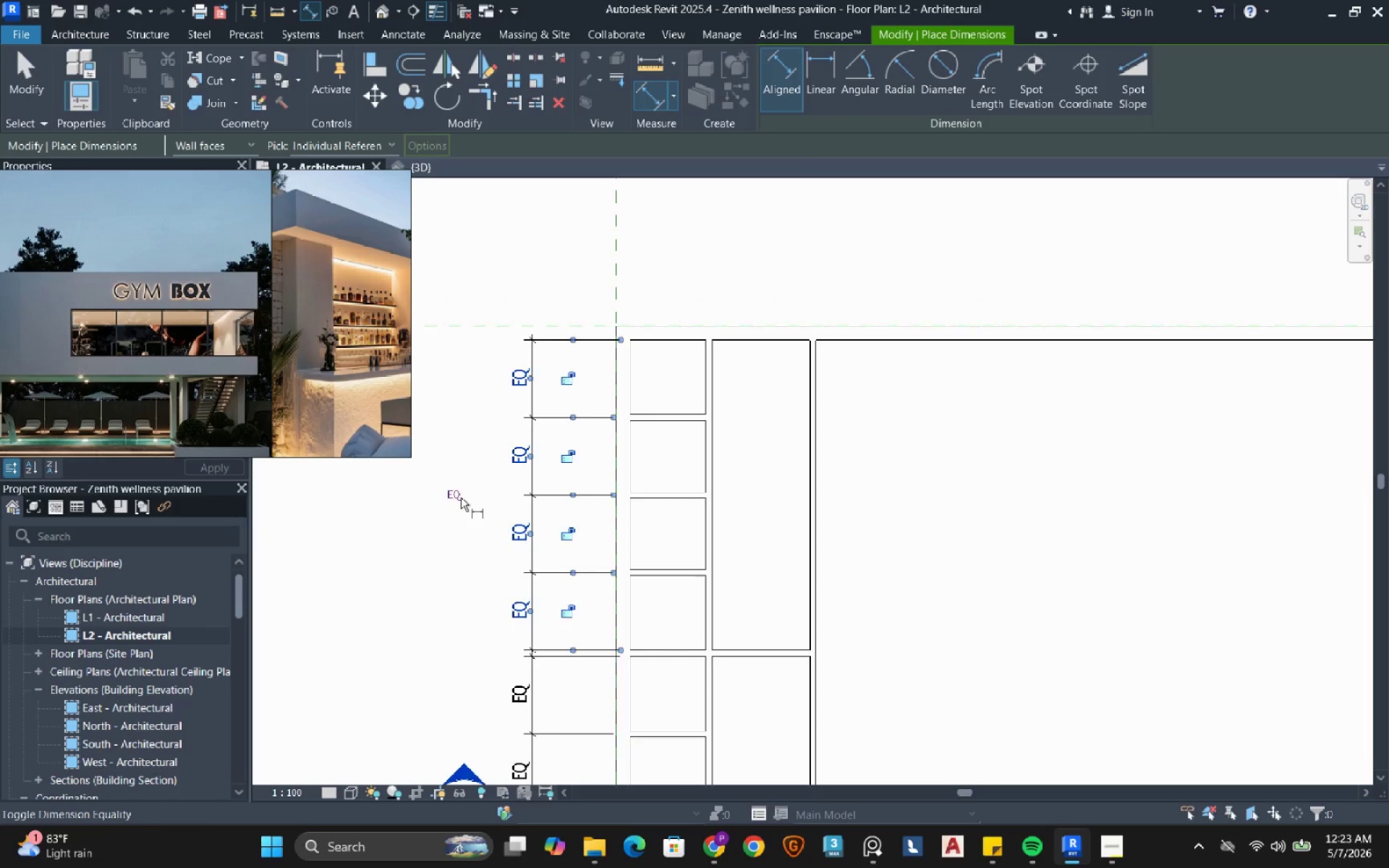 
scroll: coordinate [461, 498], scroll_direction: down, amount: 2.0
 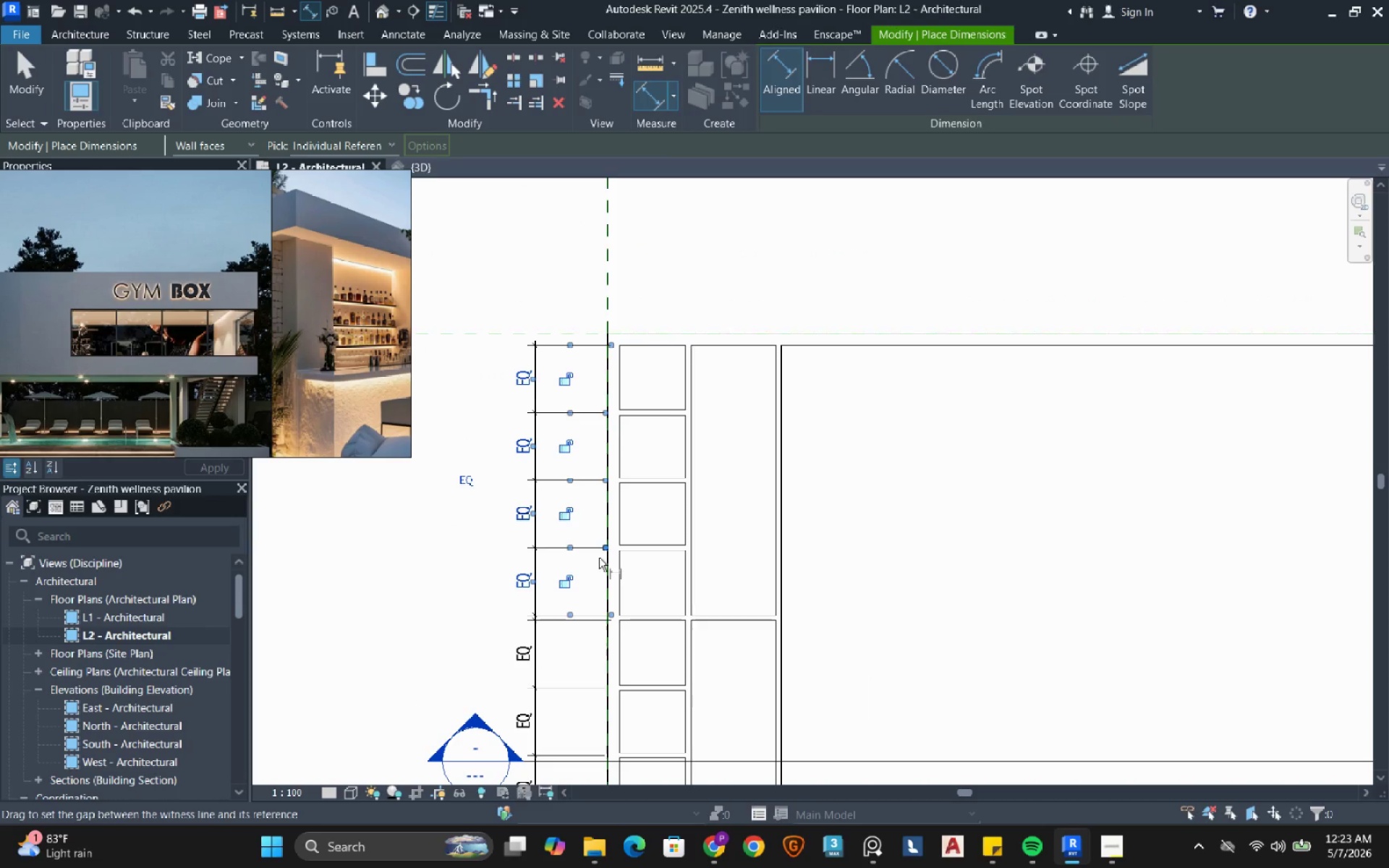 
type(dr)
 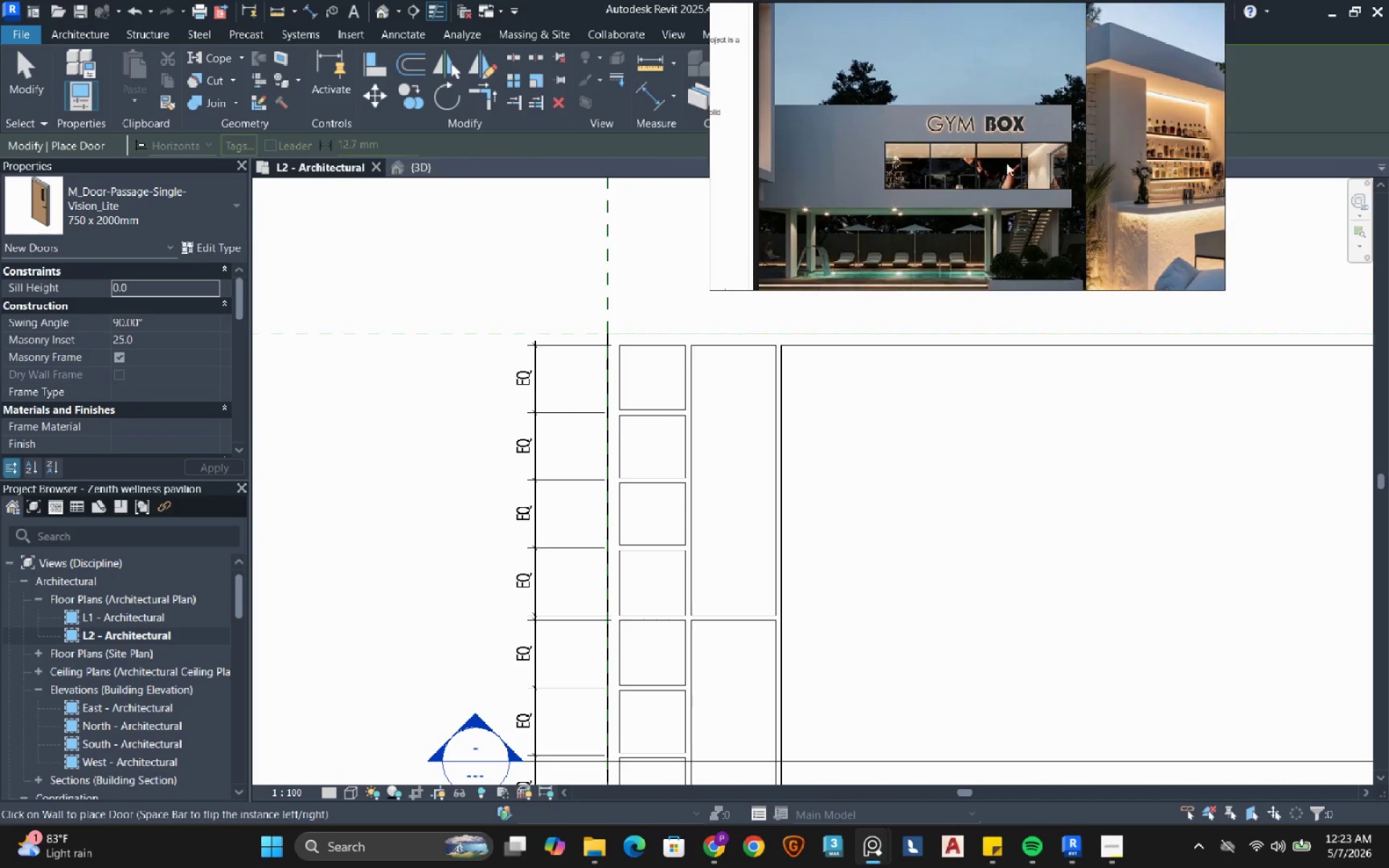 
left_click([184, 224])
 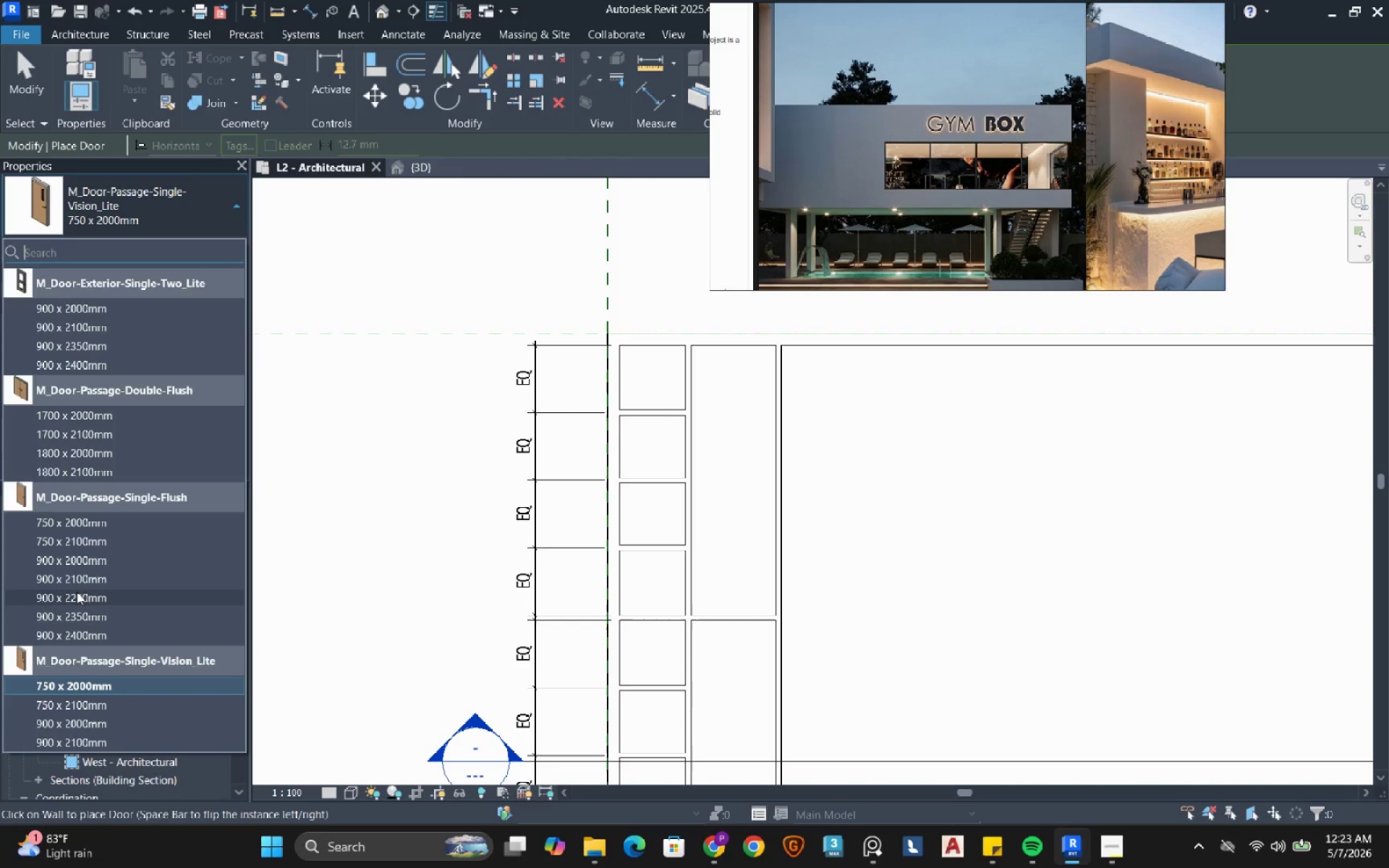 
left_click([119, 518])
 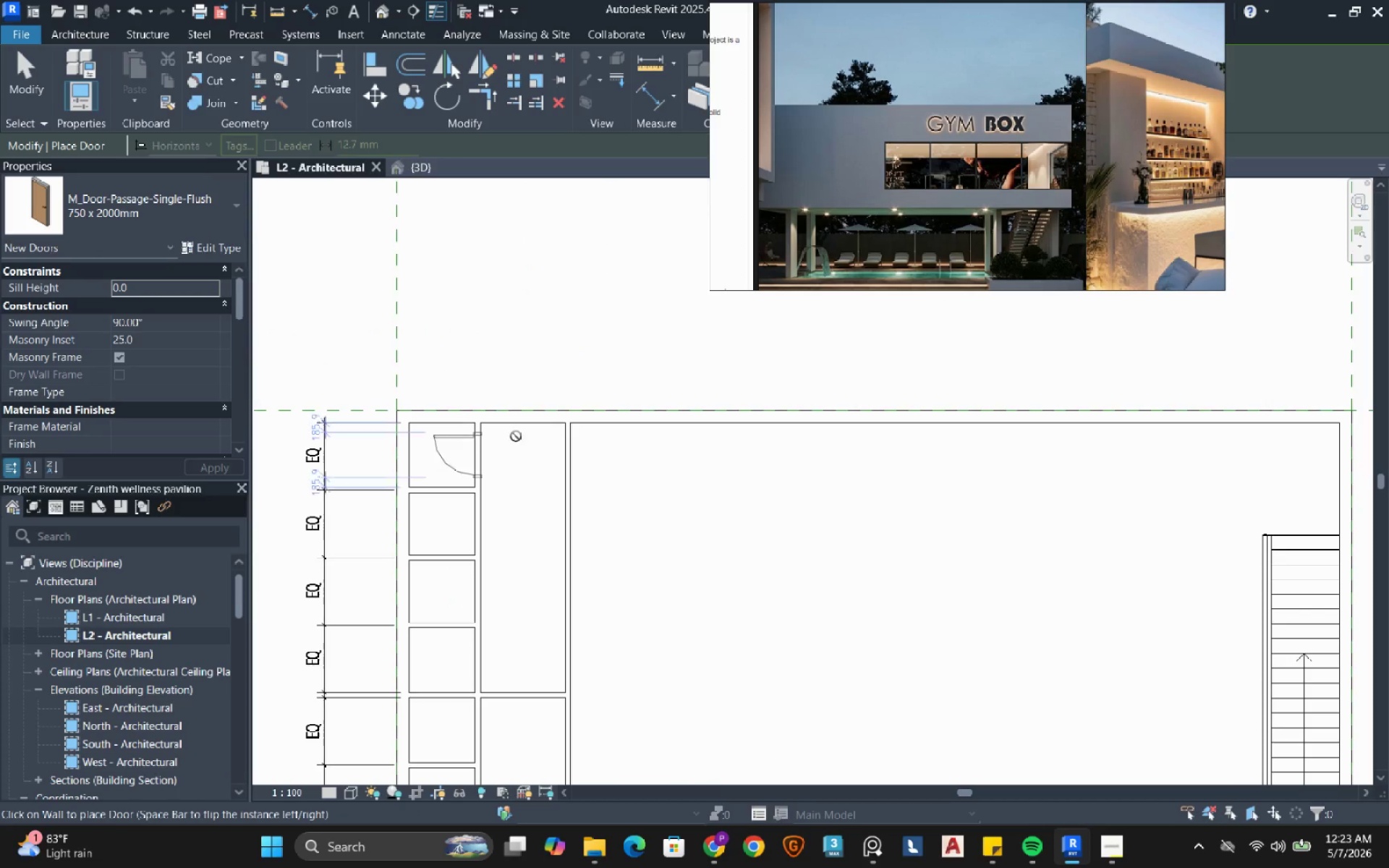 
scroll: coordinate [484, 441], scroll_direction: up, amount: 3.0
 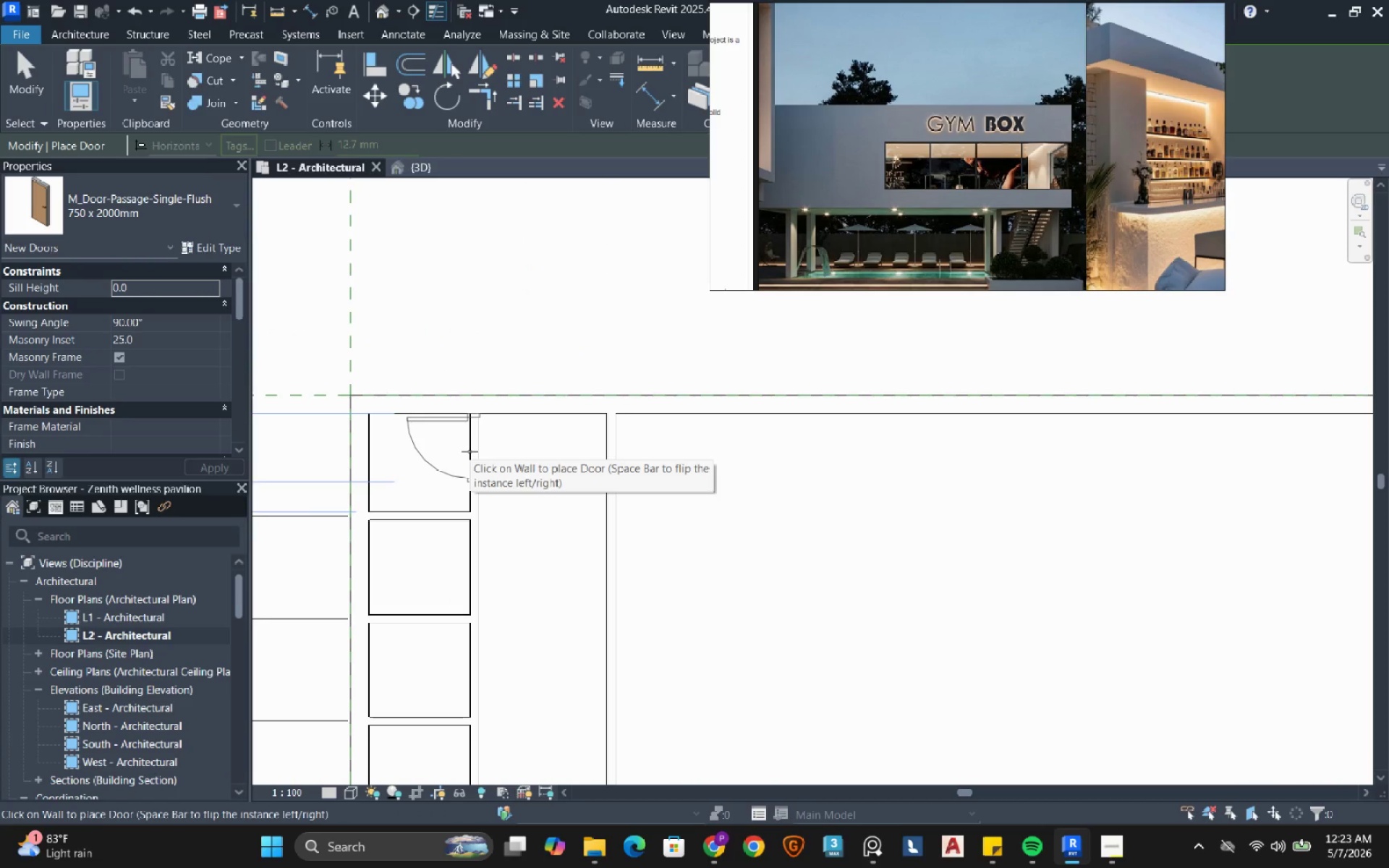 
left_click([470, 451])
 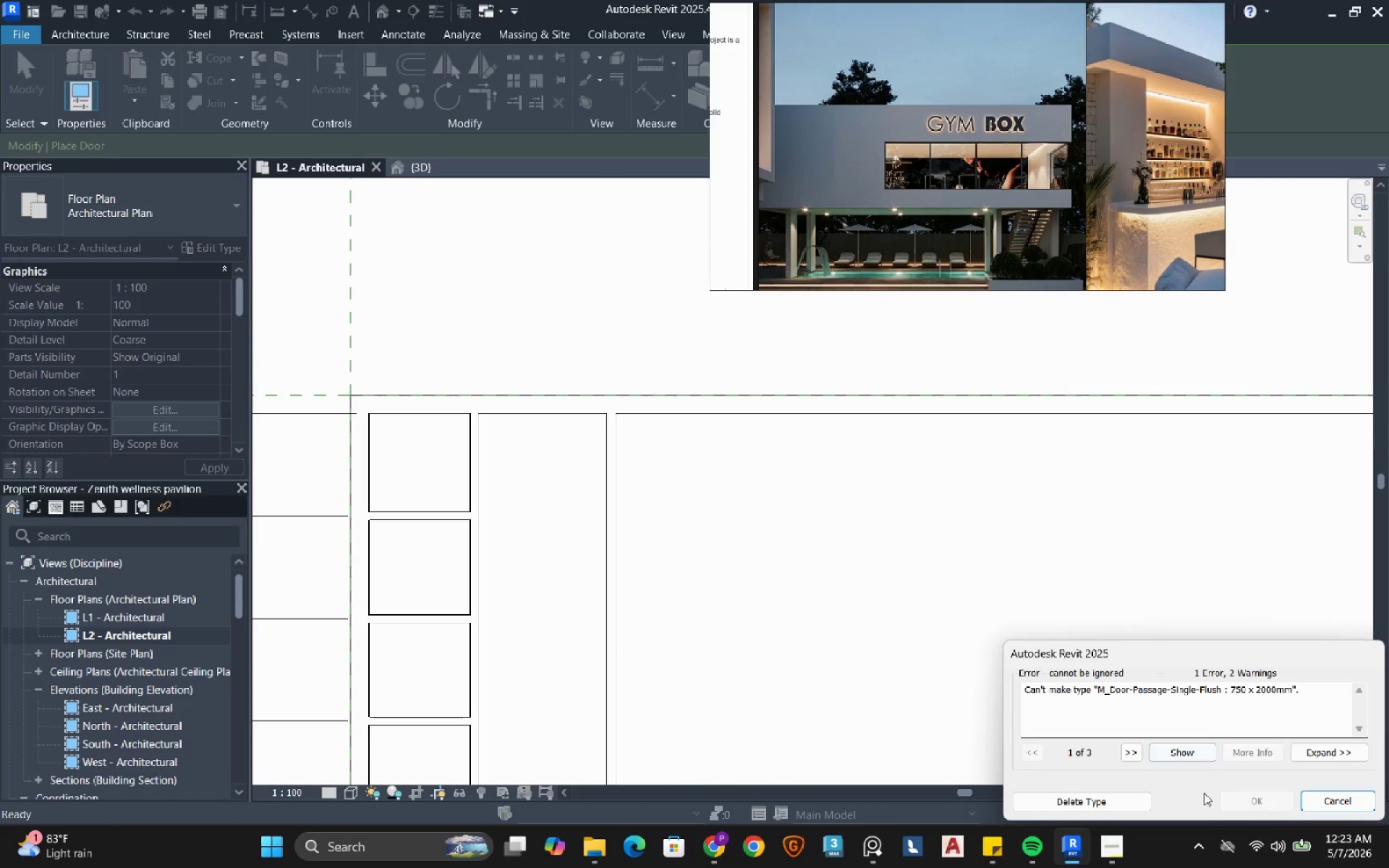 
left_click([1314, 806])
 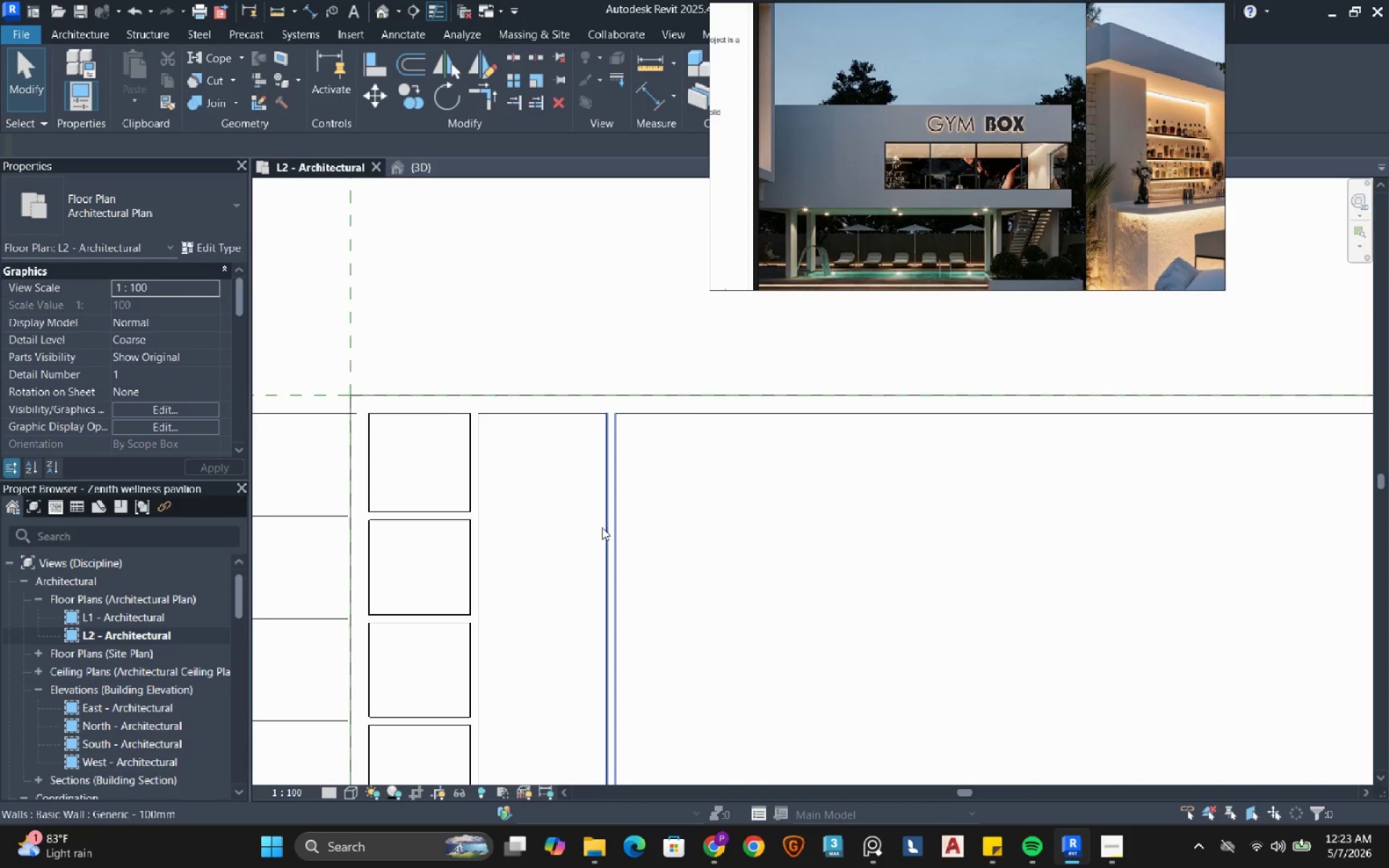 
key(Escape)
 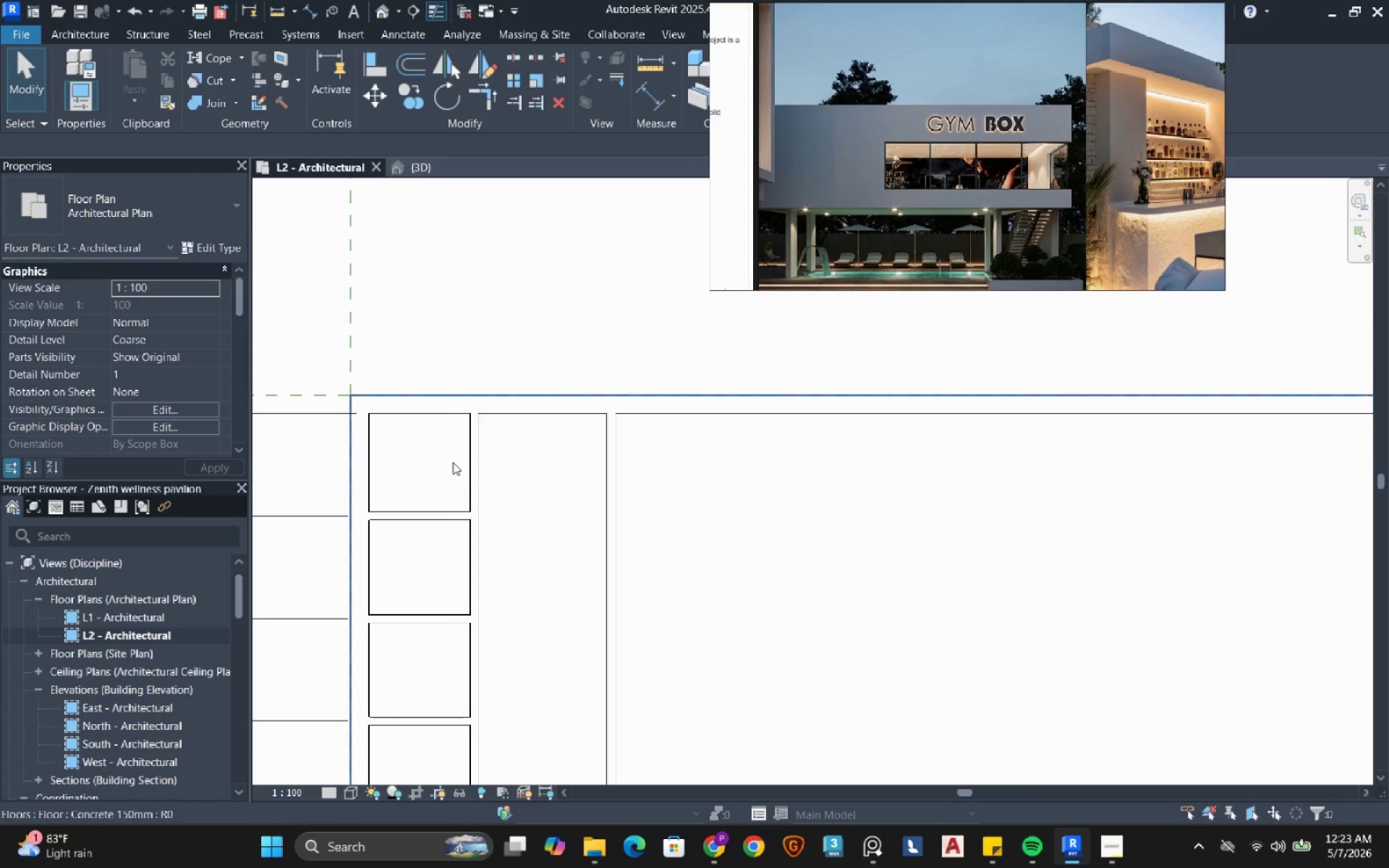 
key(Escape)
 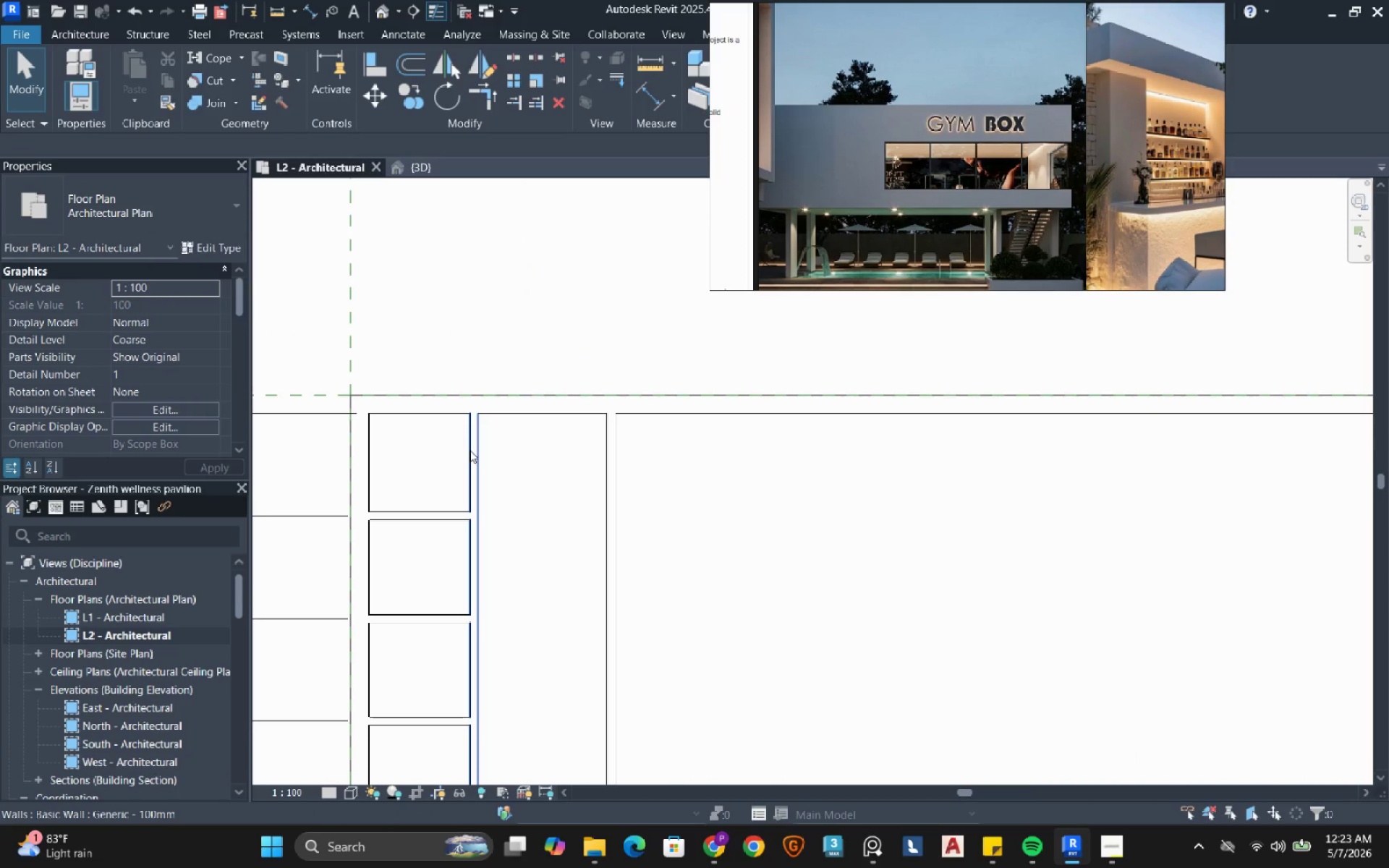 
left_click([470, 450])
 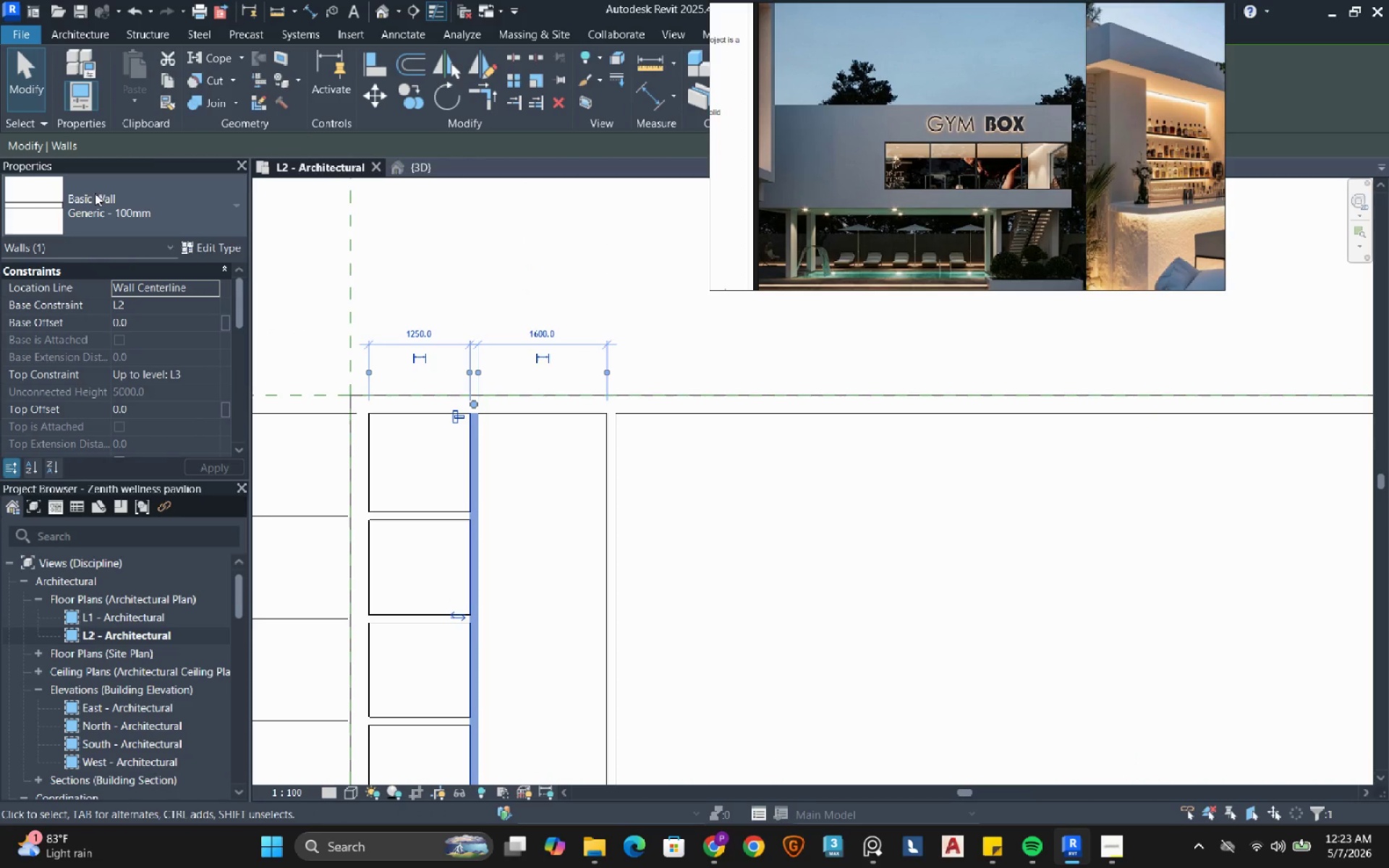 
left_click([121, 203])
 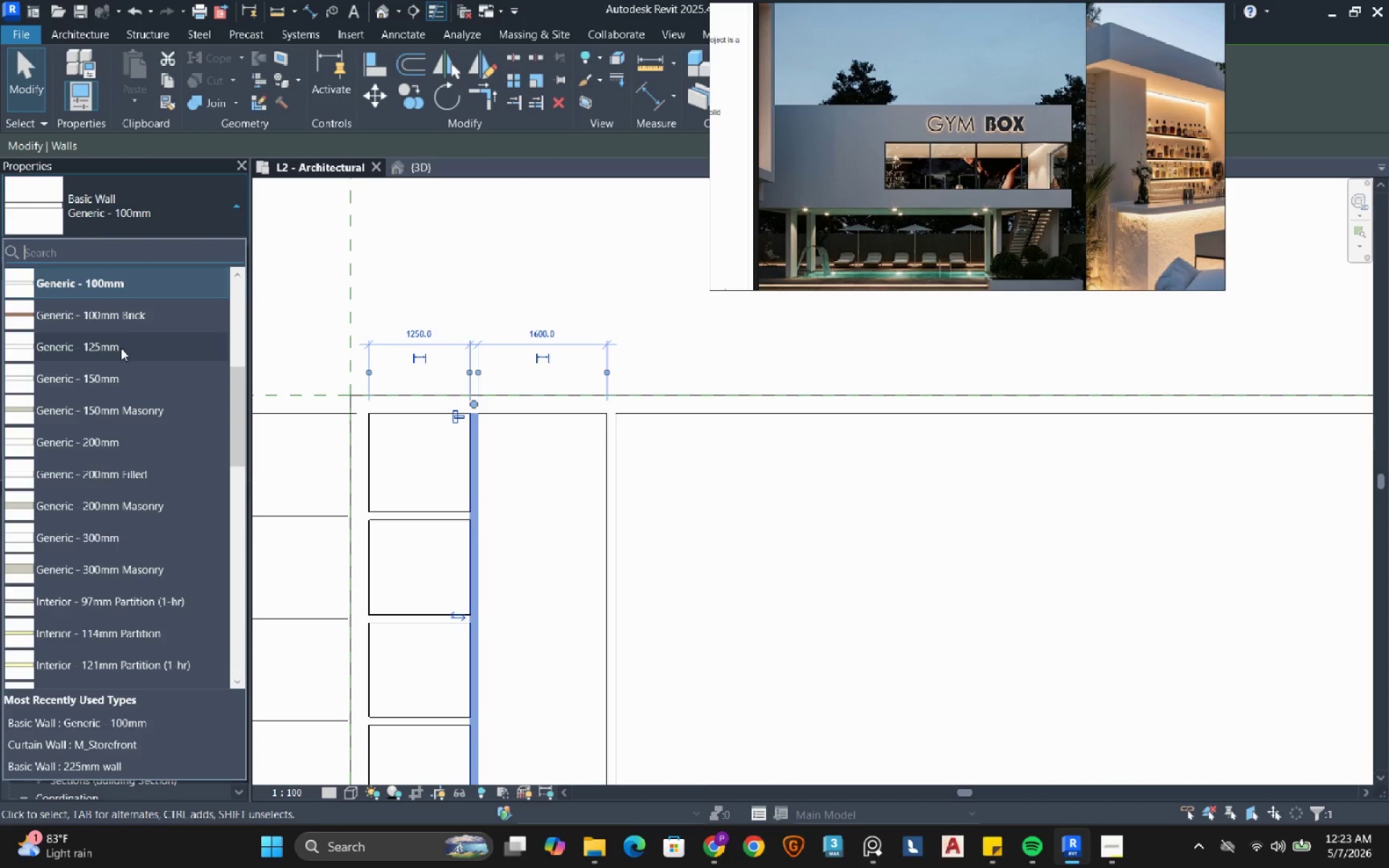 
left_click([100, 376])
 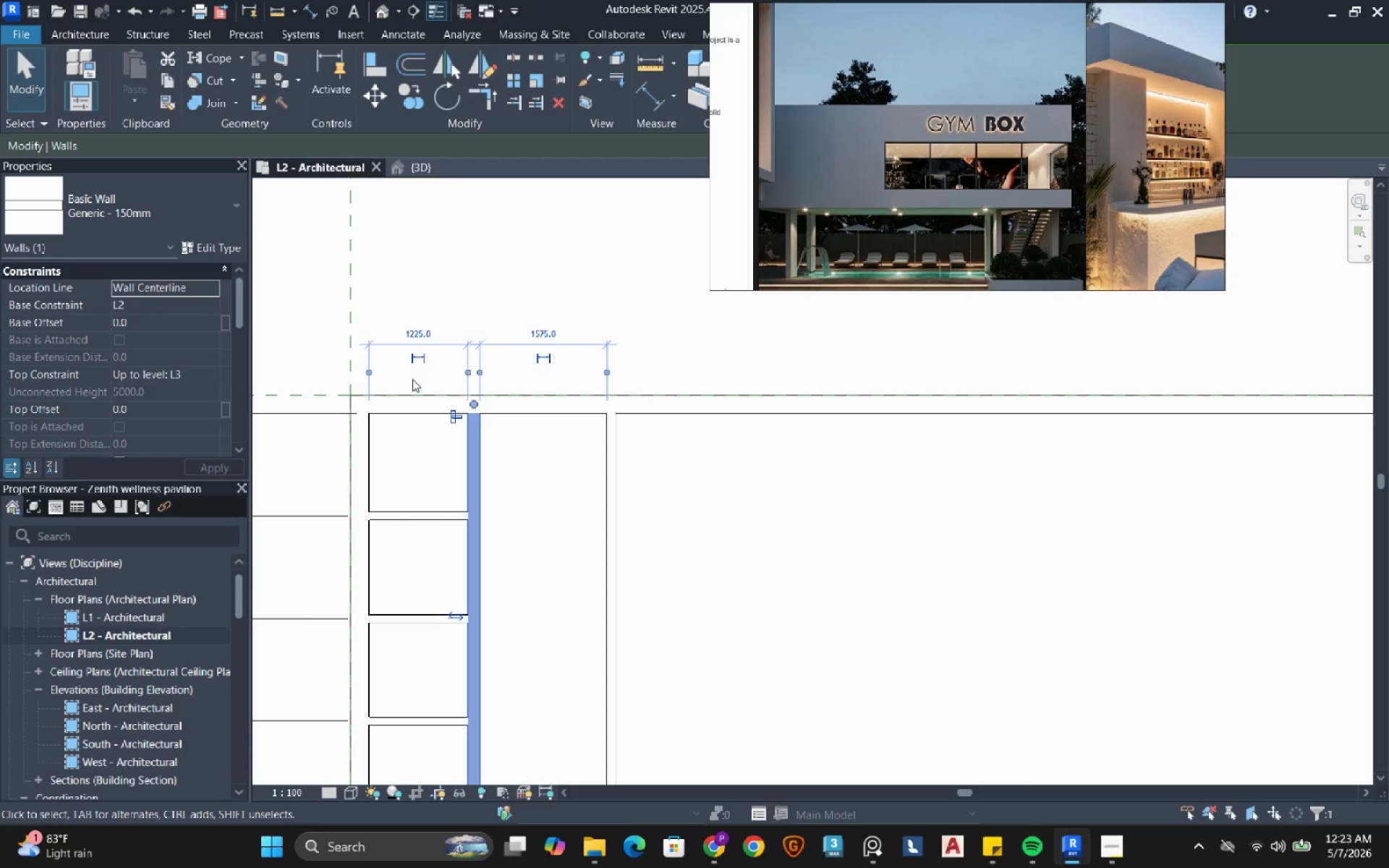 
key(Escape)
type(dr)
 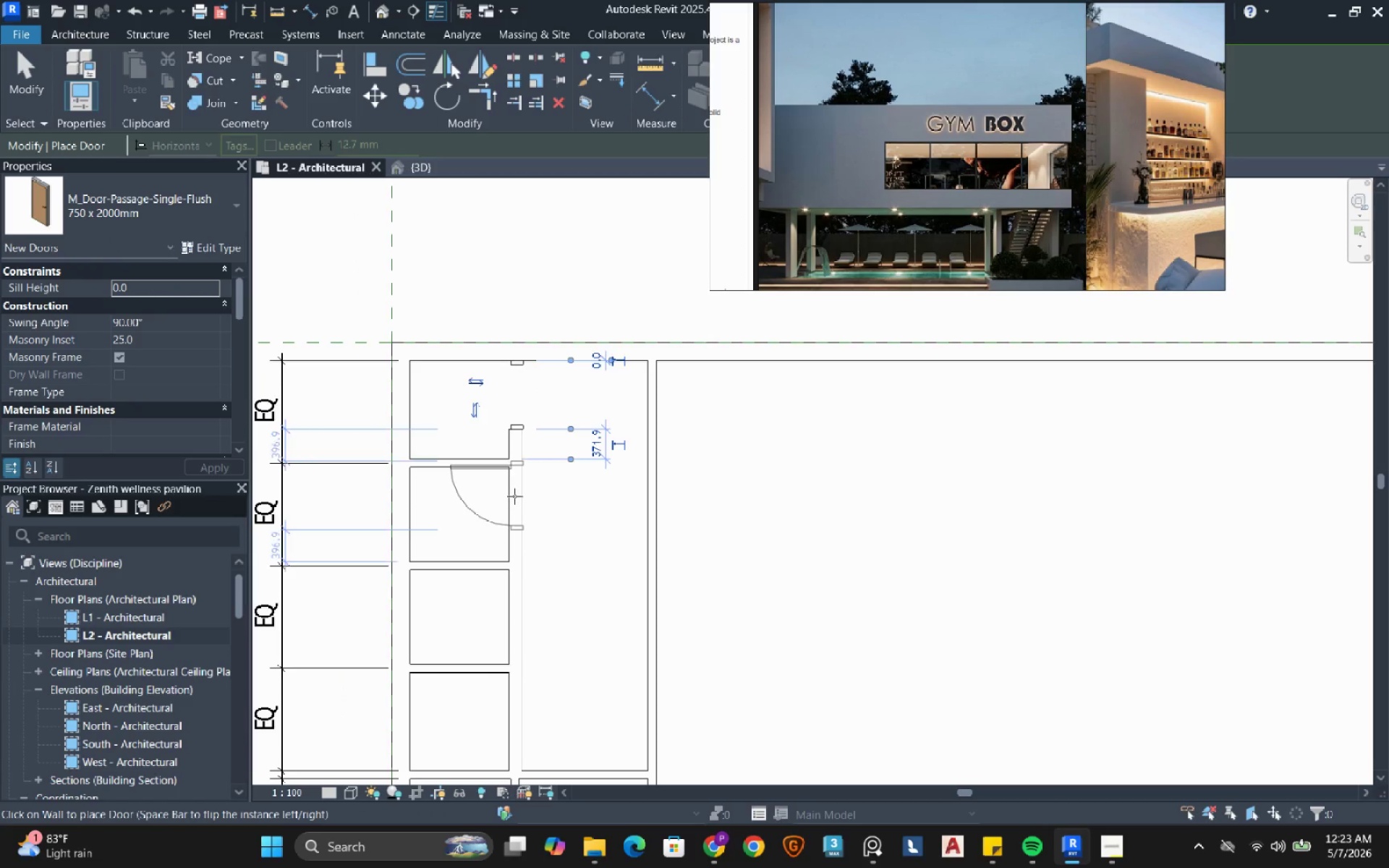 
wait(5.42)
 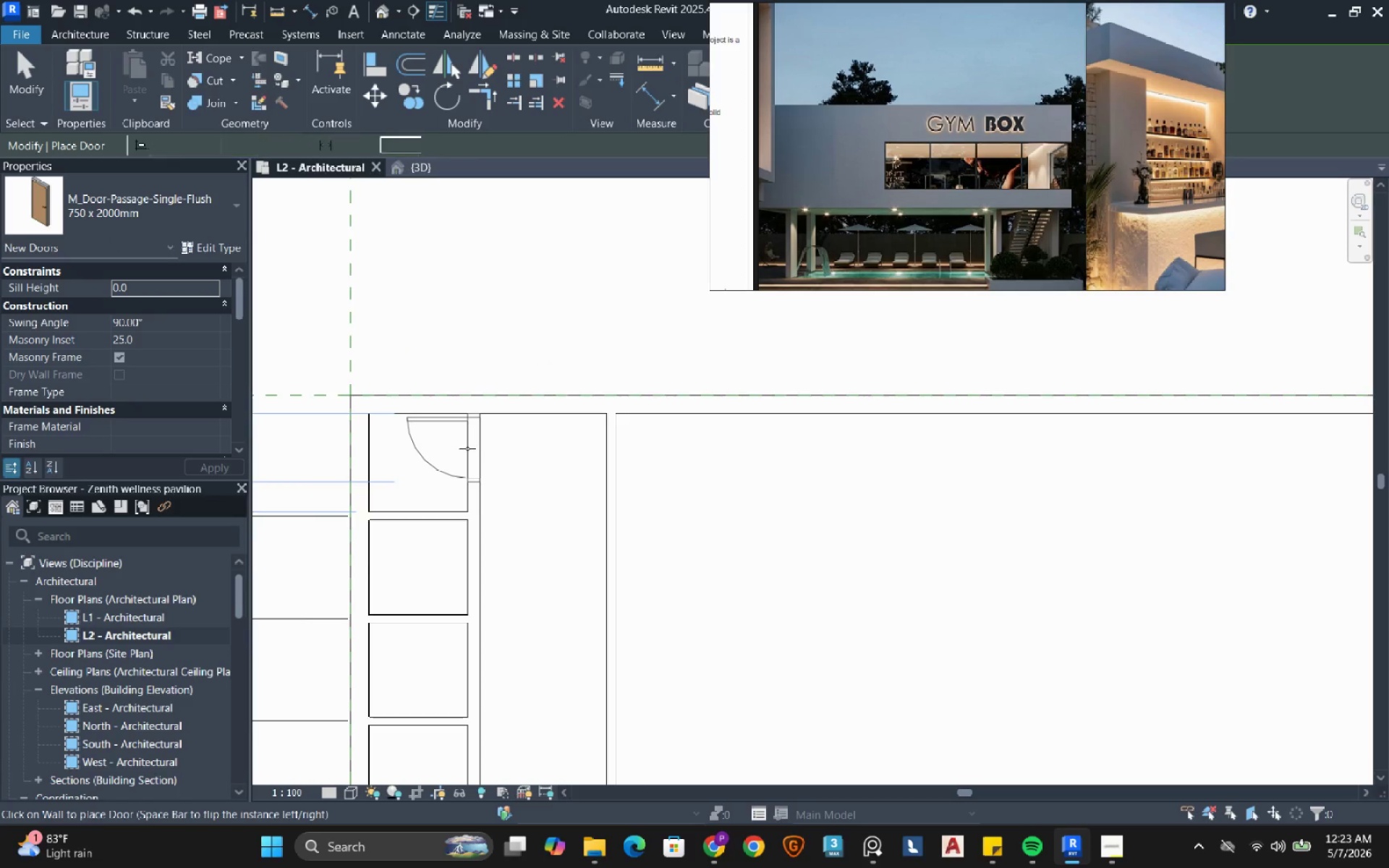 
left_click([509, 505])
 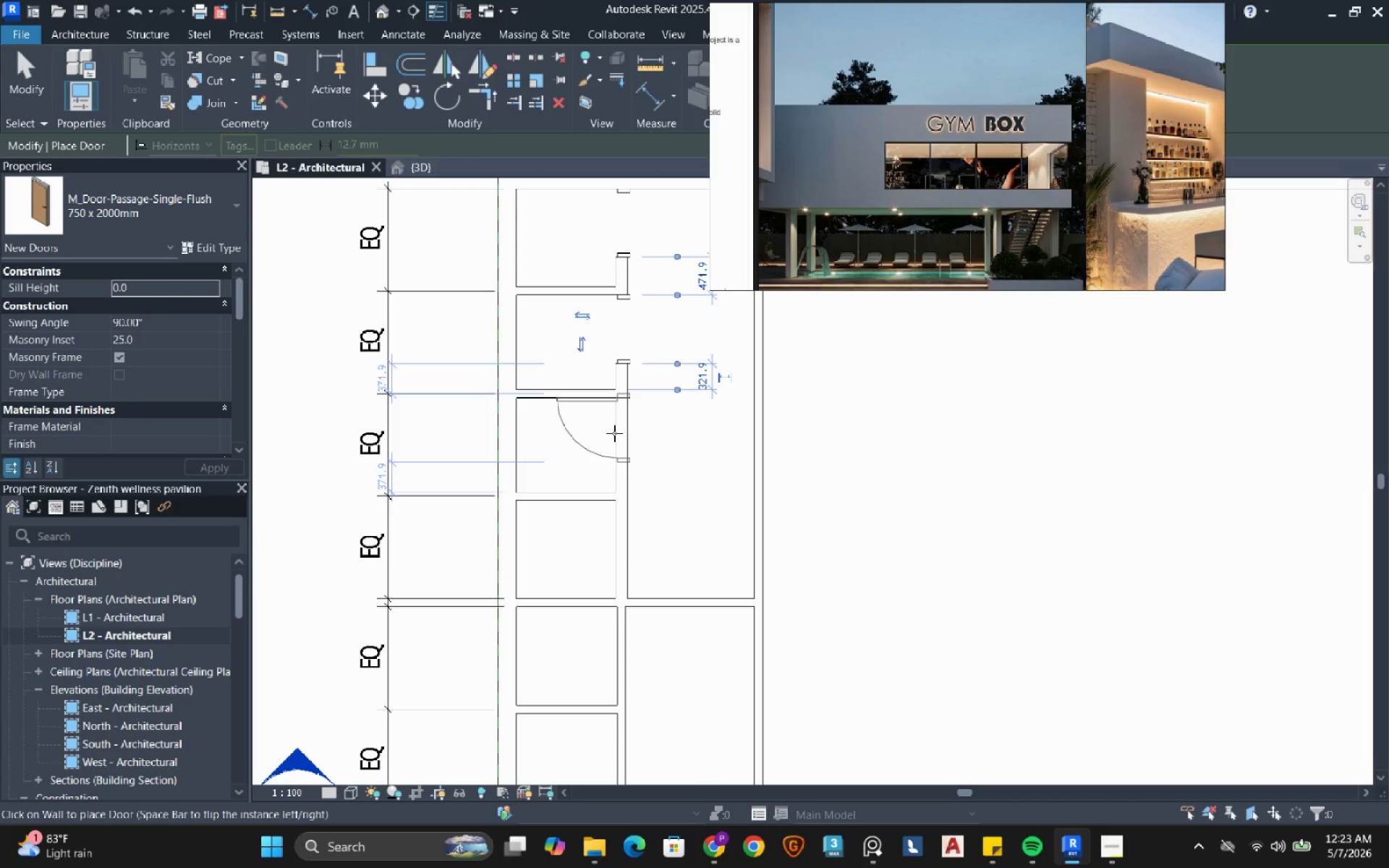 
left_click([613, 435])
 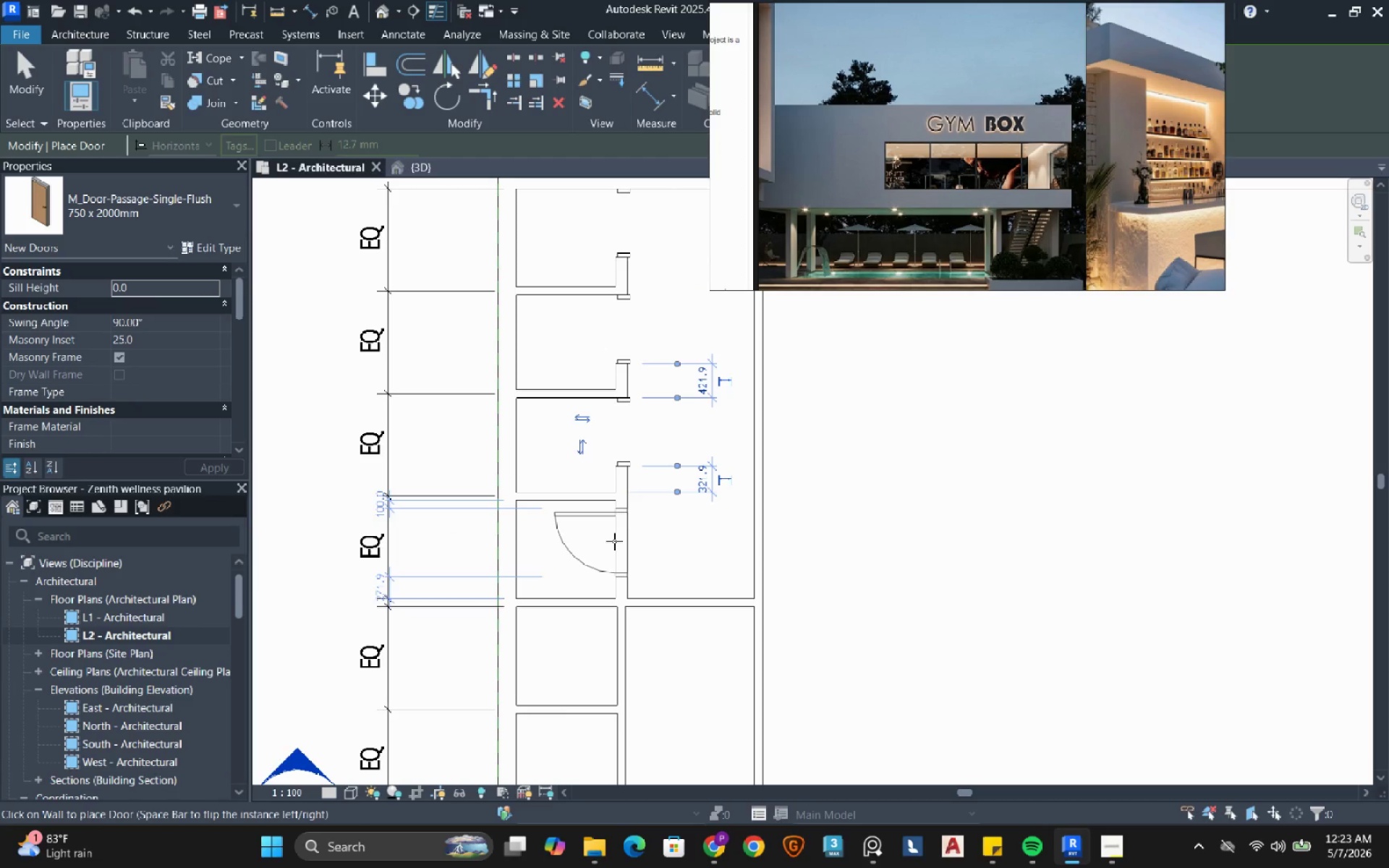 
left_click([613, 538])
 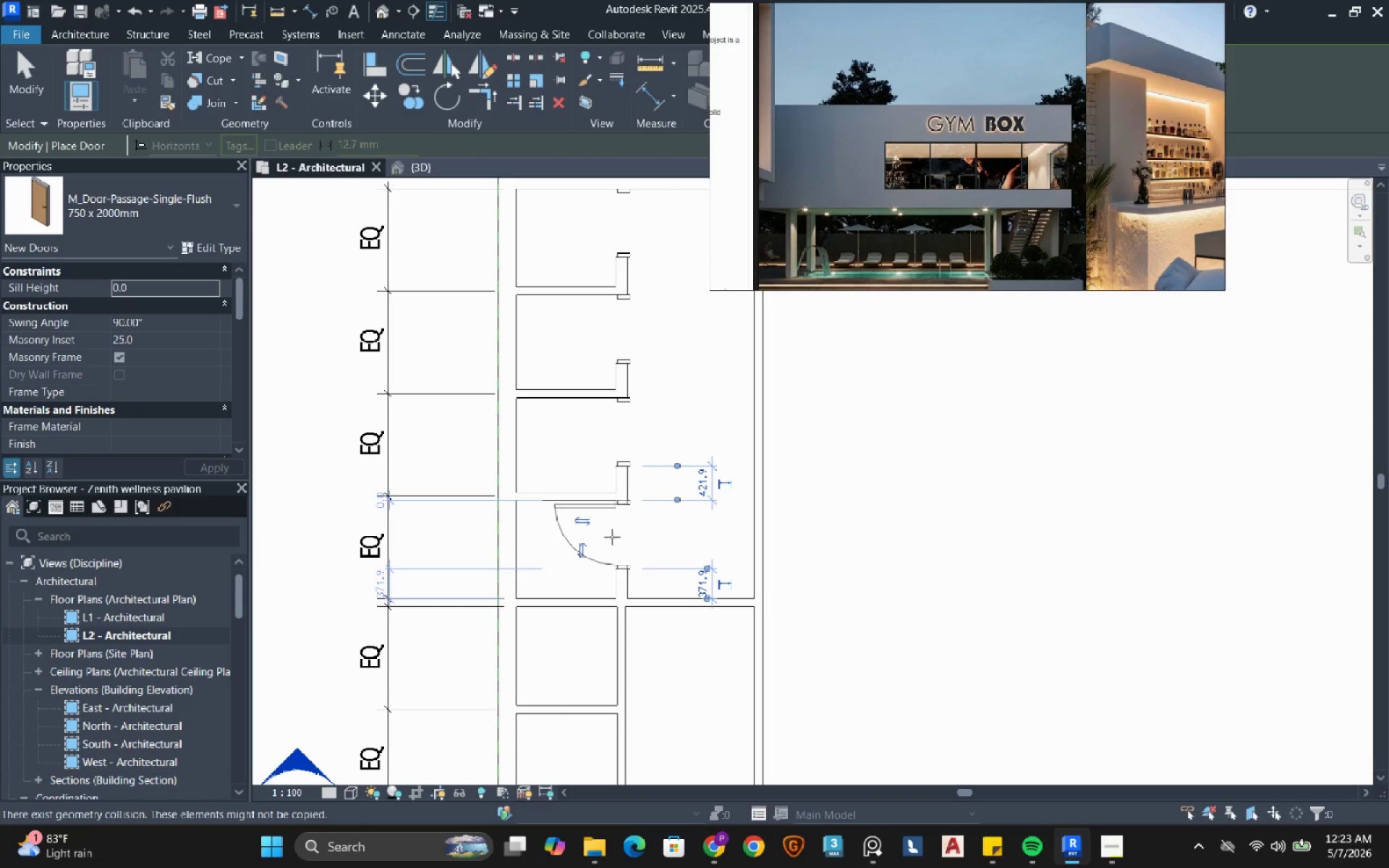 
key(Escape)
 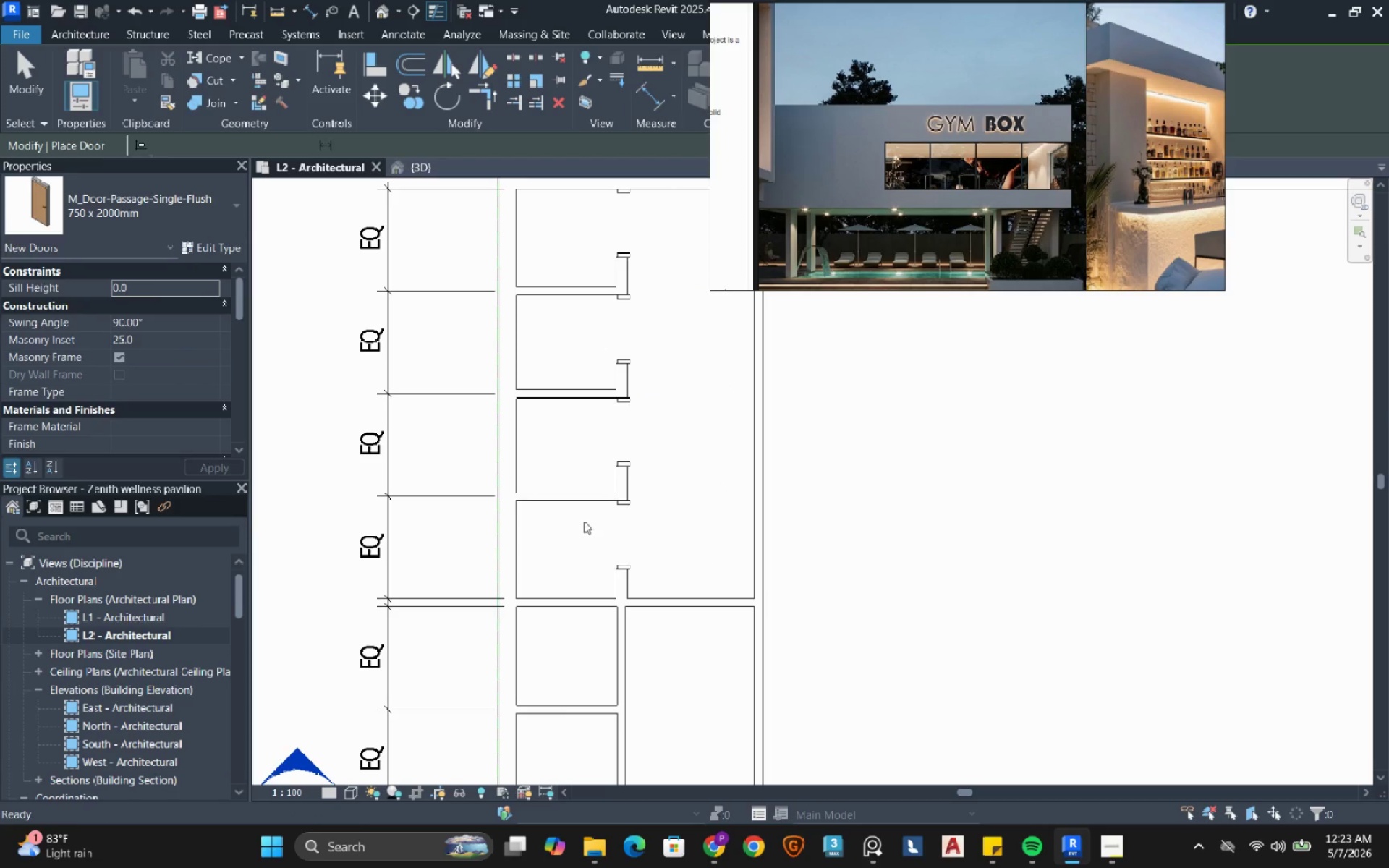 
key(Escape)
 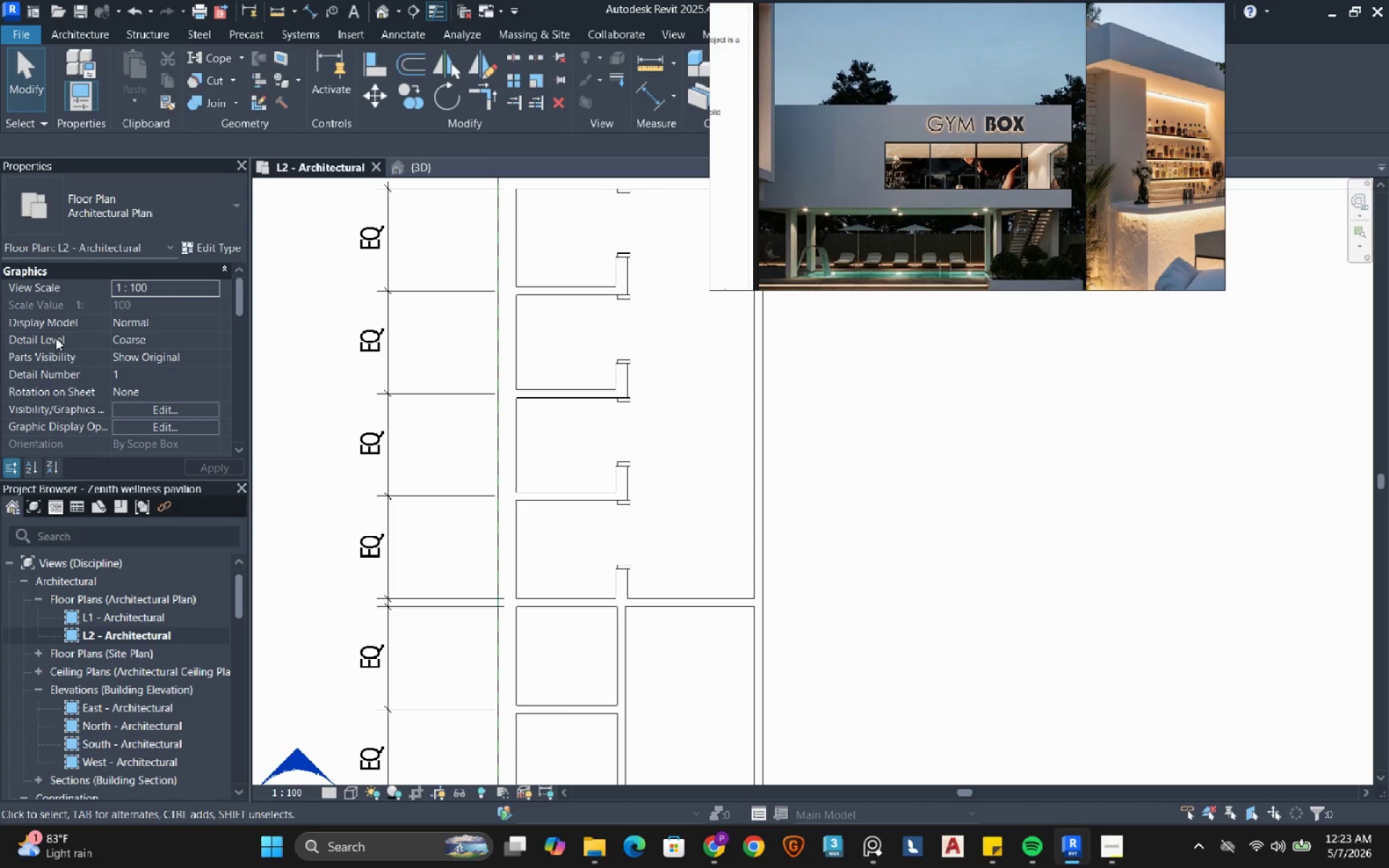 
scroll: coordinate [84, 351], scroll_direction: down, amount: 7.0
 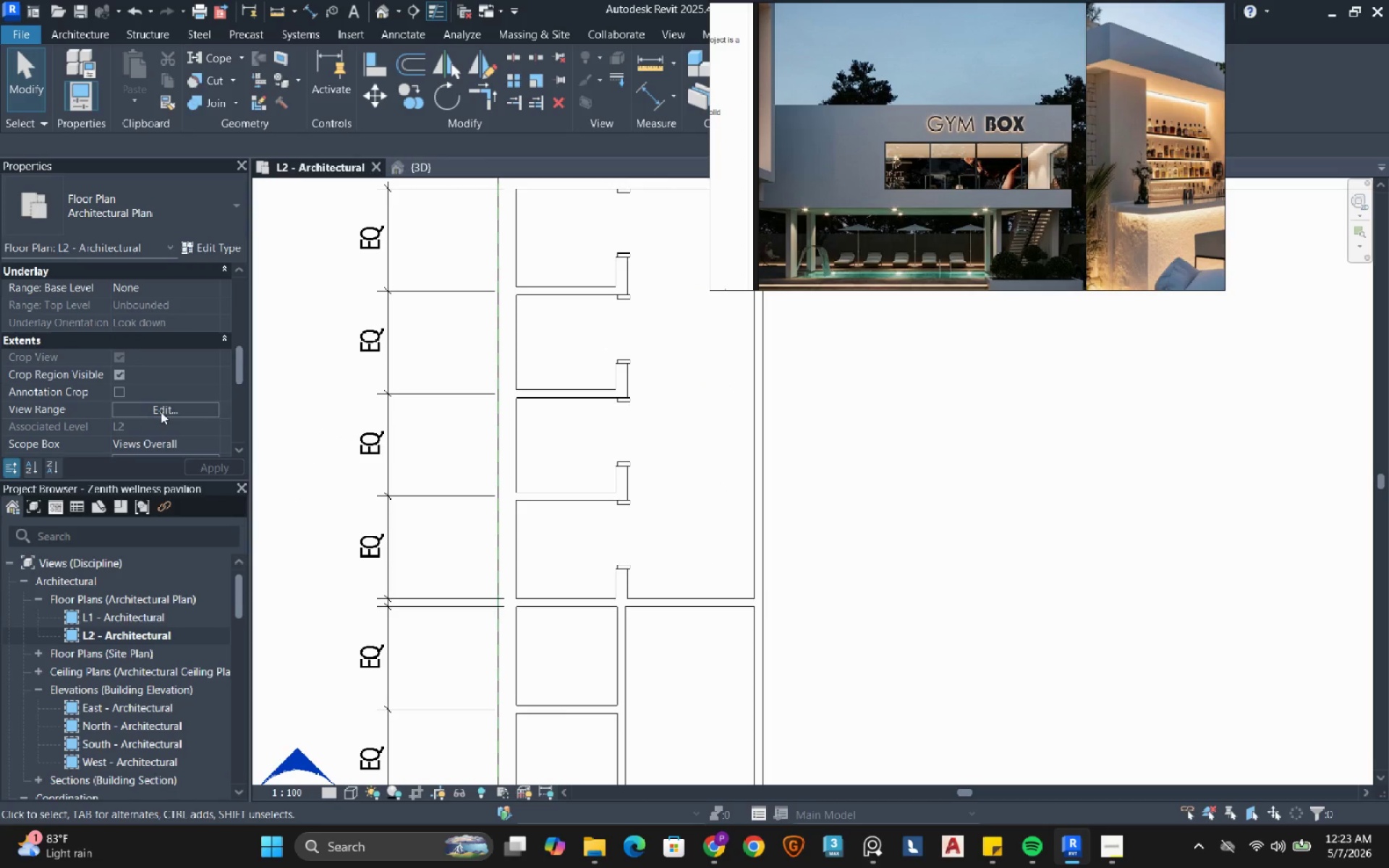 
left_click([162, 411])
 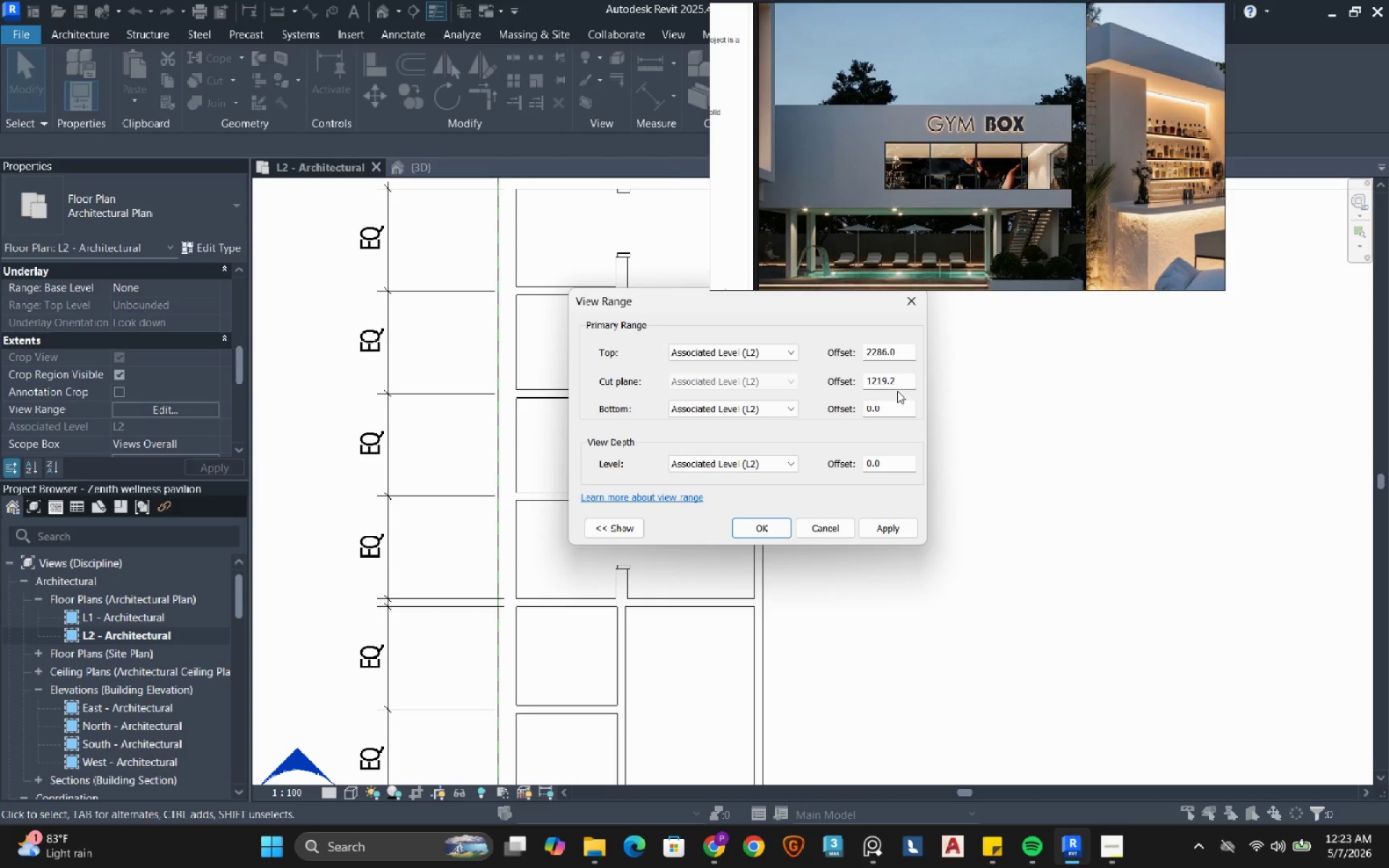 
left_click_drag(start_coordinate=[903, 381], to_coordinate=[811, 380])
 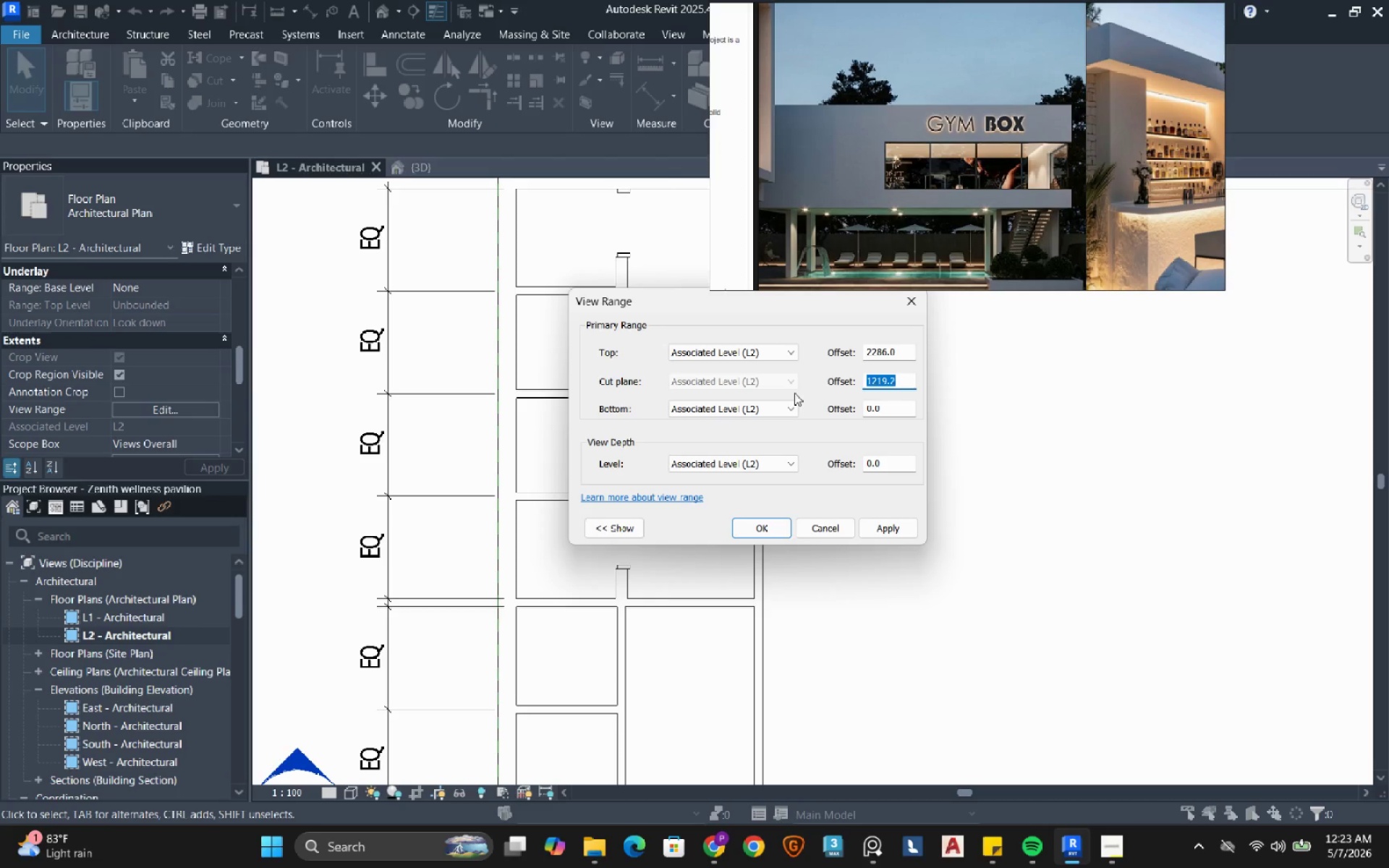 
key(Numpad2)
 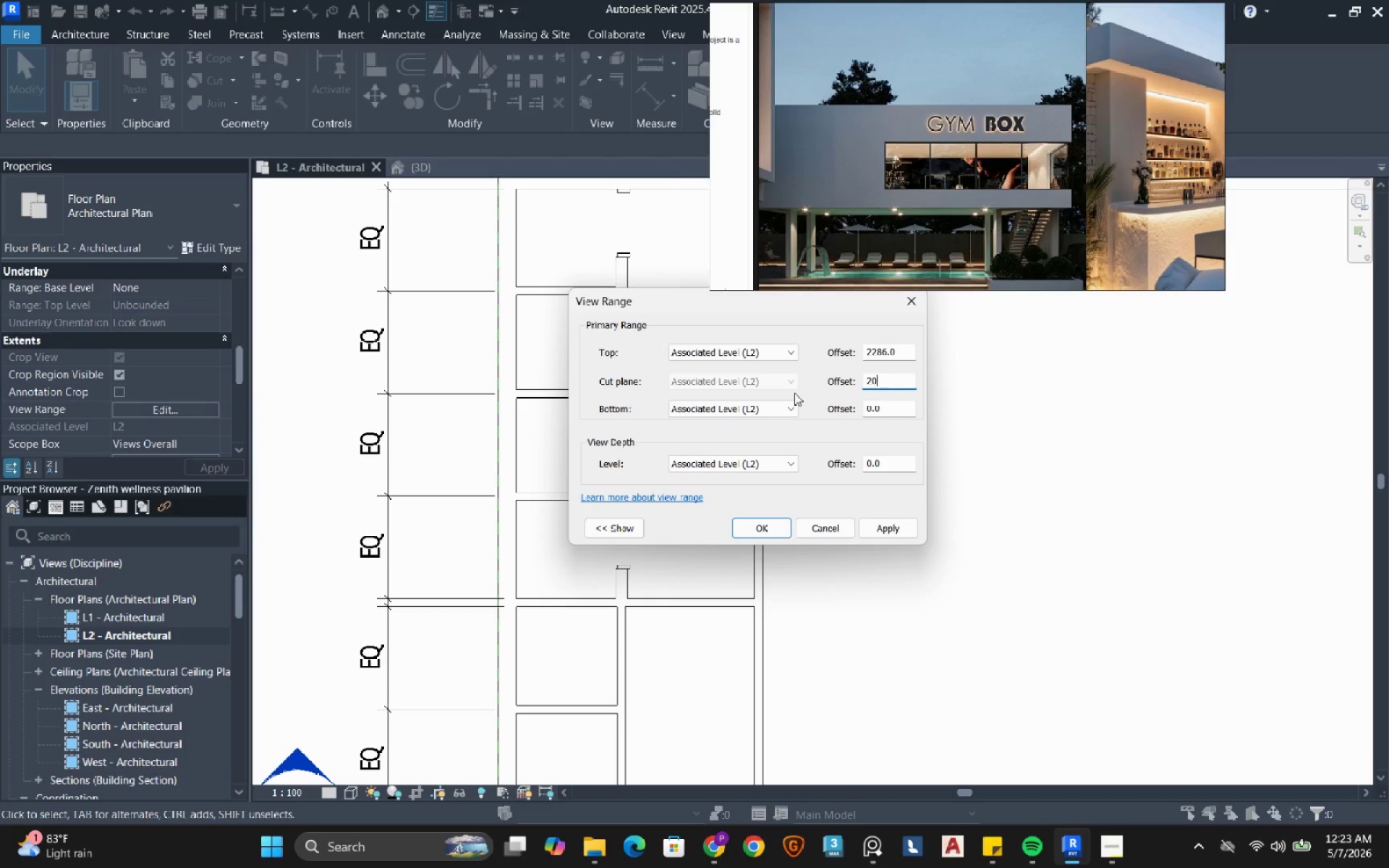 
key(Numpad0)
 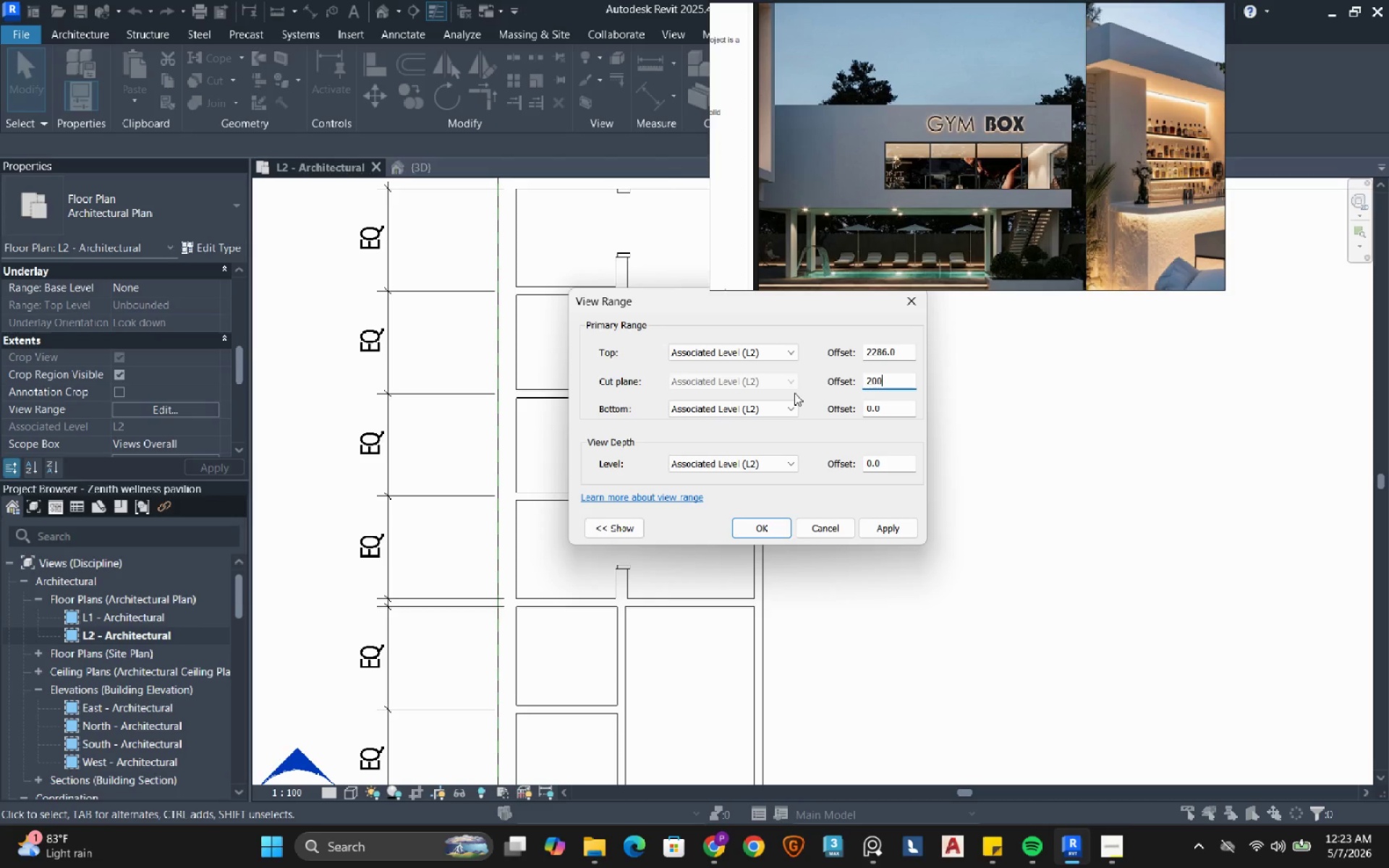 
key(Numpad0)
 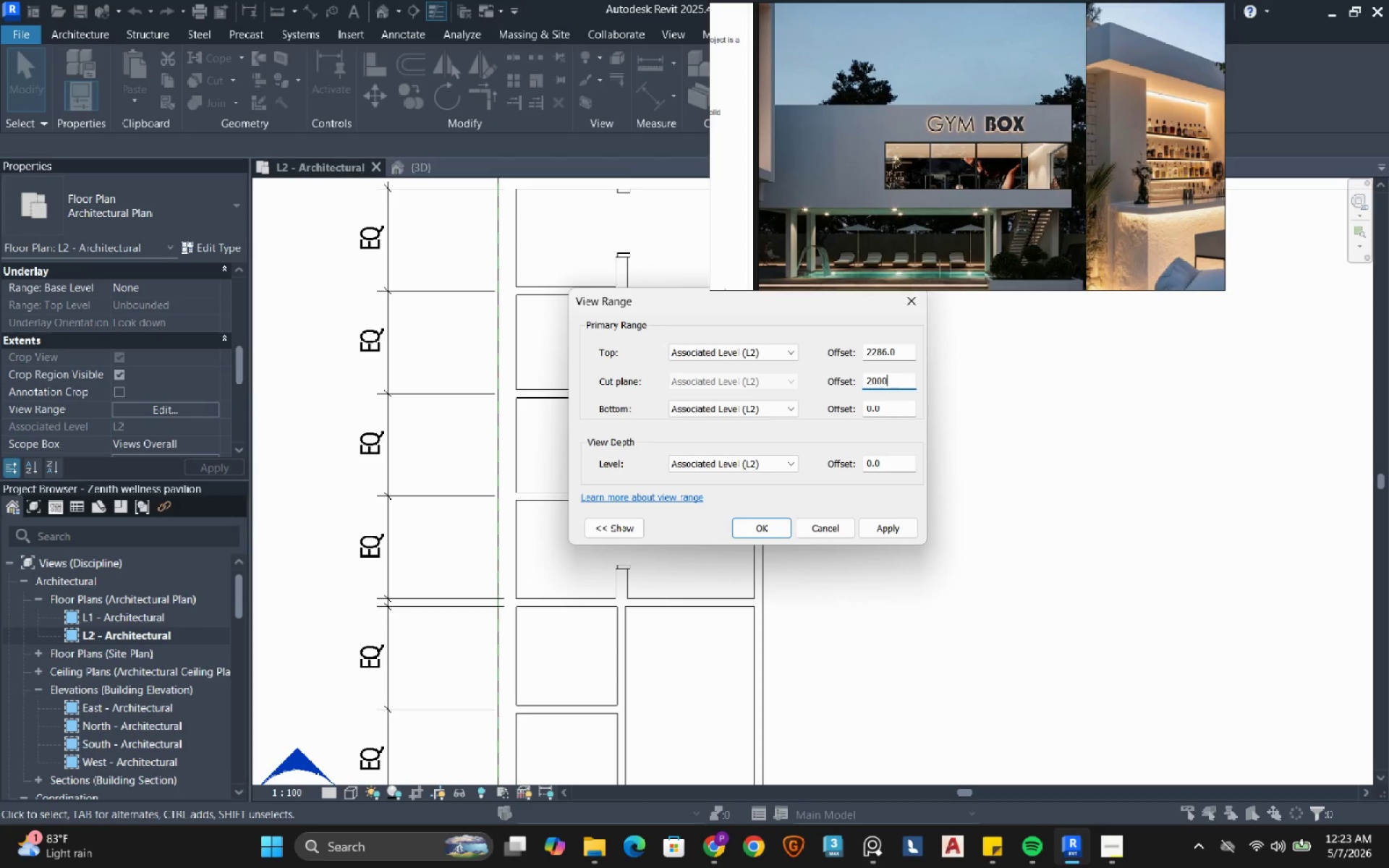 
key(Numpad0)
 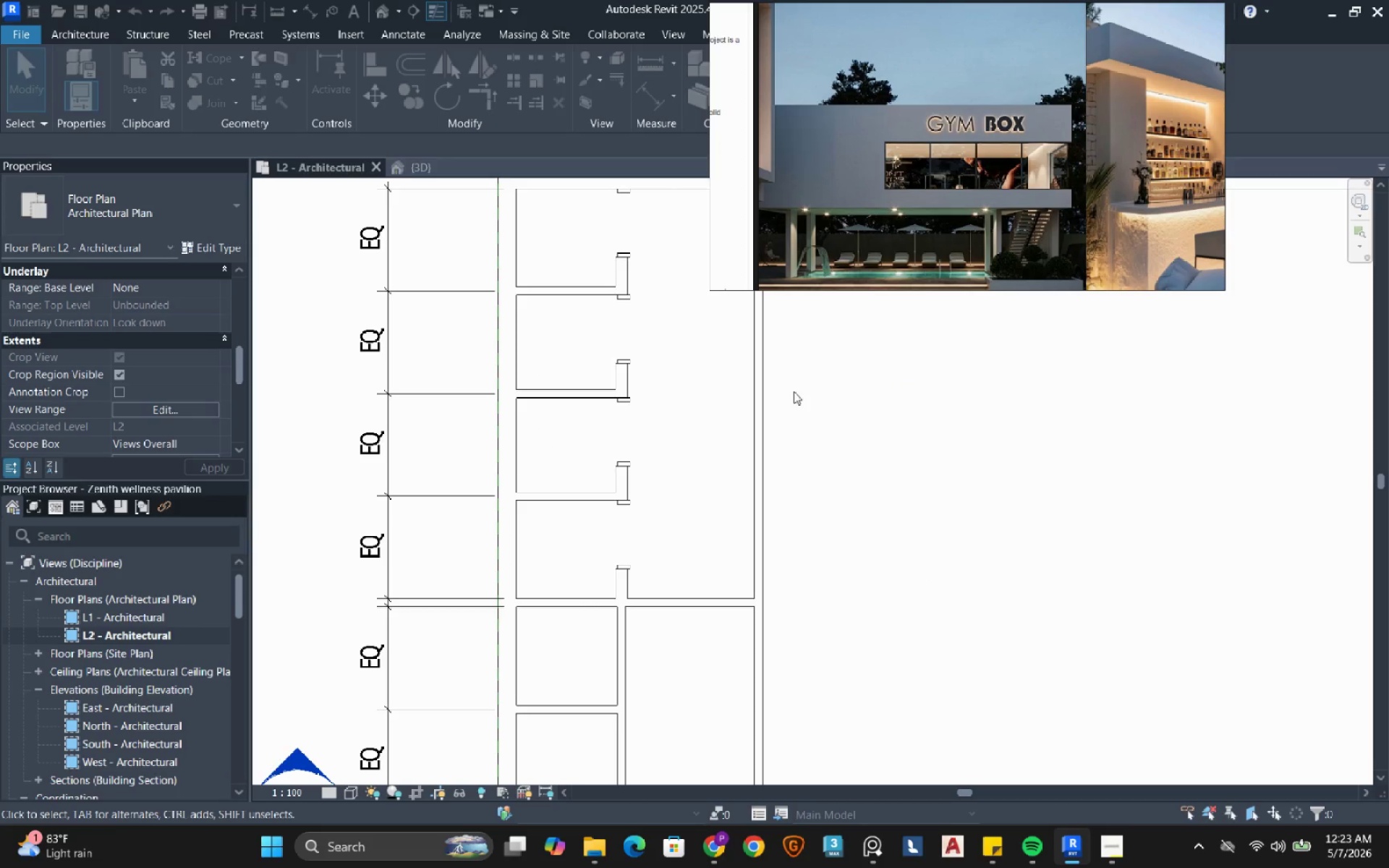 
key(NumpadEnter)
 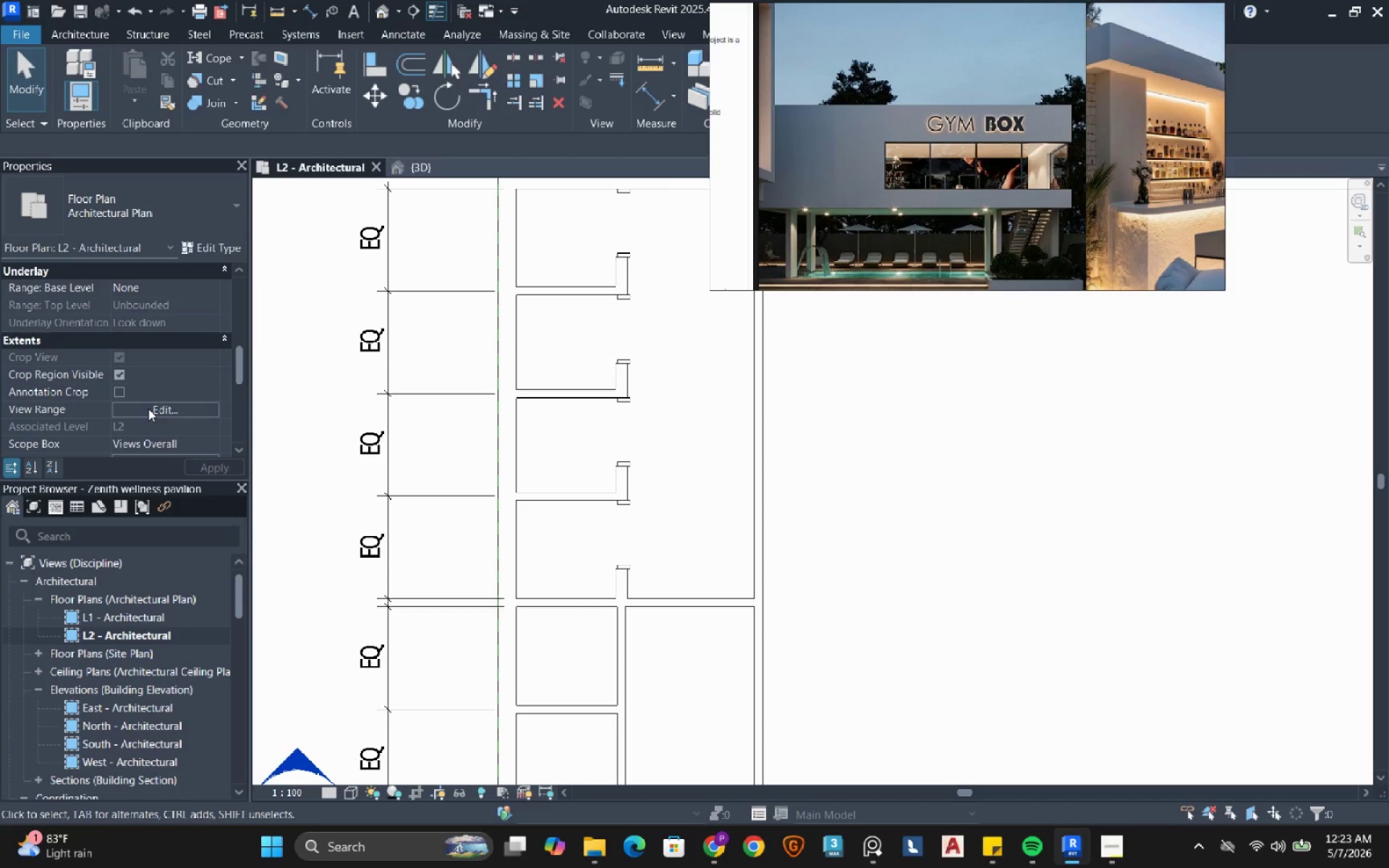 
left_click([145, 412])
 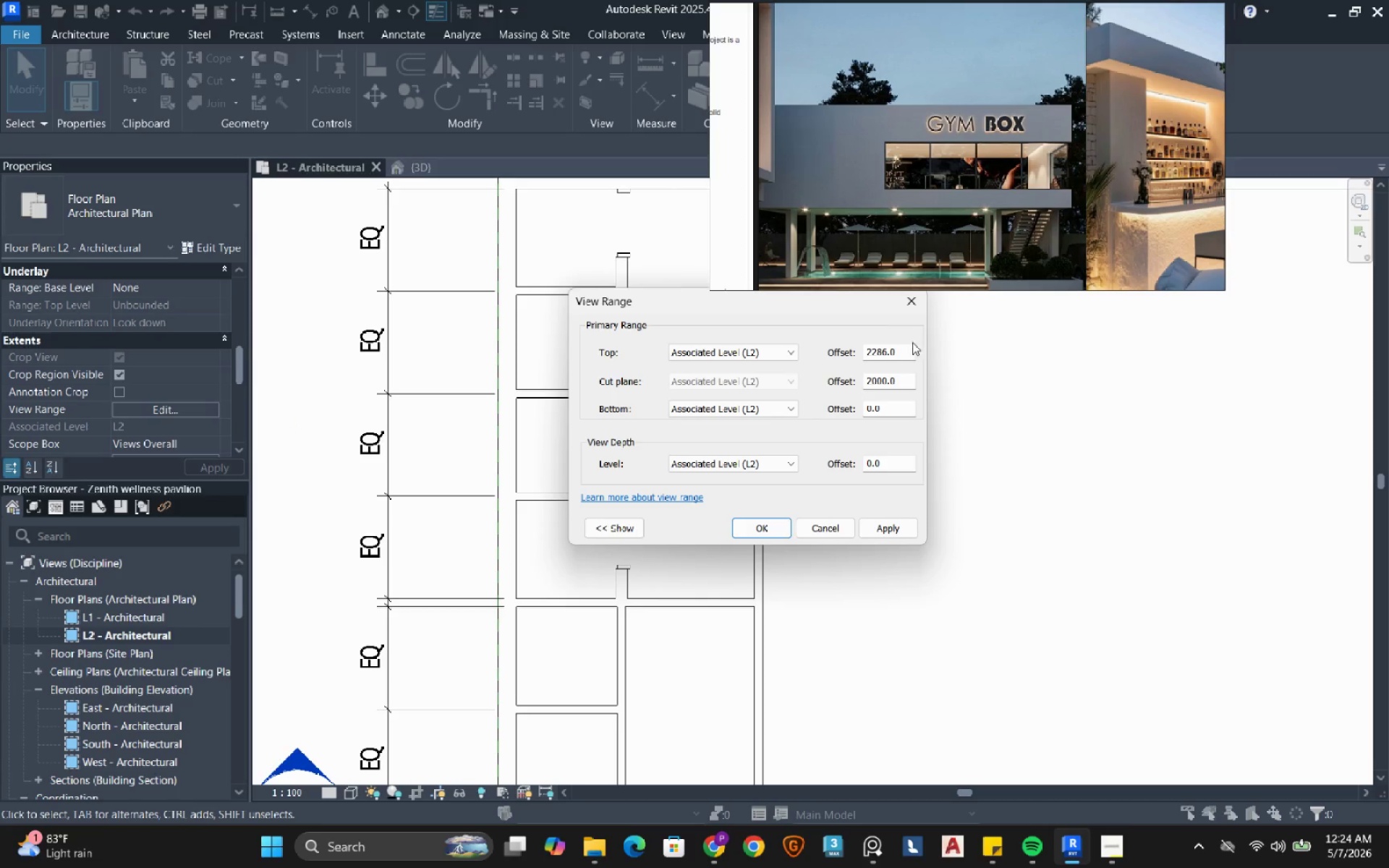 
left_click_drag(start_coordinate=[906, 352], to_coordinate=[849, 355])
 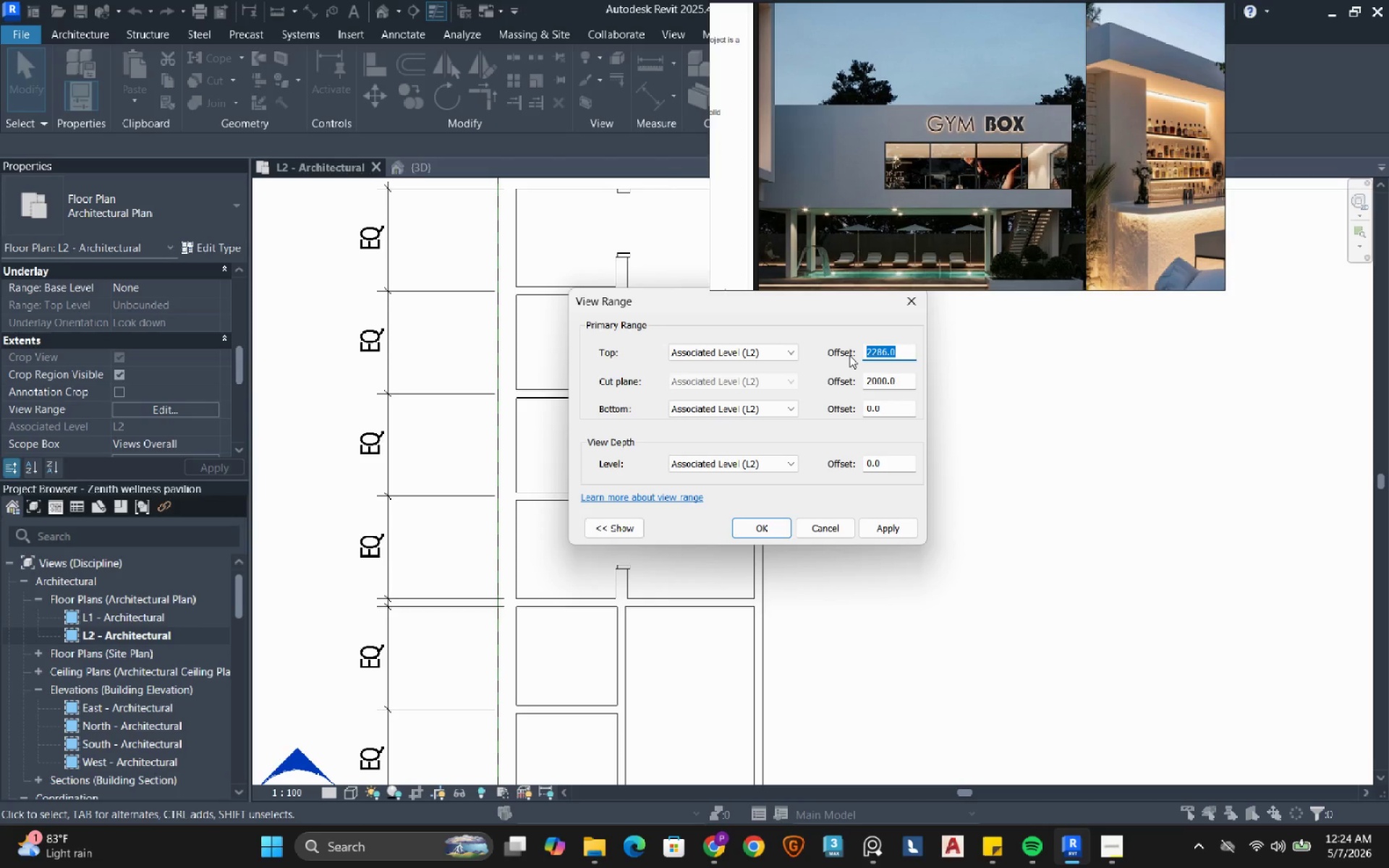 
key(Numpad3)
 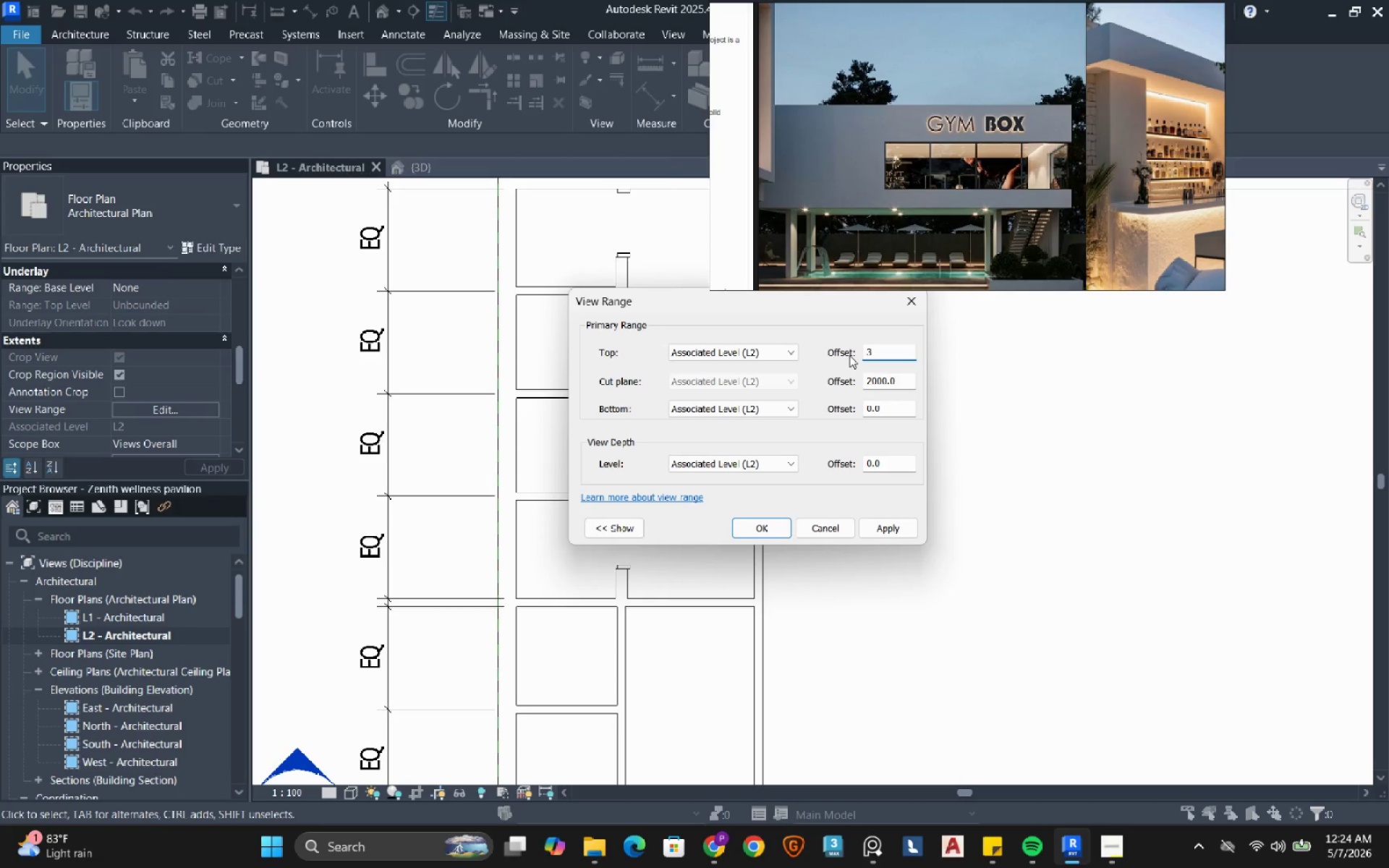 
key(Numpad0)
 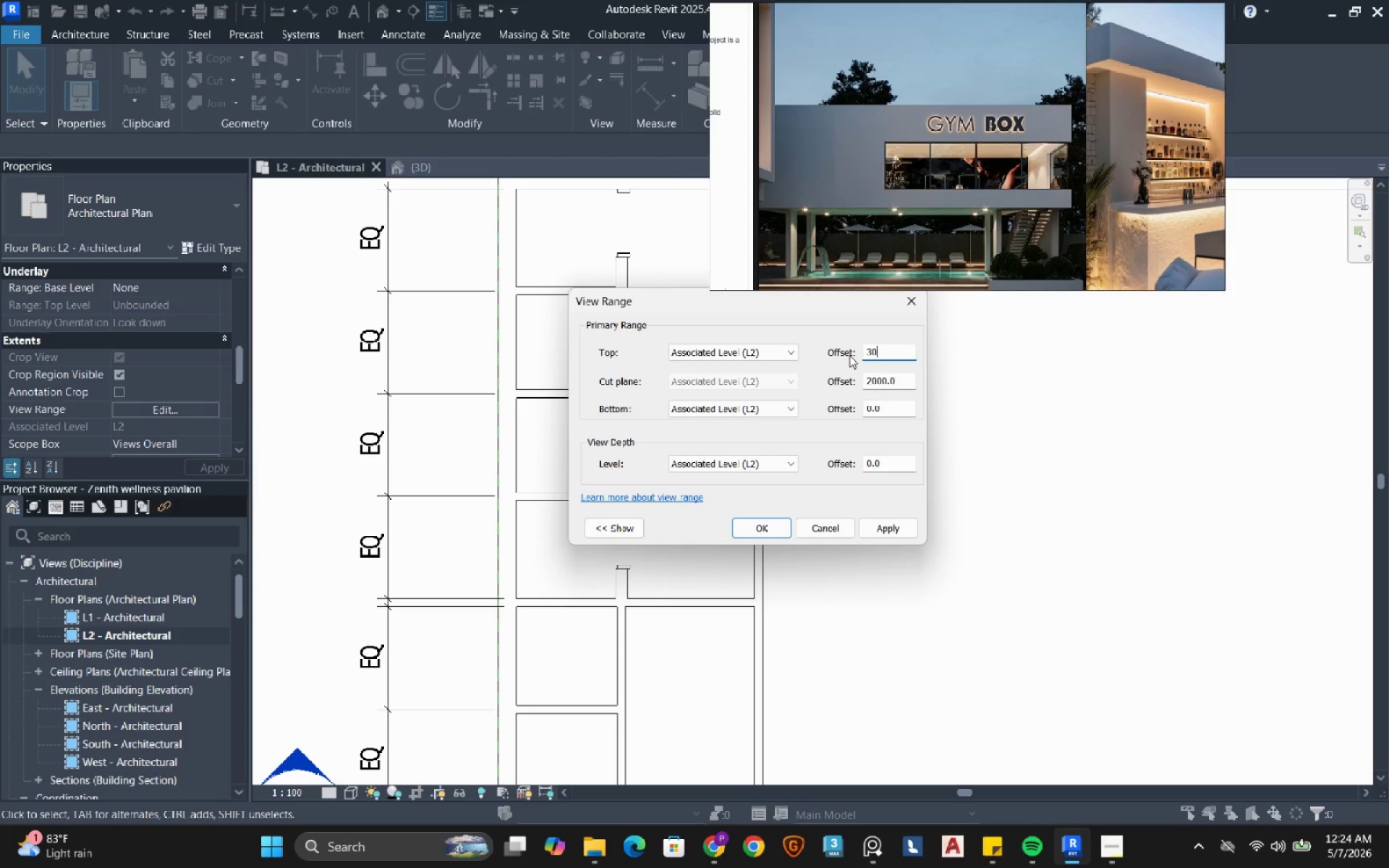 
key(Numpad0)
 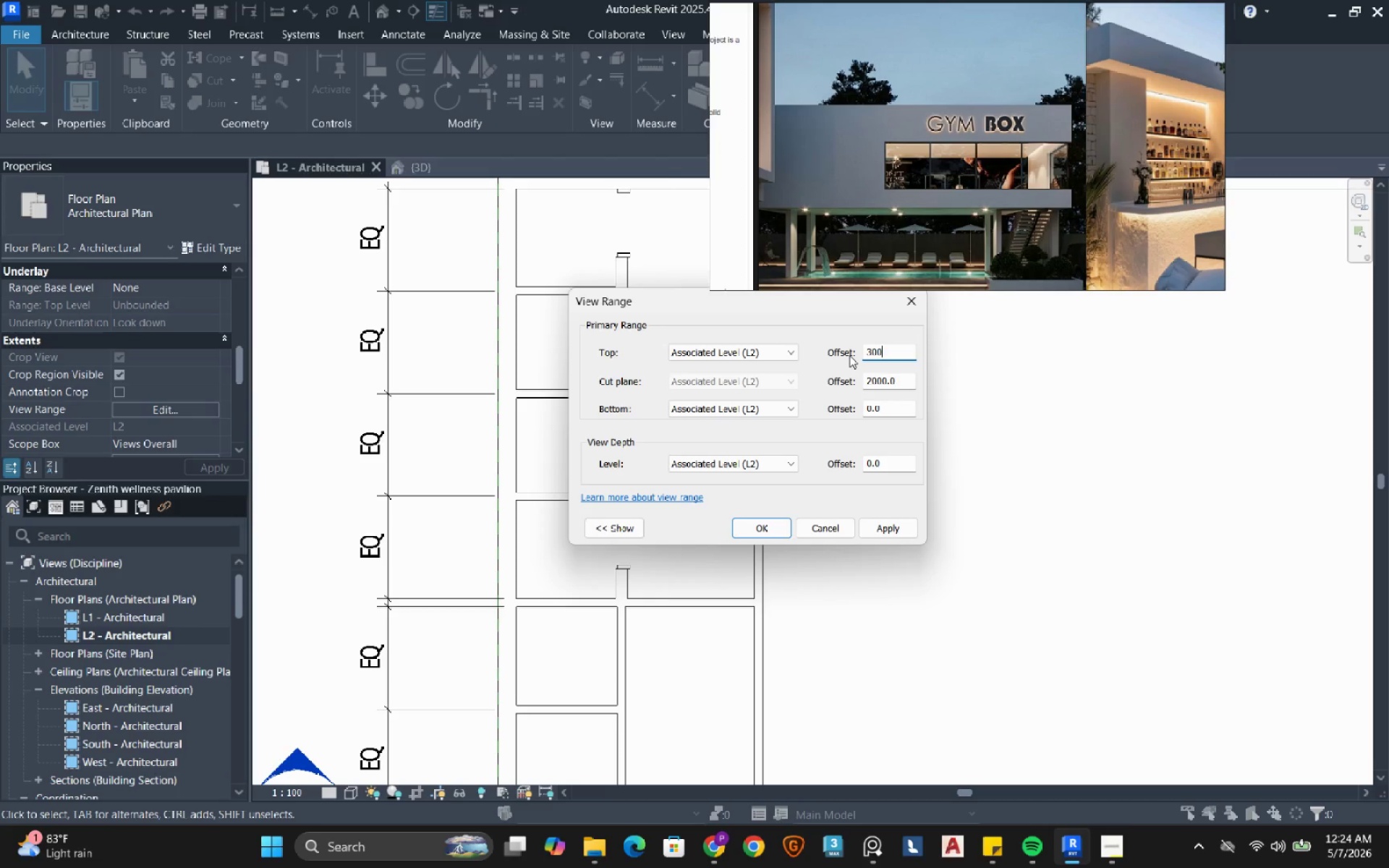 
key(Numpad0)
 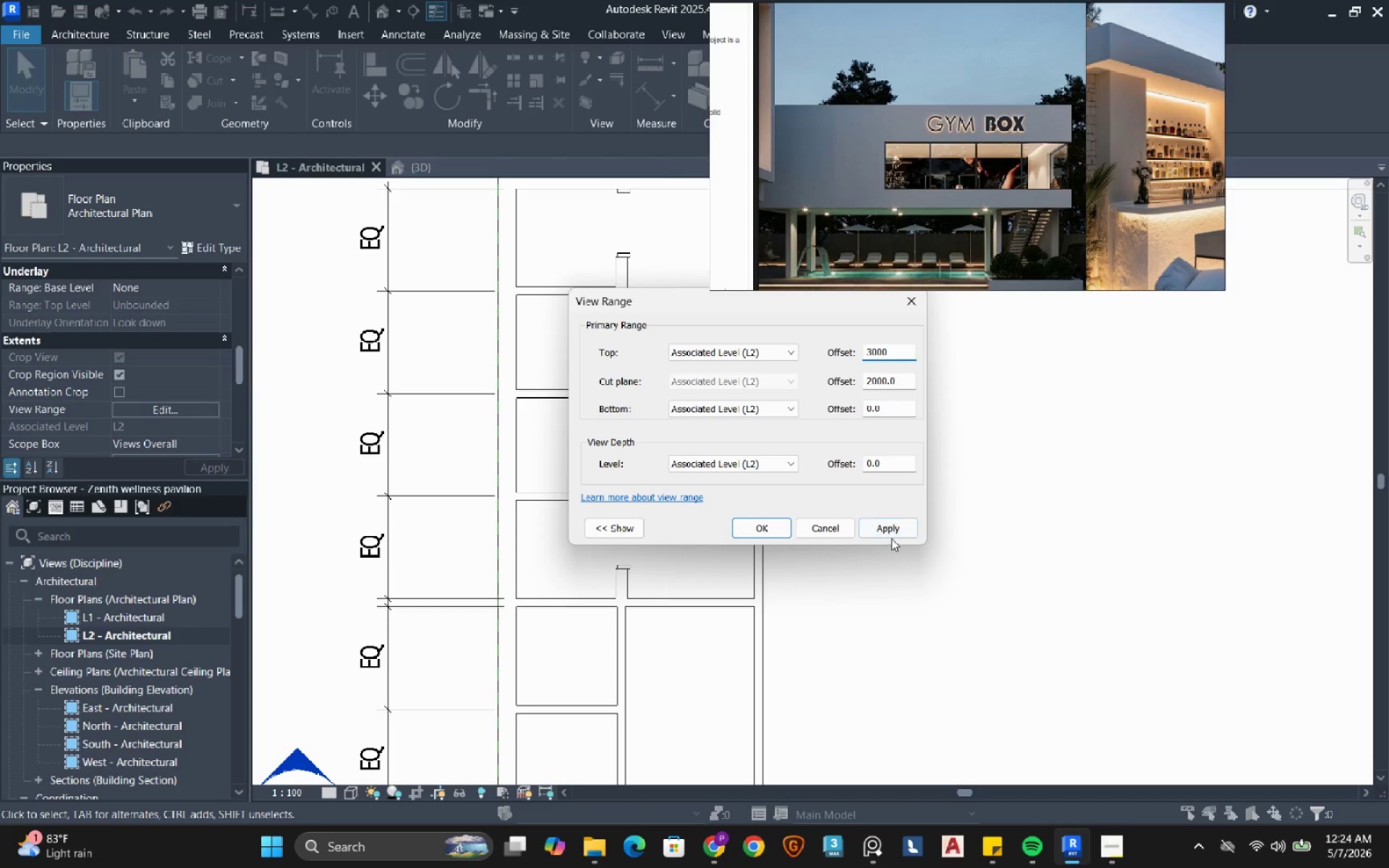 
left_click([891, 535])
 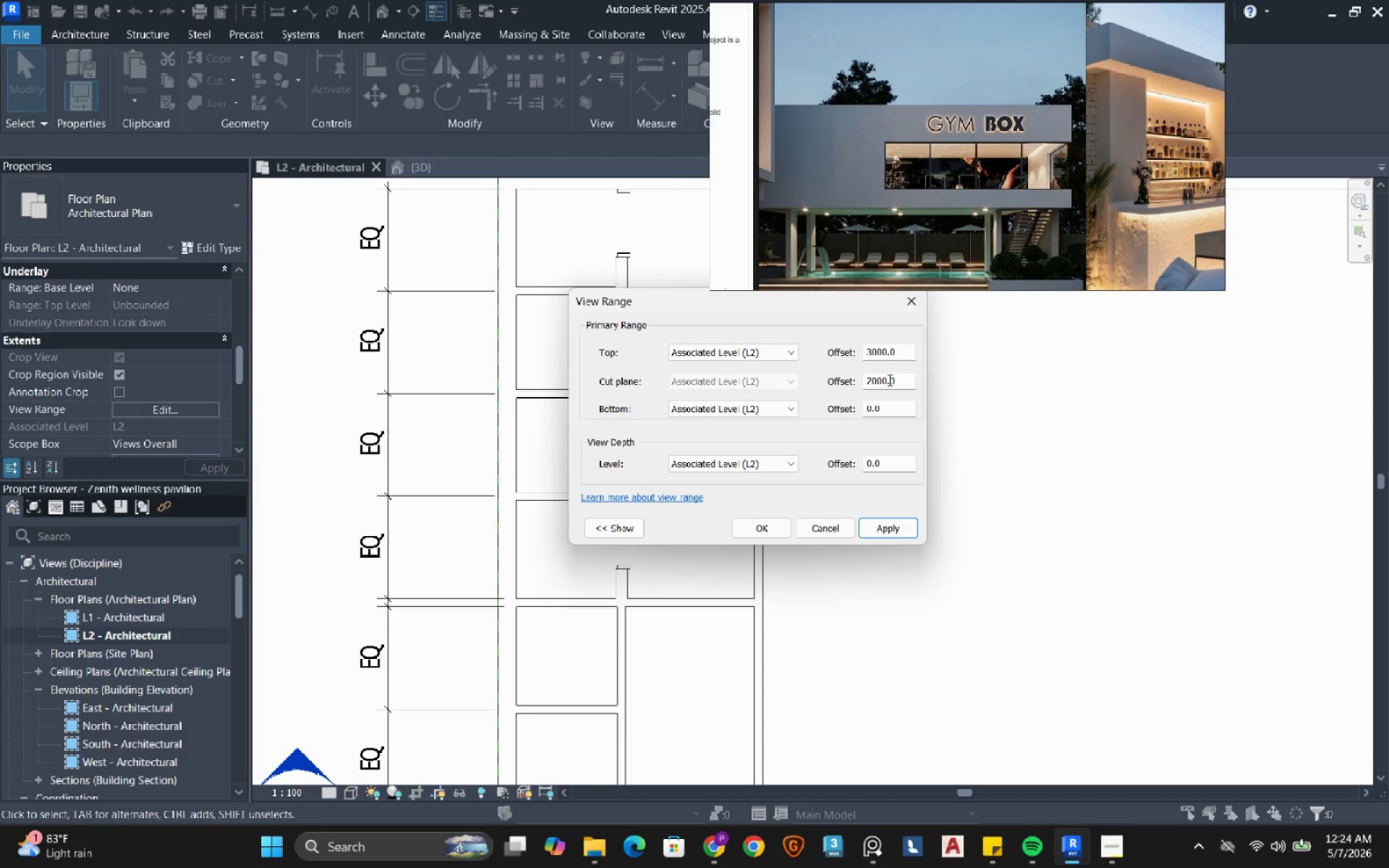 
double_click([888, 380])
 